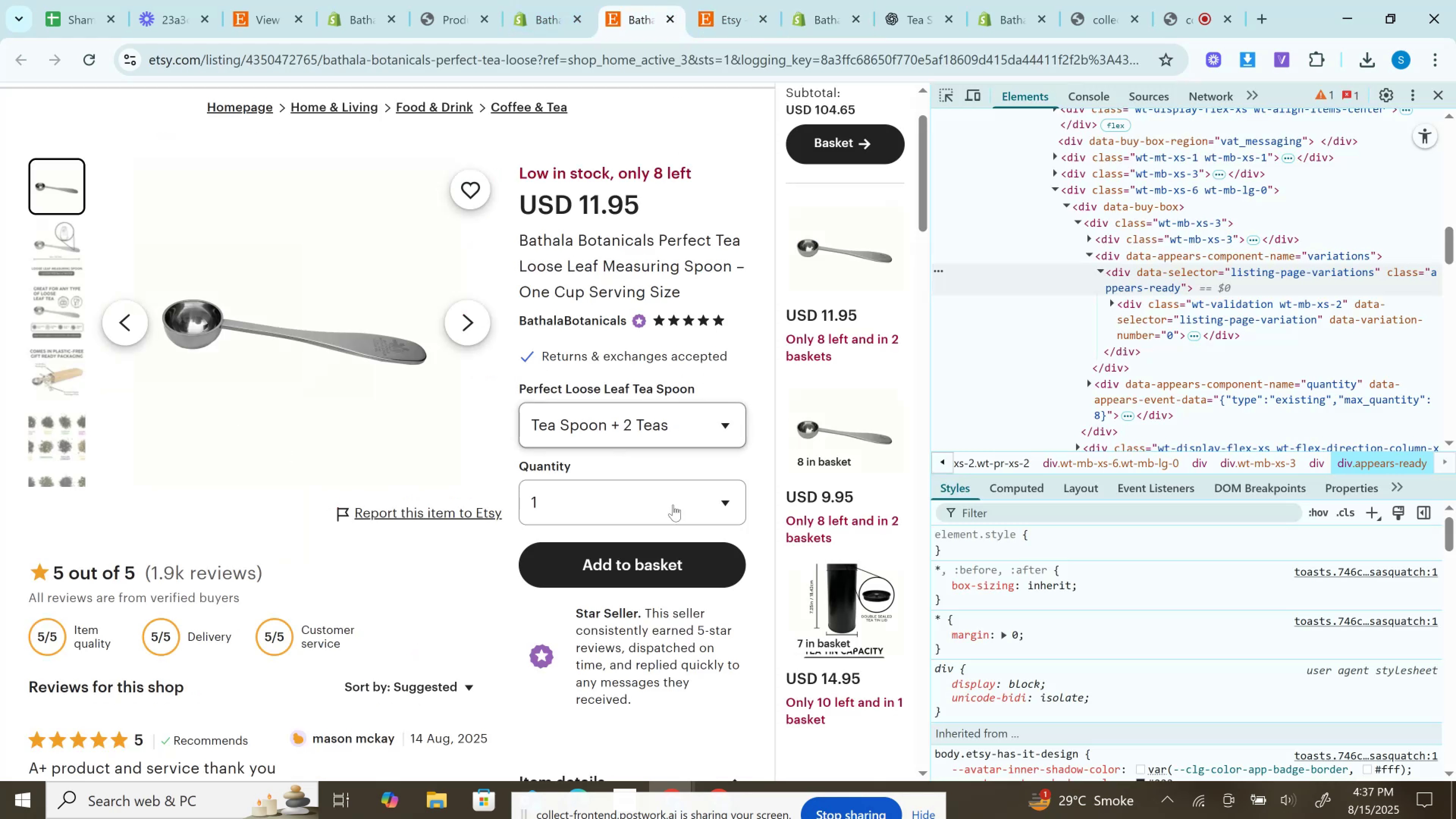 
left_click([673, 507])
 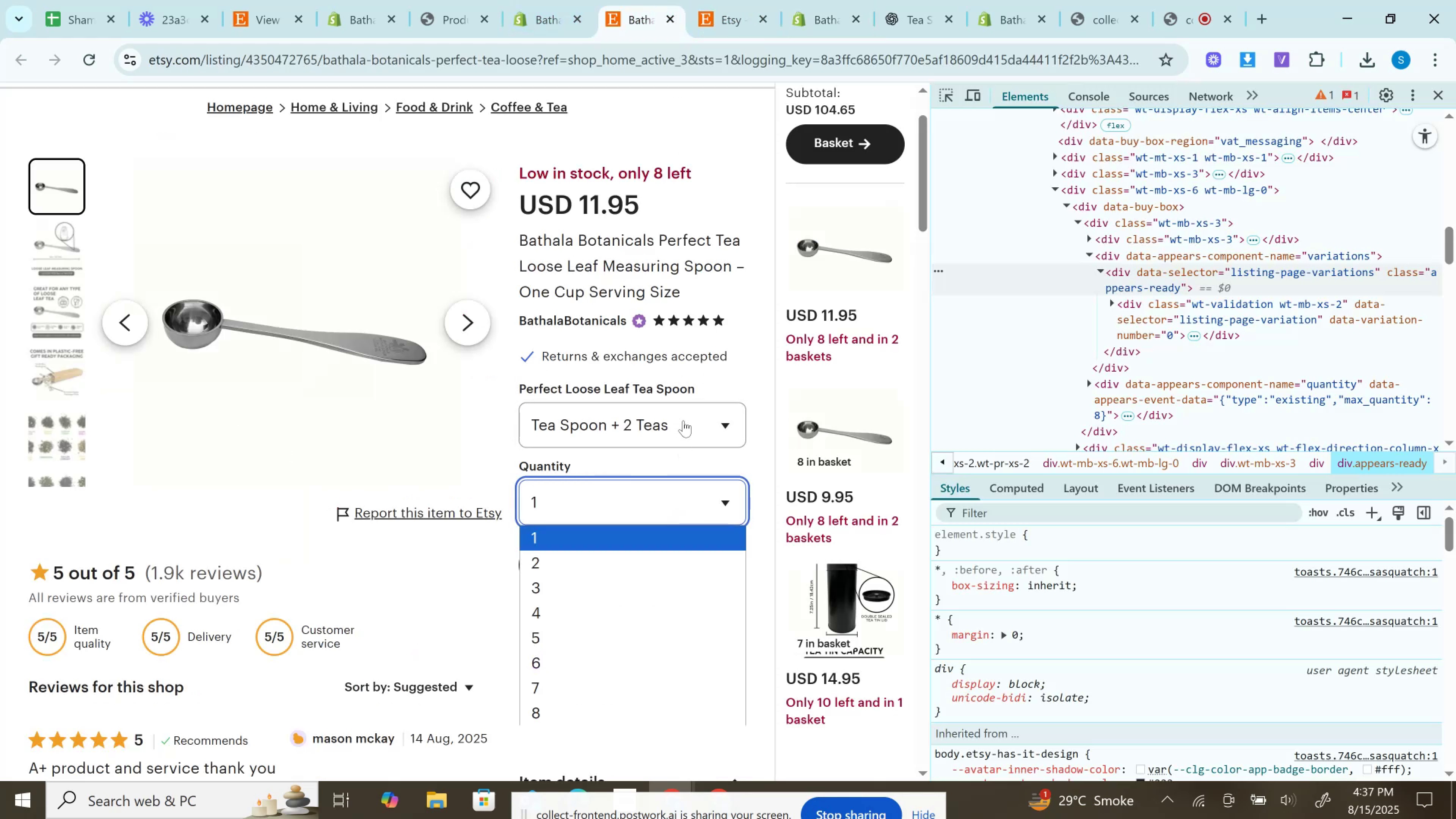 
left_click([683, 420])
 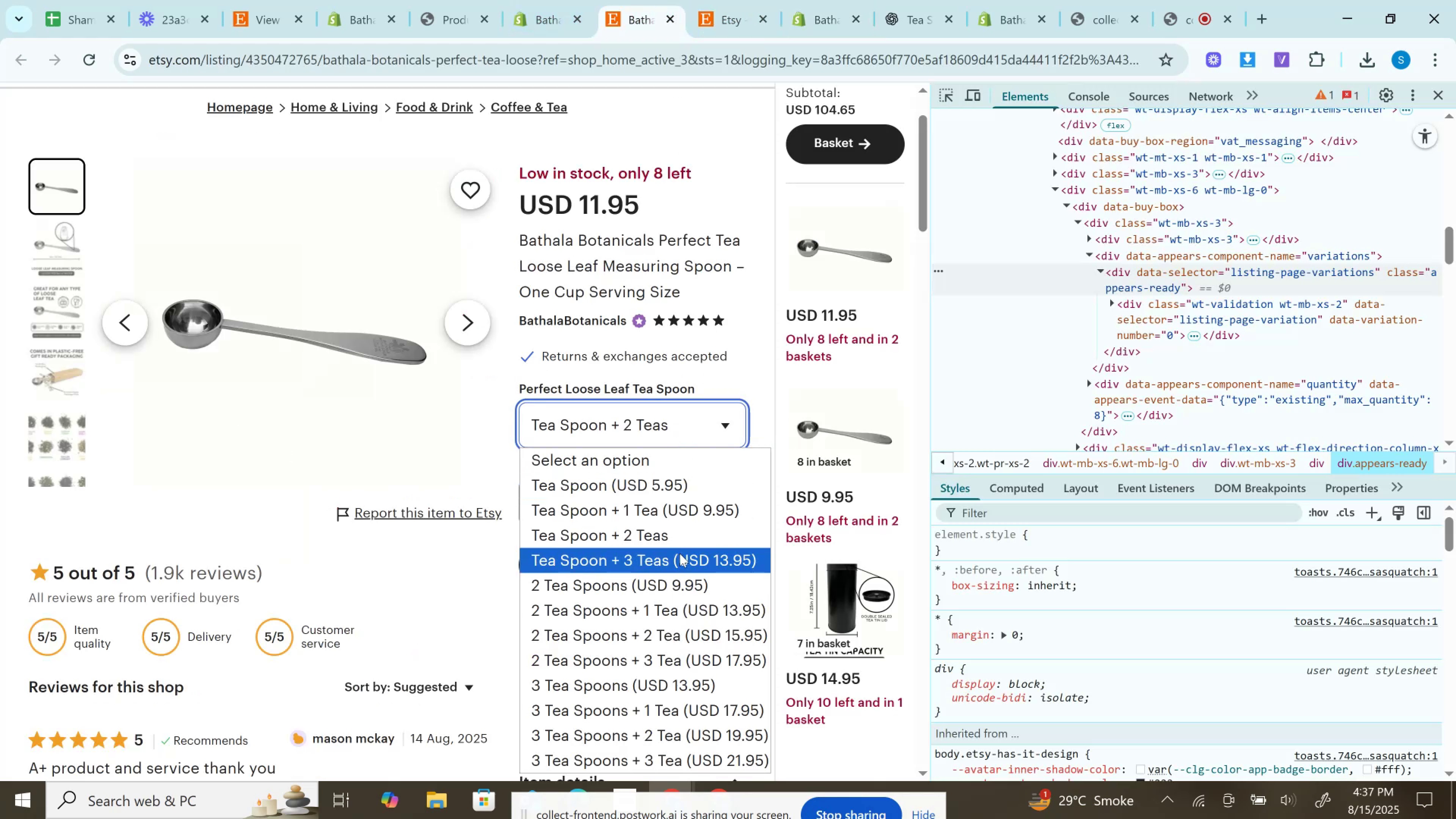 
left_click([680, 554])
 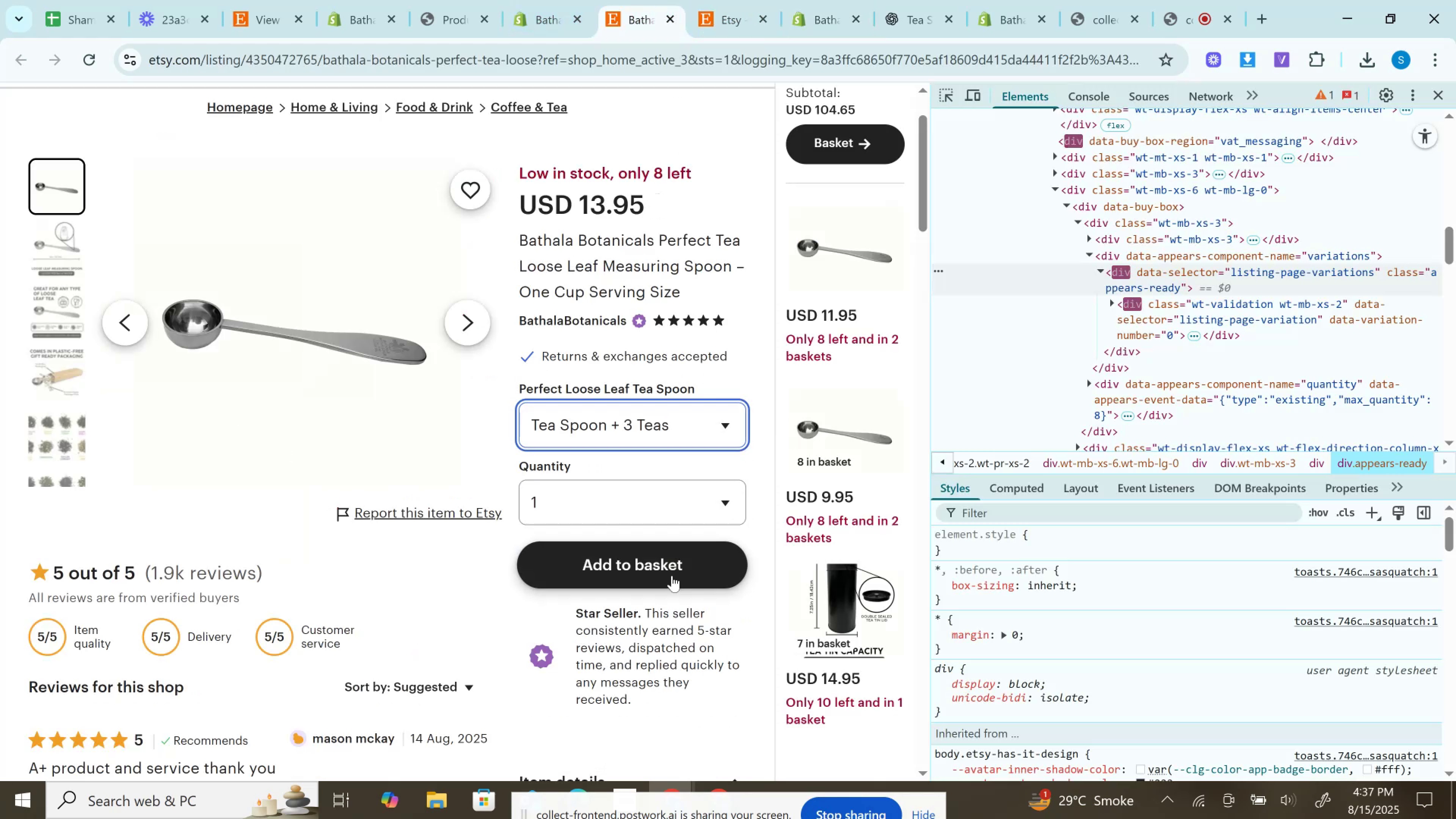 
left_click([672, 576])
 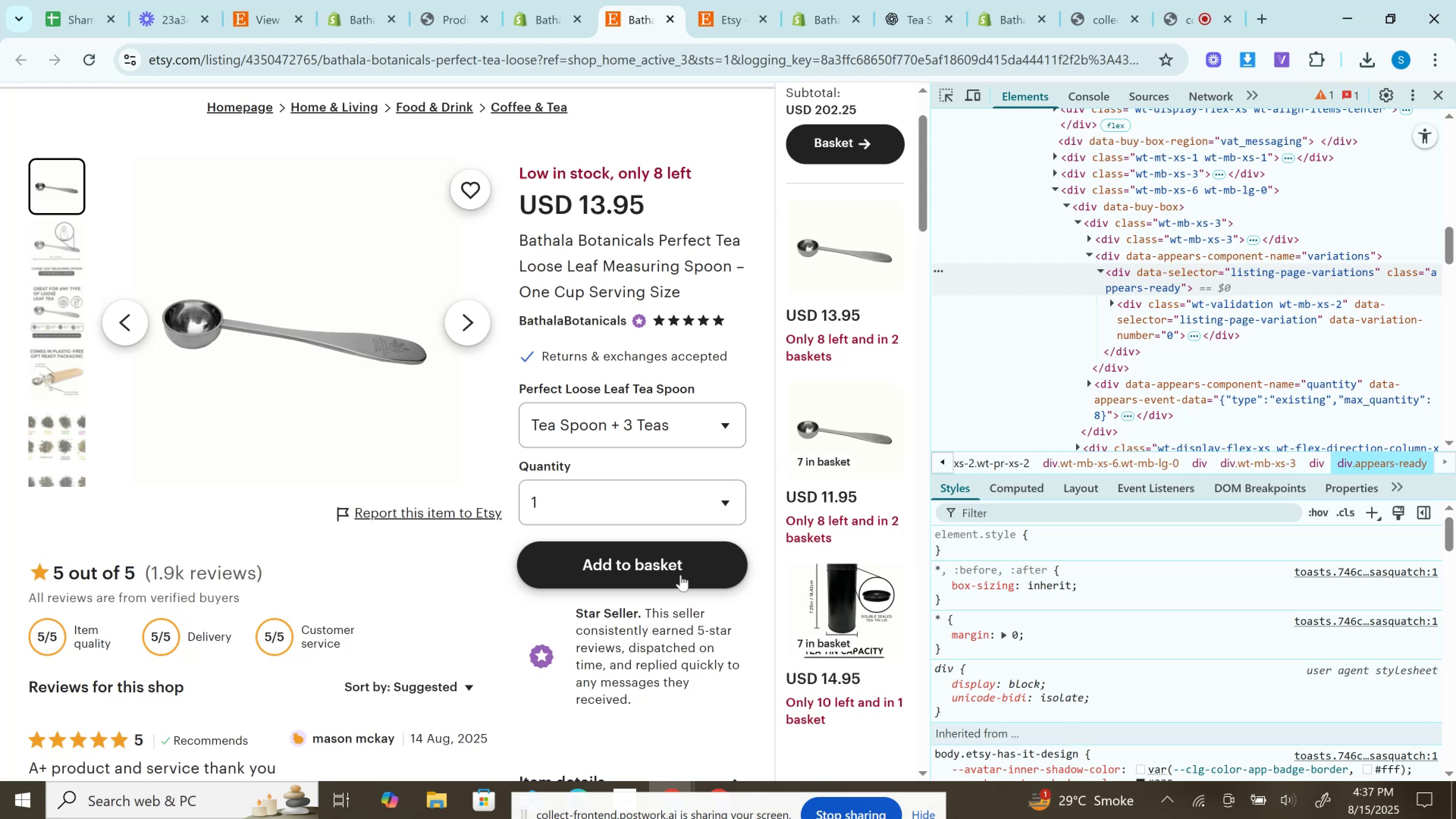 
wait(22.61)
 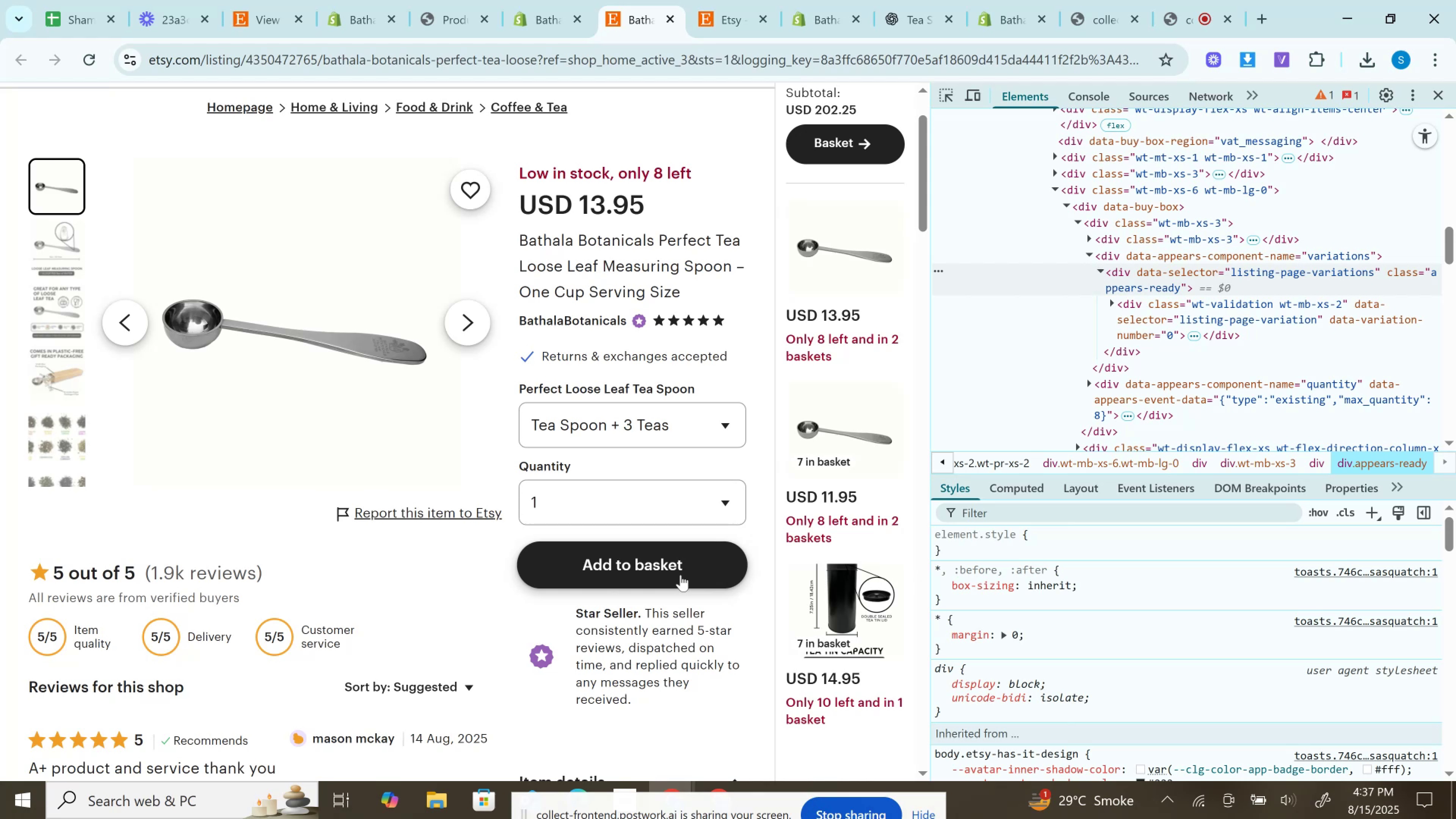 
left_click([748, 0])
 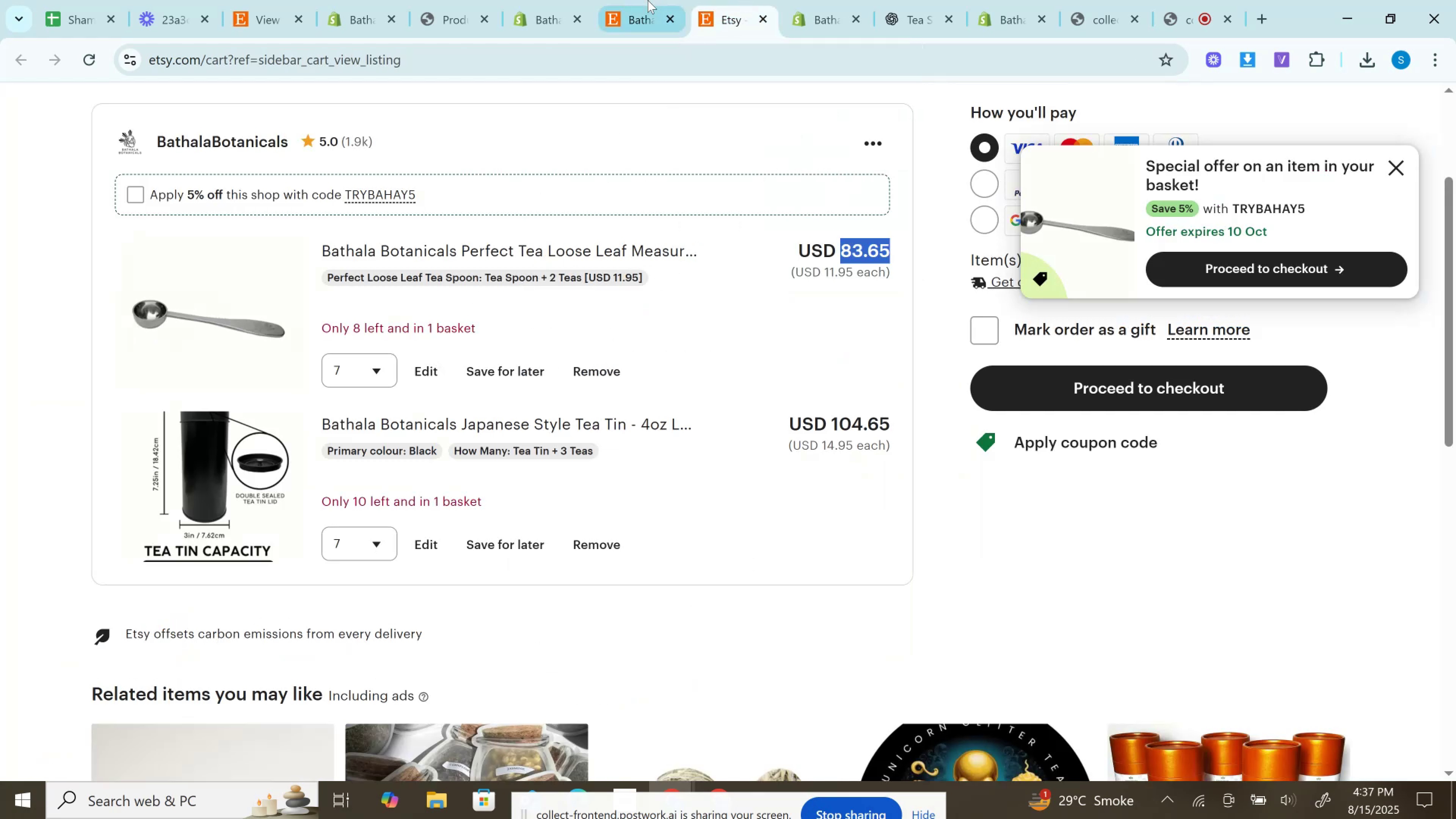 
left_click([662, 0])
 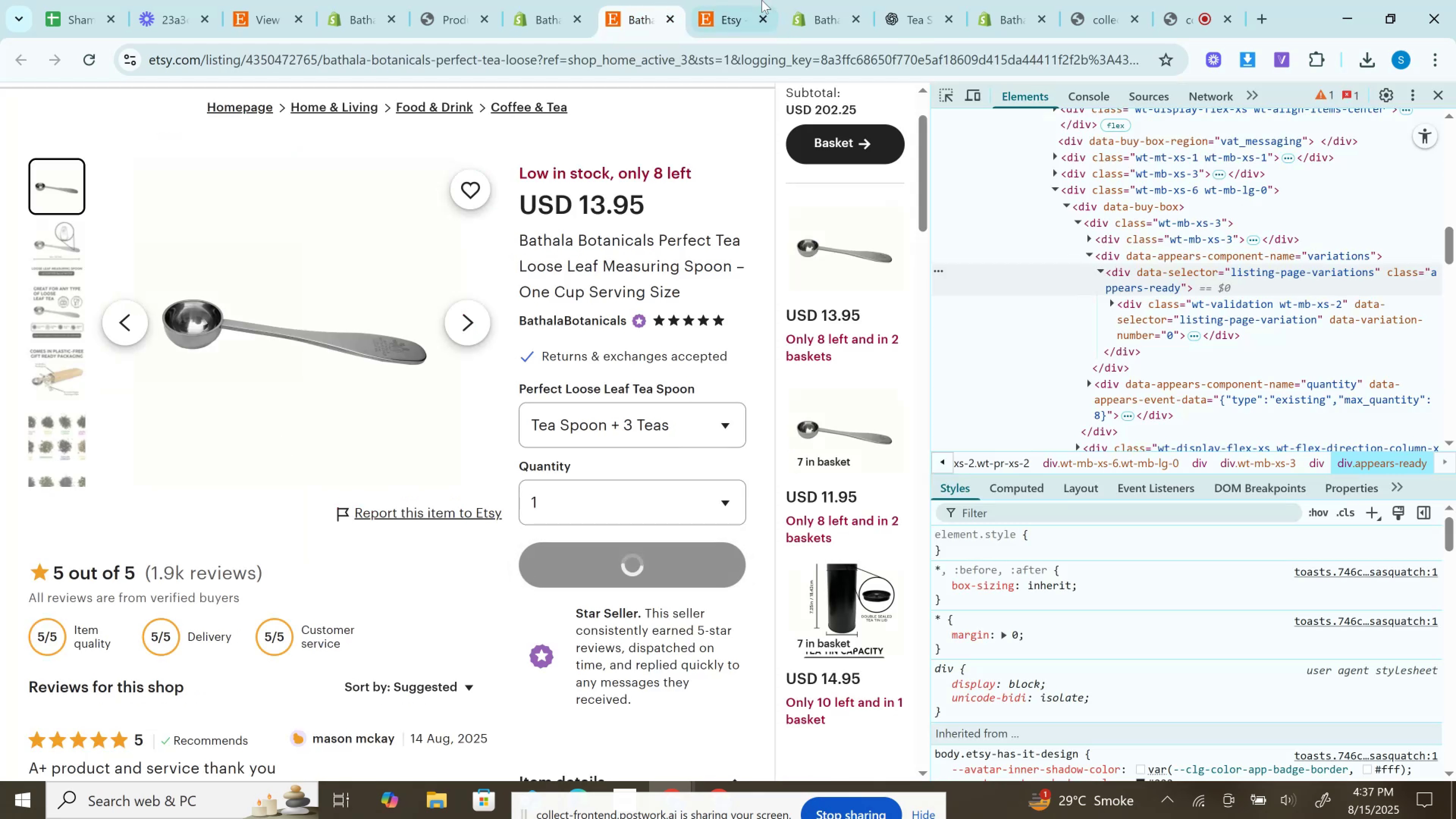 
left_click([734, 0])
 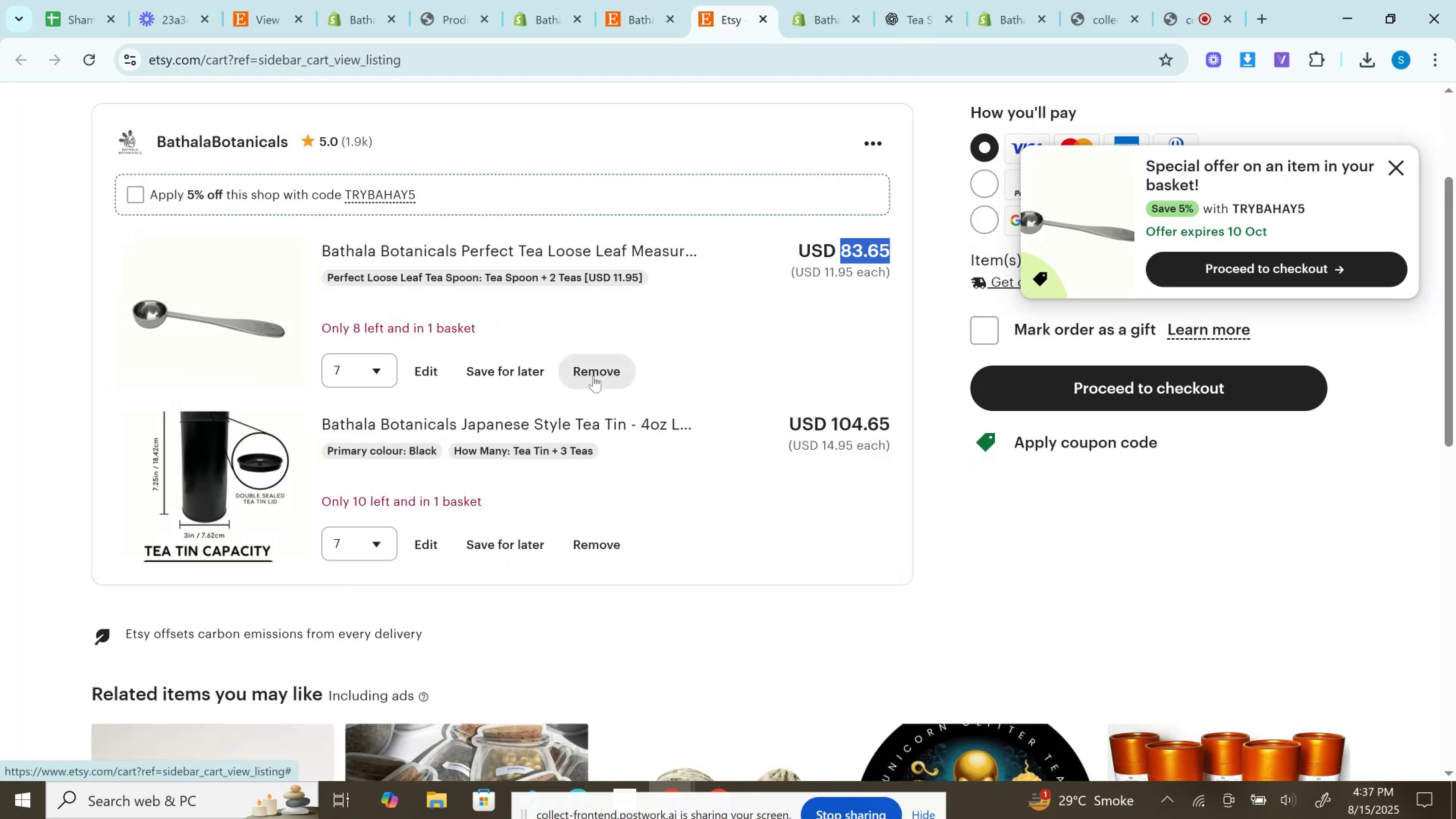 
left_click([593, 376])
 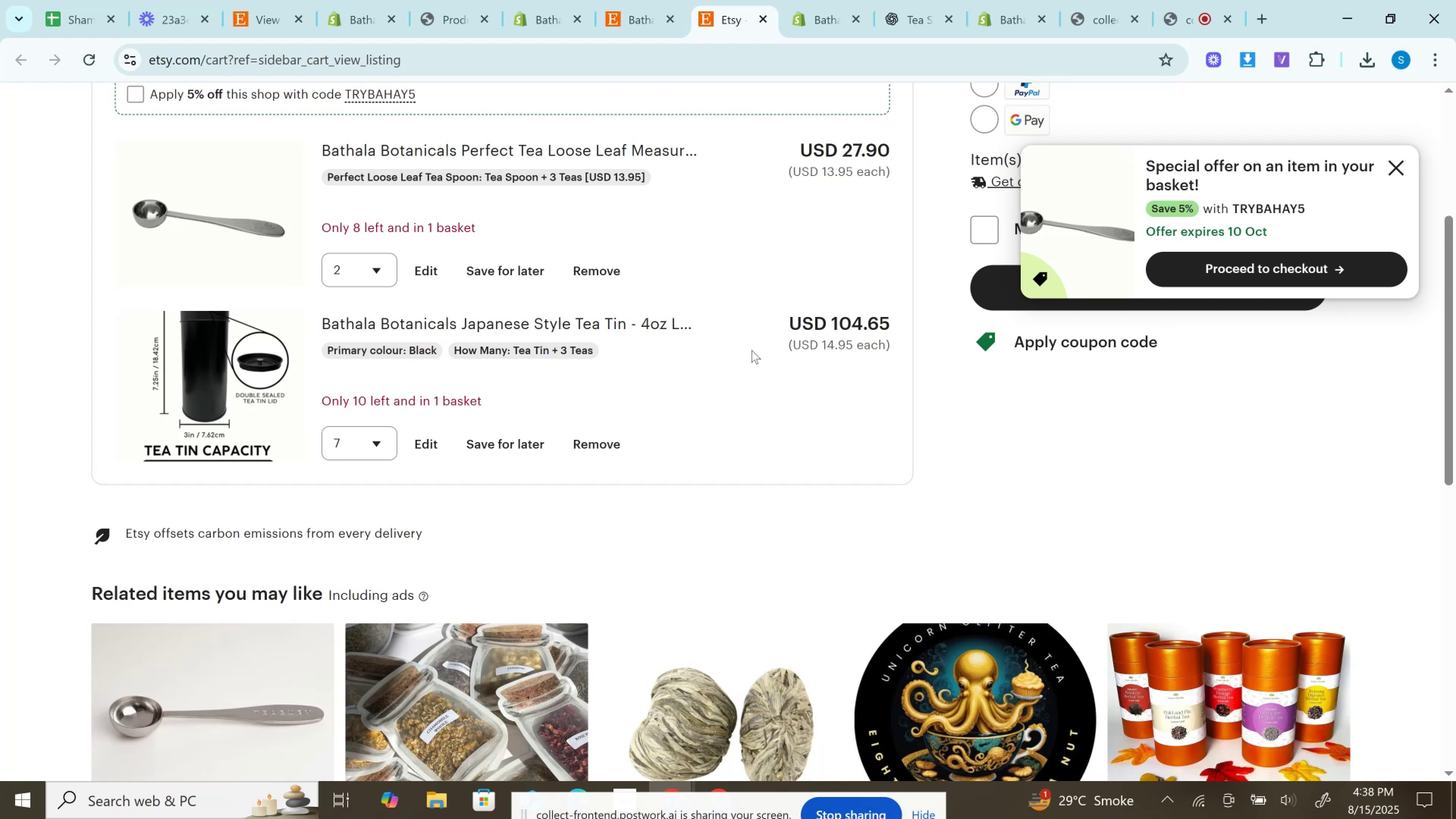 
wait(7.54)
 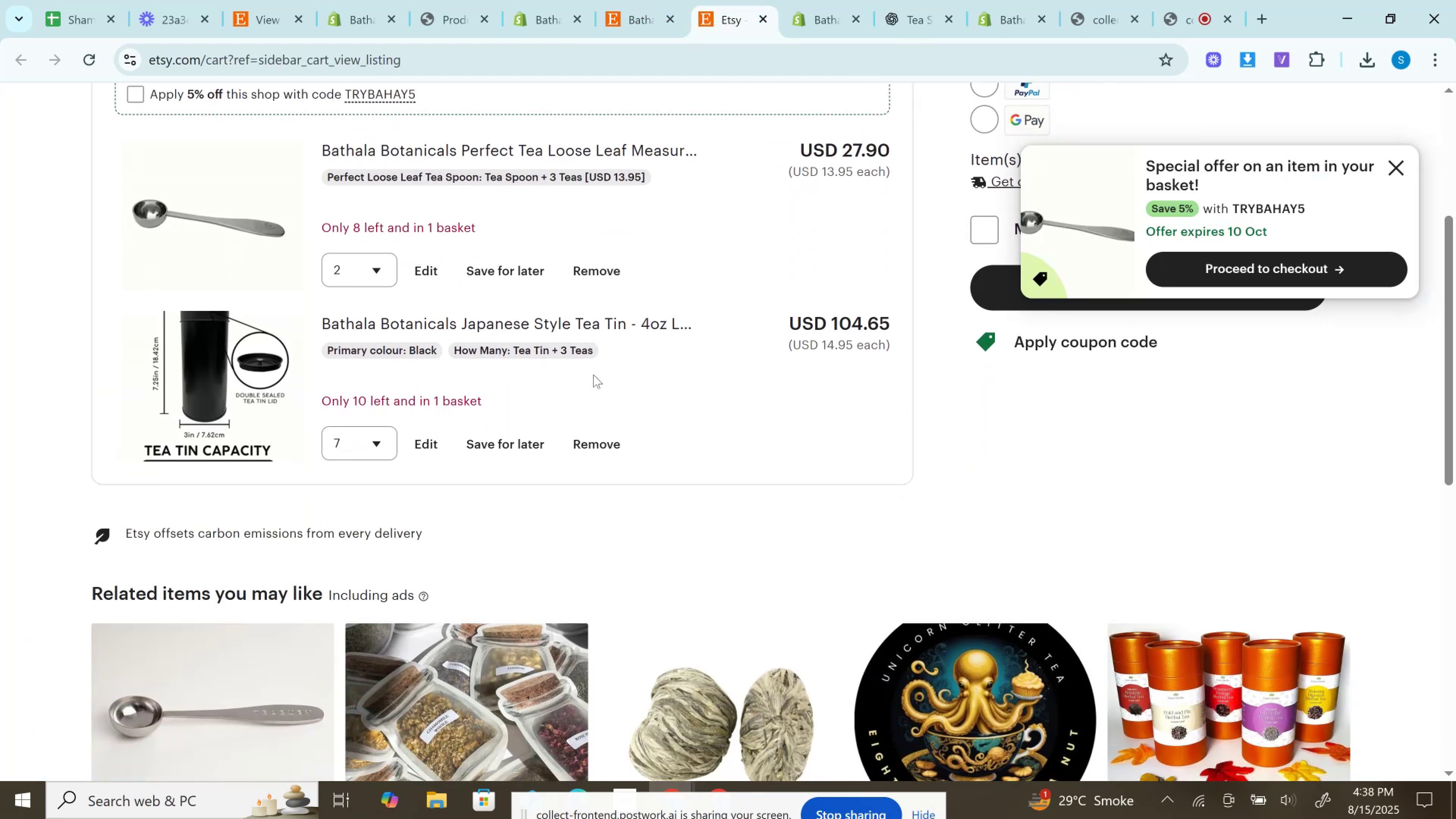 
left_click([364, 268])
 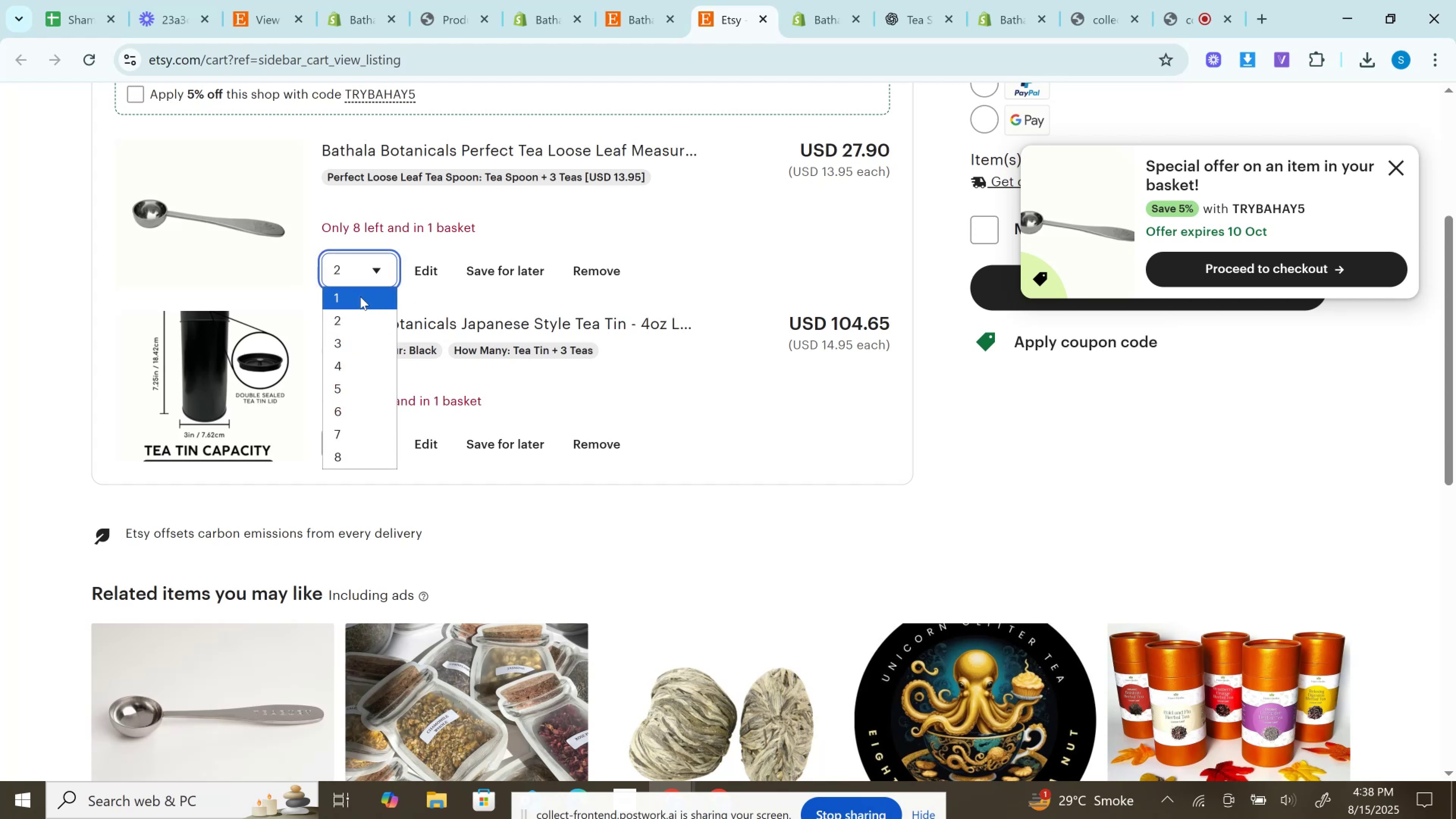 
left_click([358, 303])
 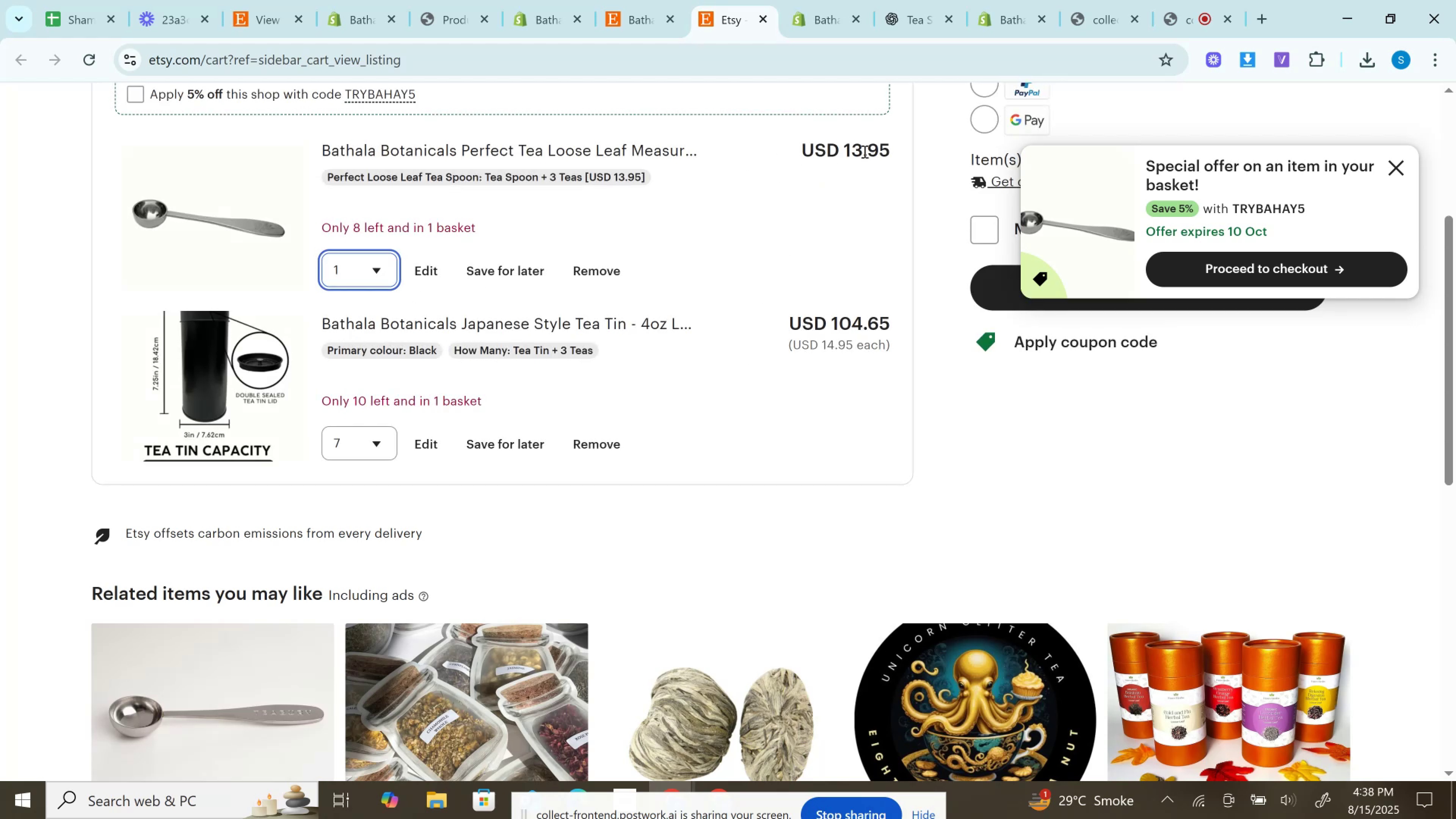 
double_click([864, 151])
 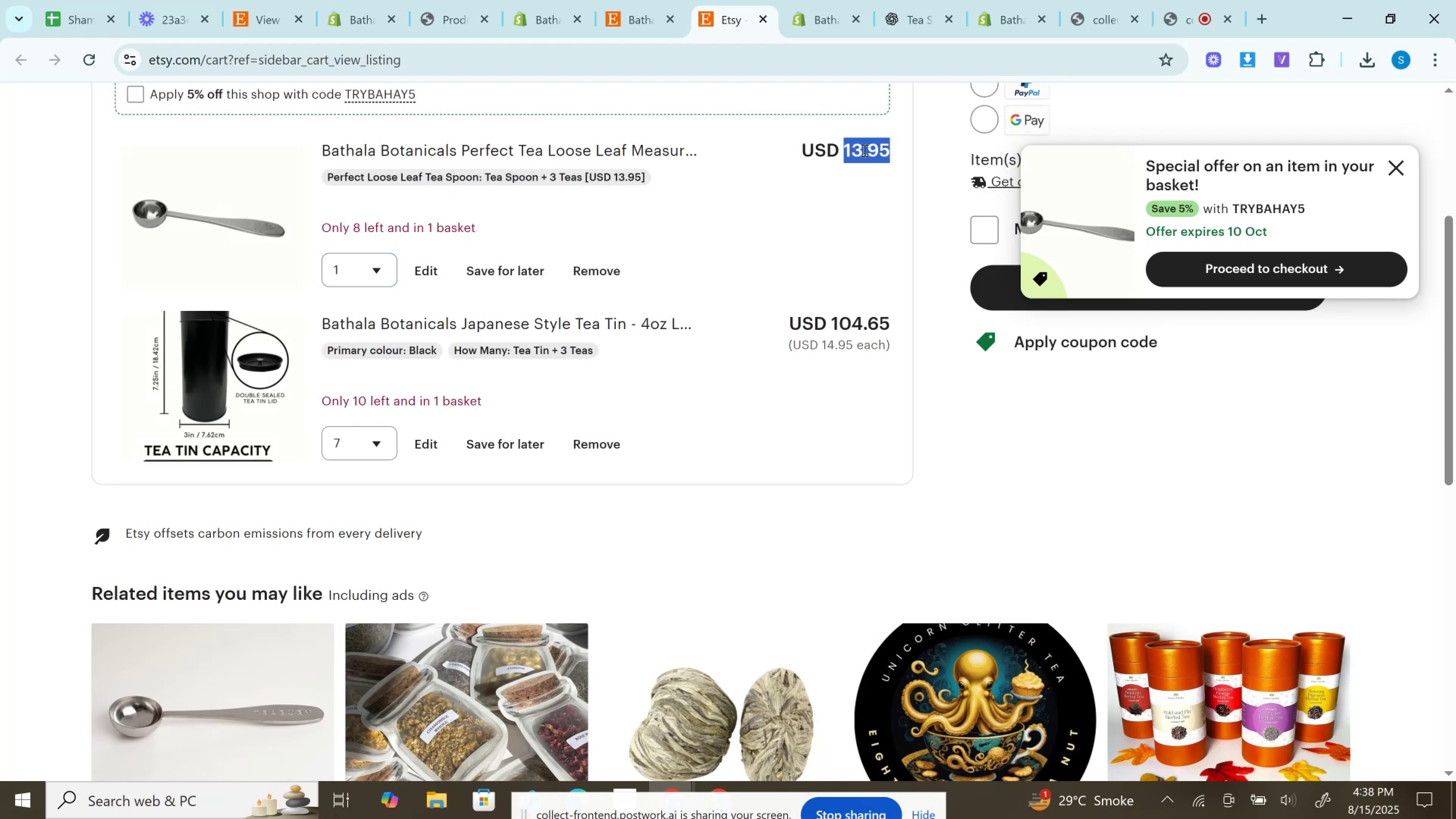 
key(Control+C)
 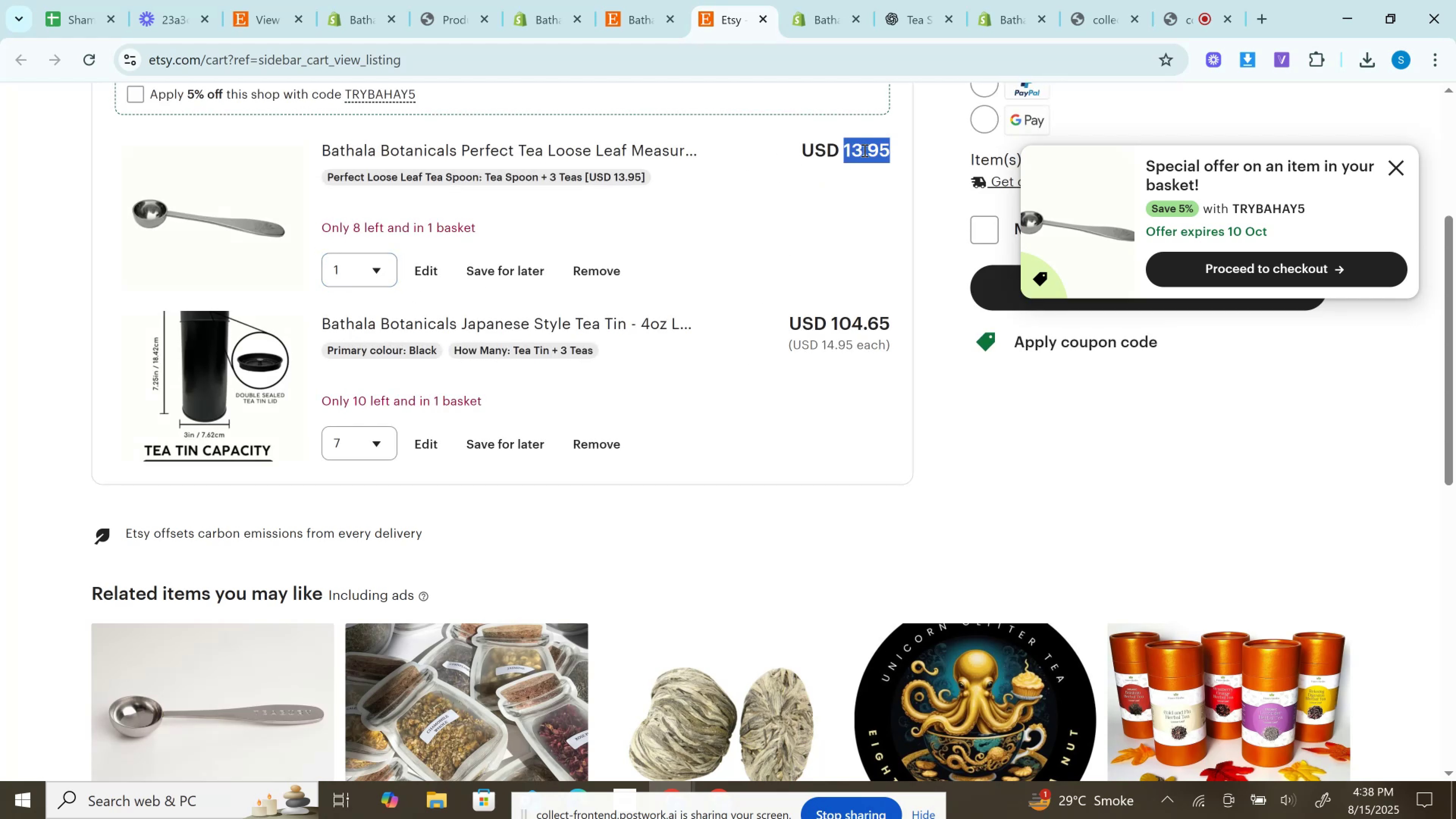 
key(Control+C)
 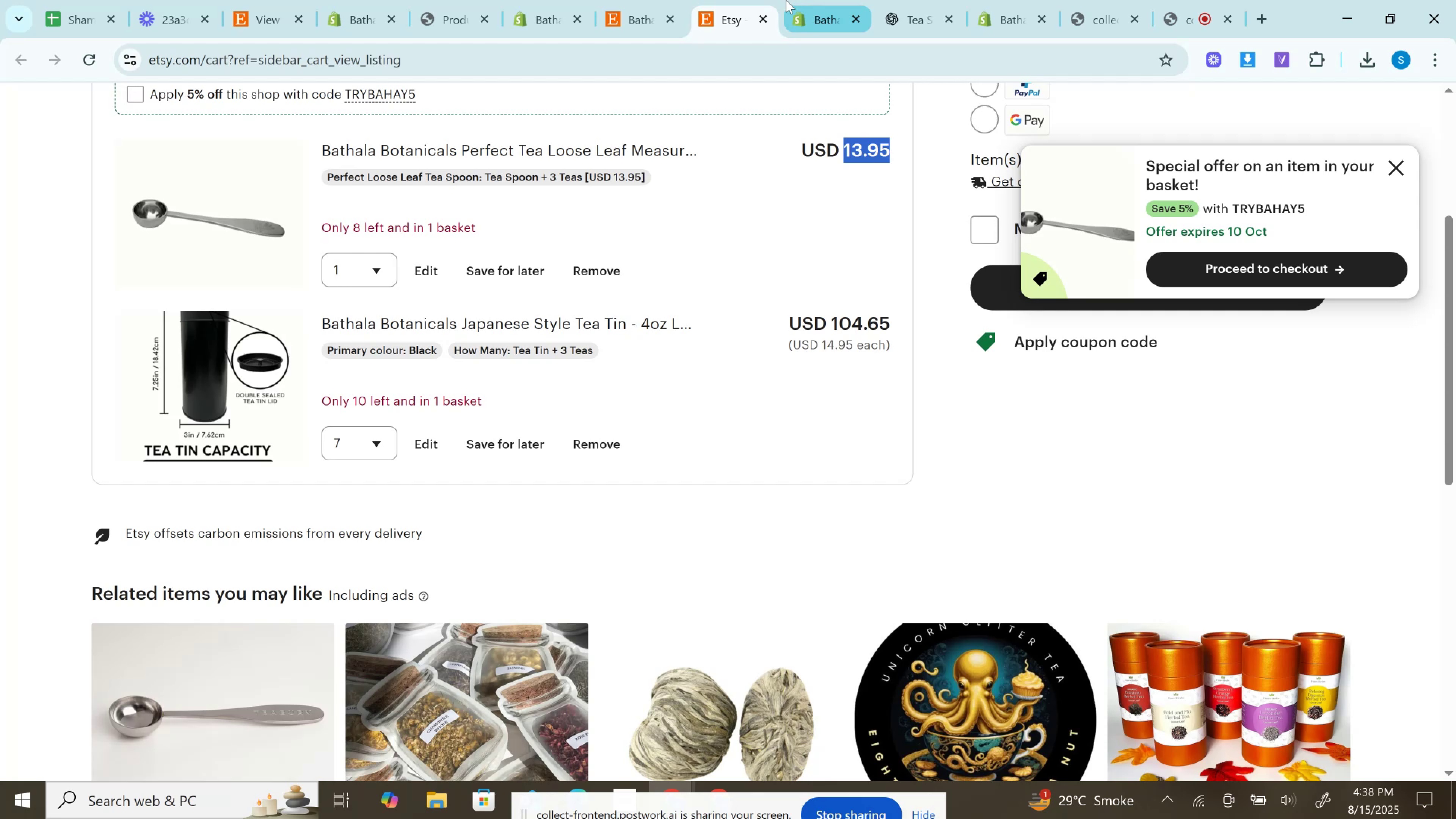 
left_click([794, 0])
 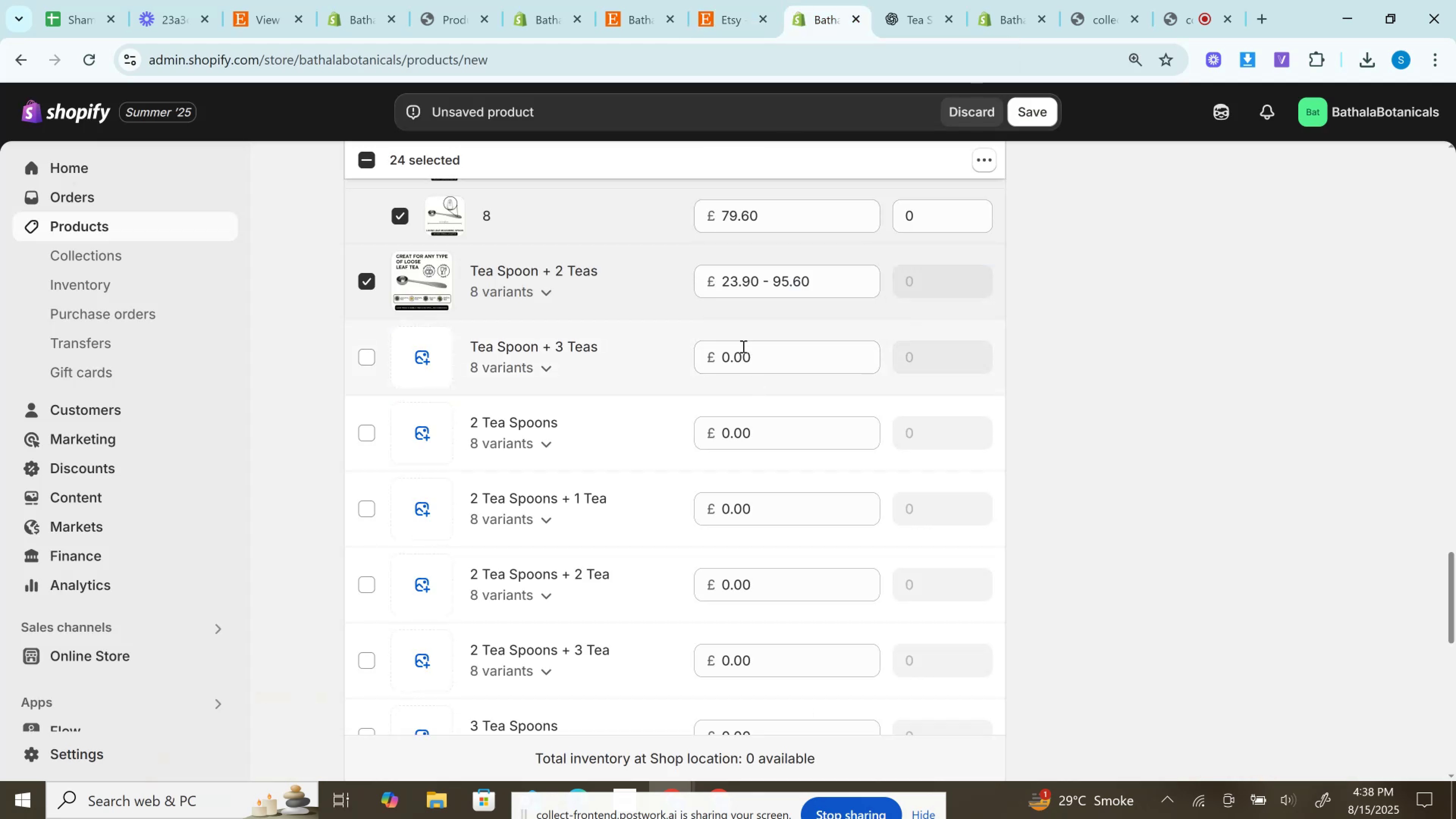 
left_click([549, 375])
 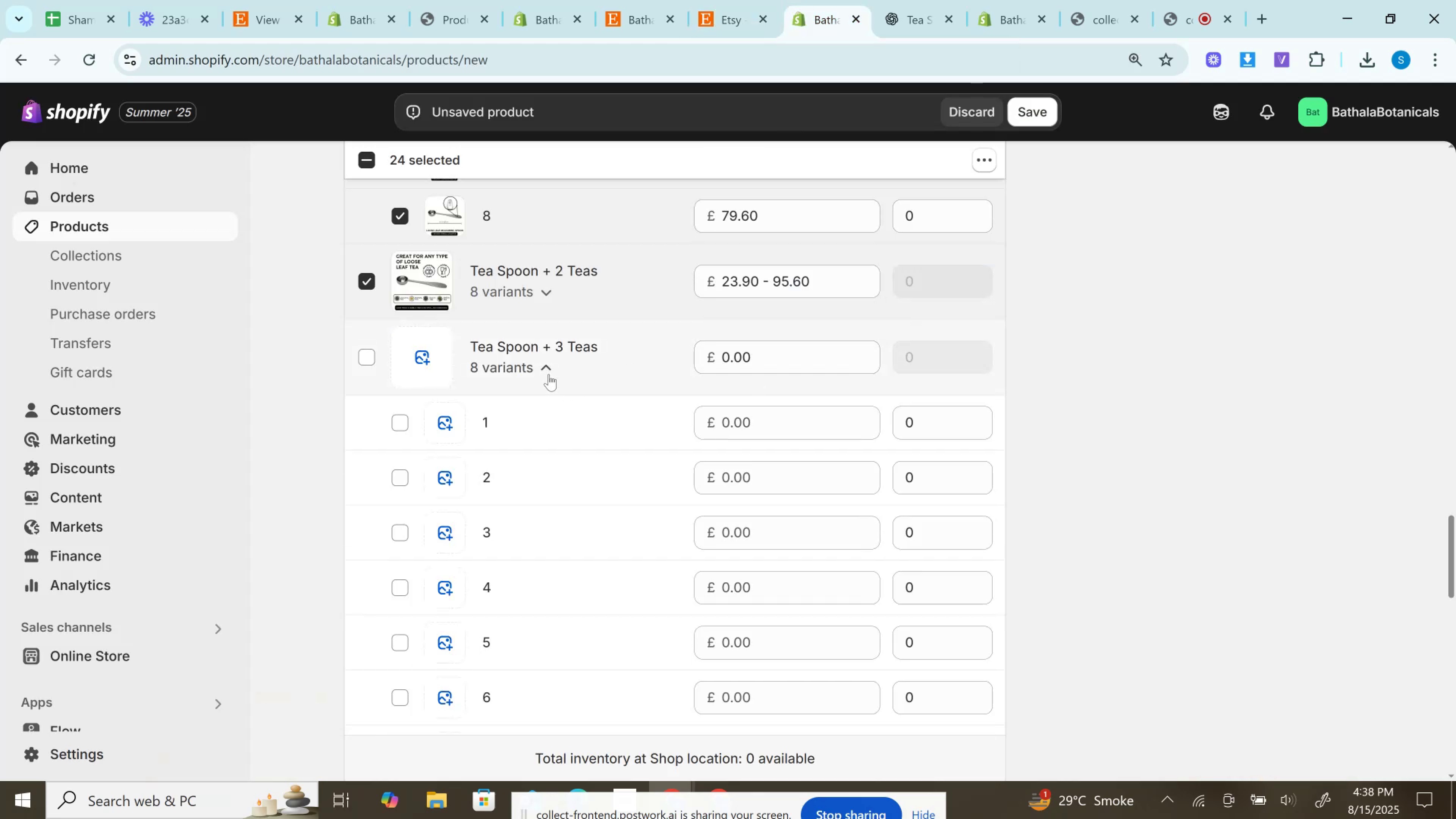 
scroll: coordinate [549, 374], scroll_direction: down, amount: 1.0
 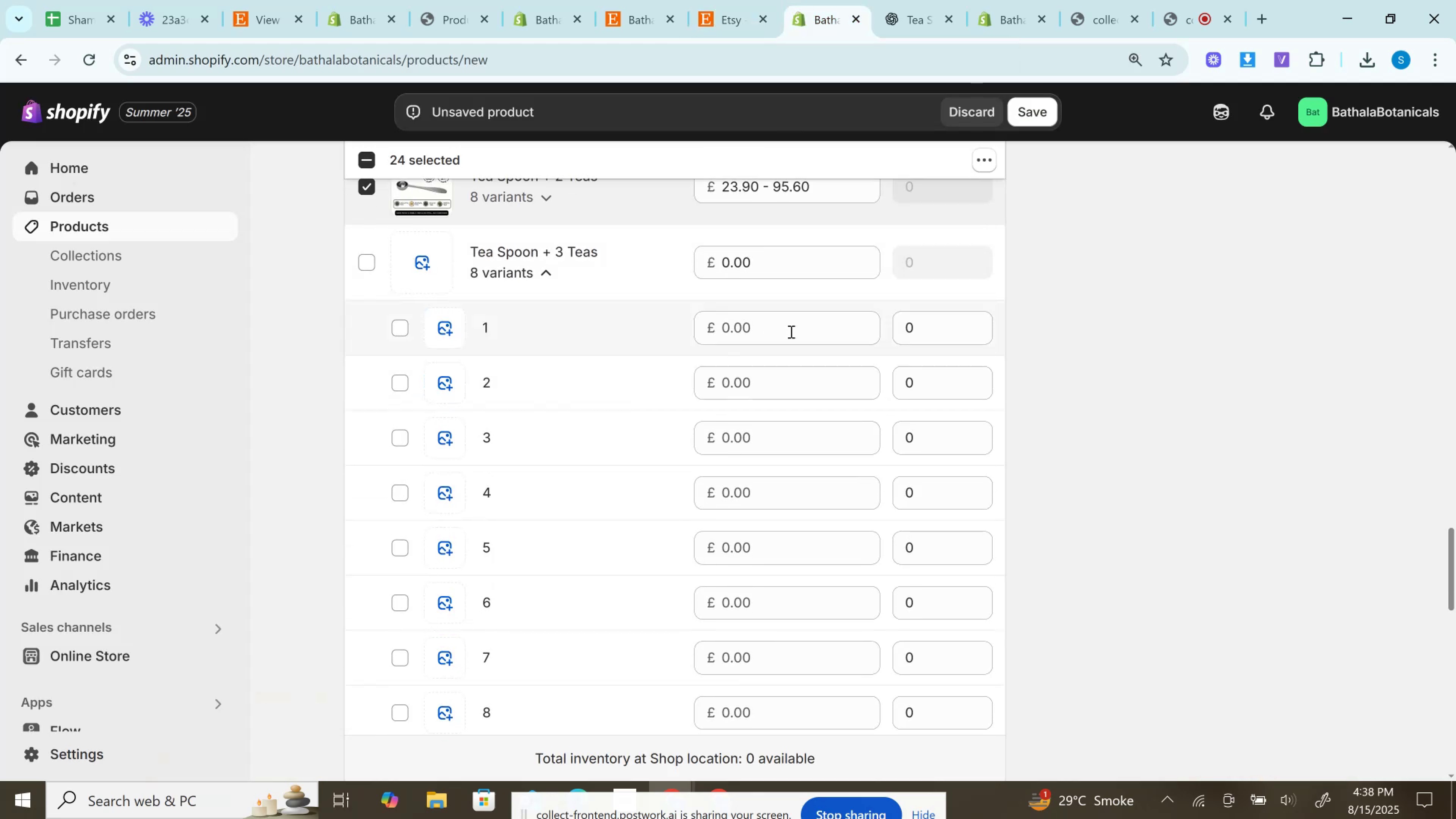 
left_click([790, 331])
 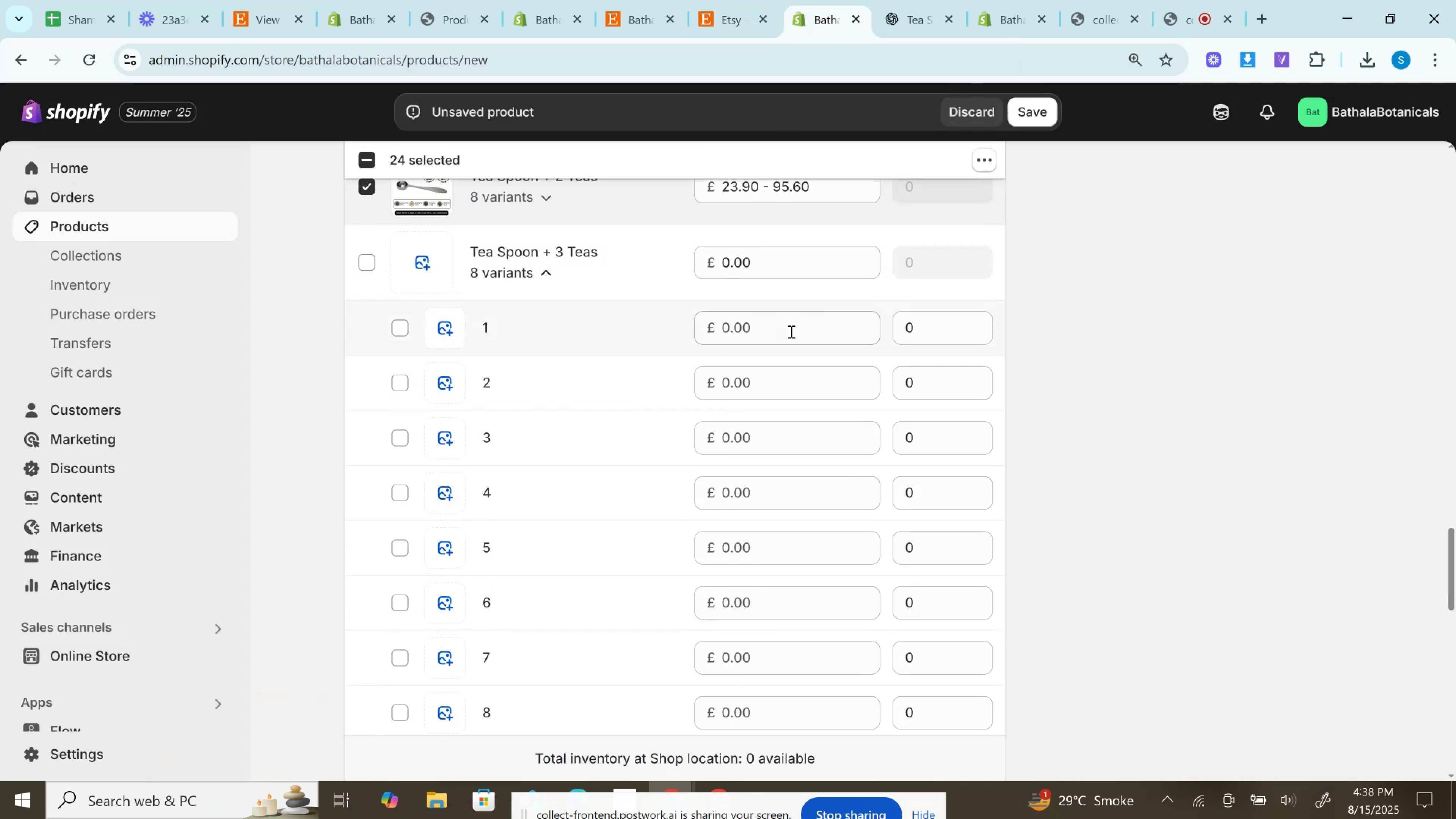 
key(Control+V)
 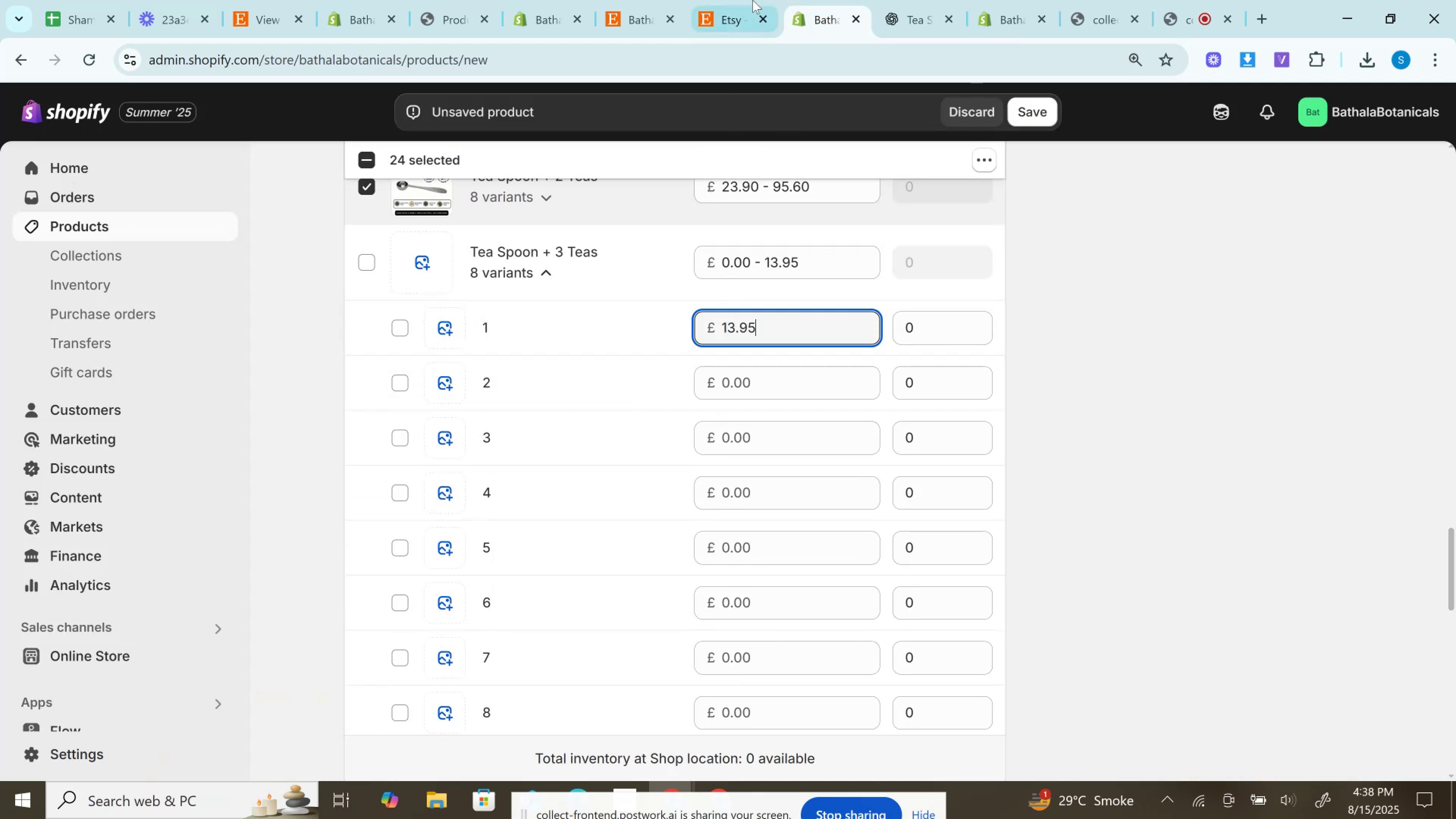 
left_click([754, 0])
 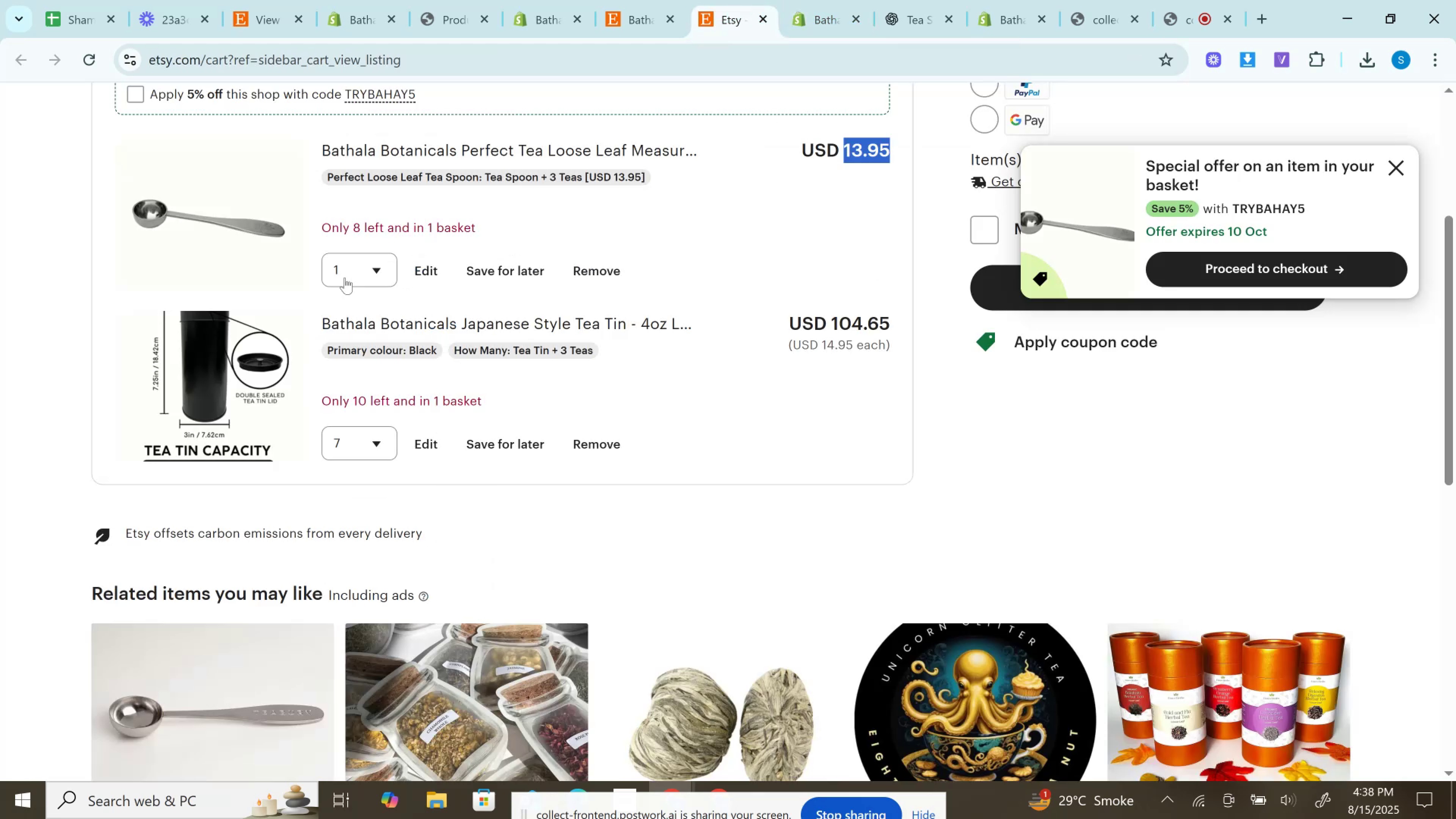 
left_click([348, 260])
 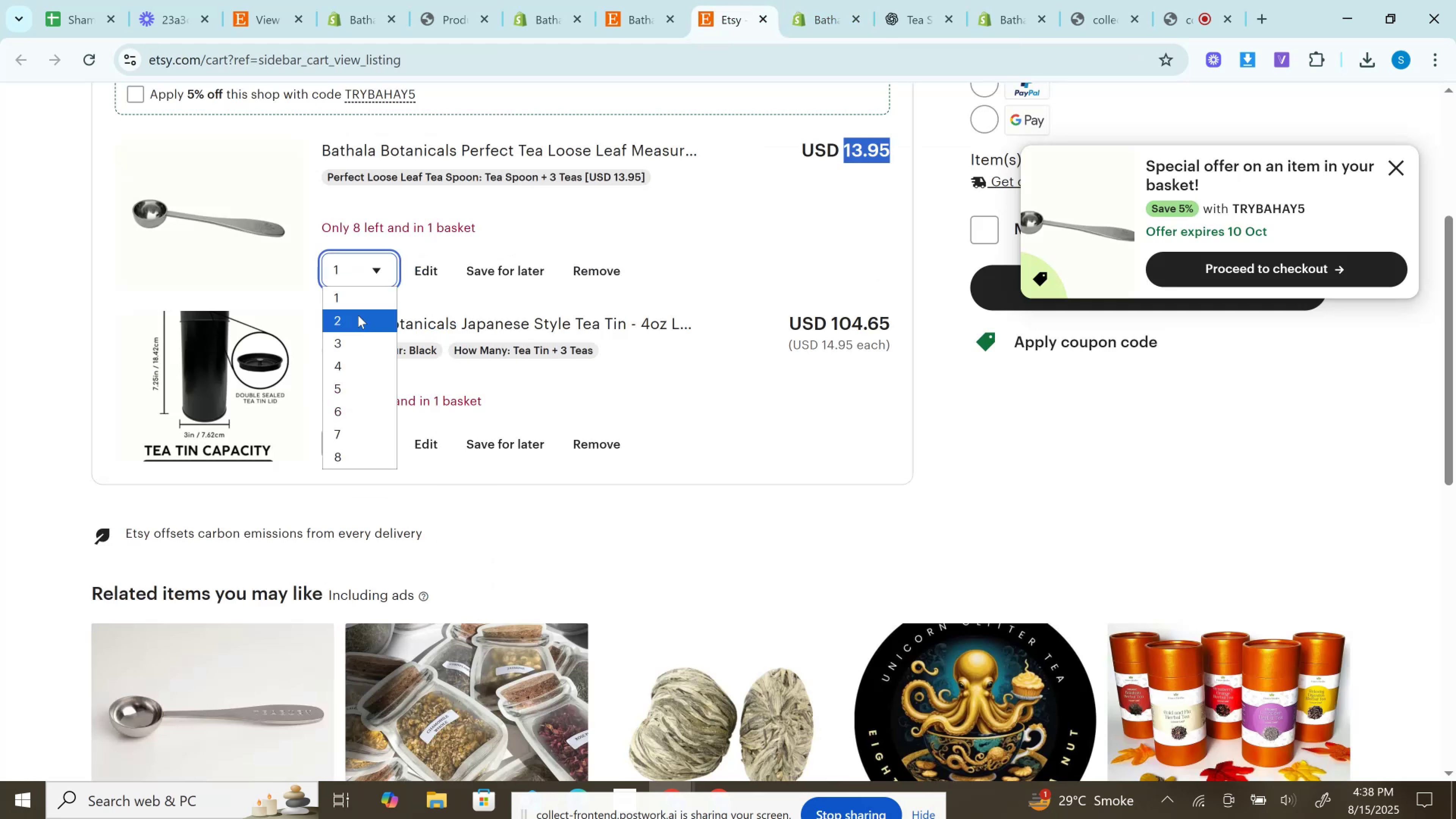 
left_click([358, 315])
 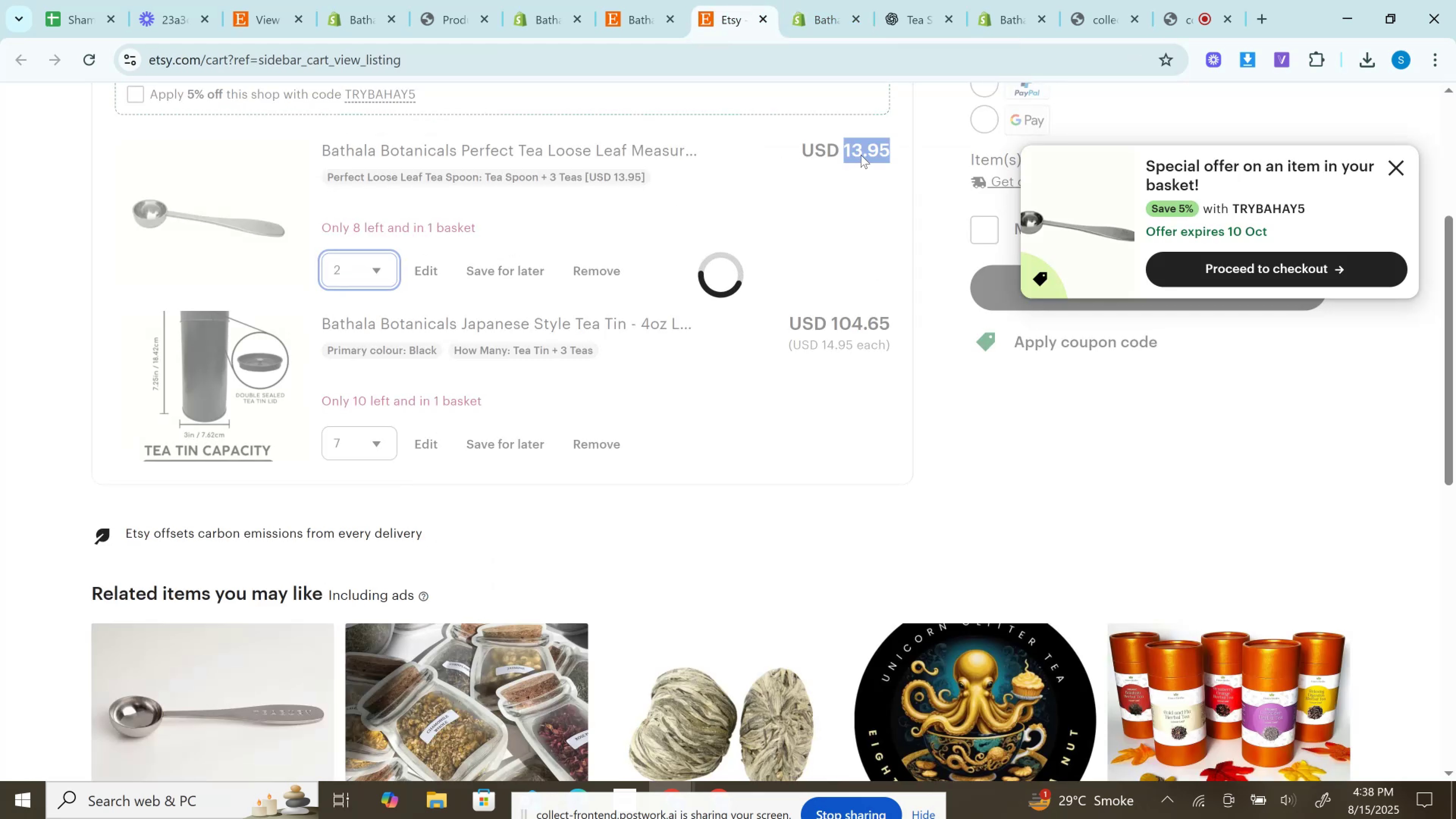 
left_click([860, 149])
 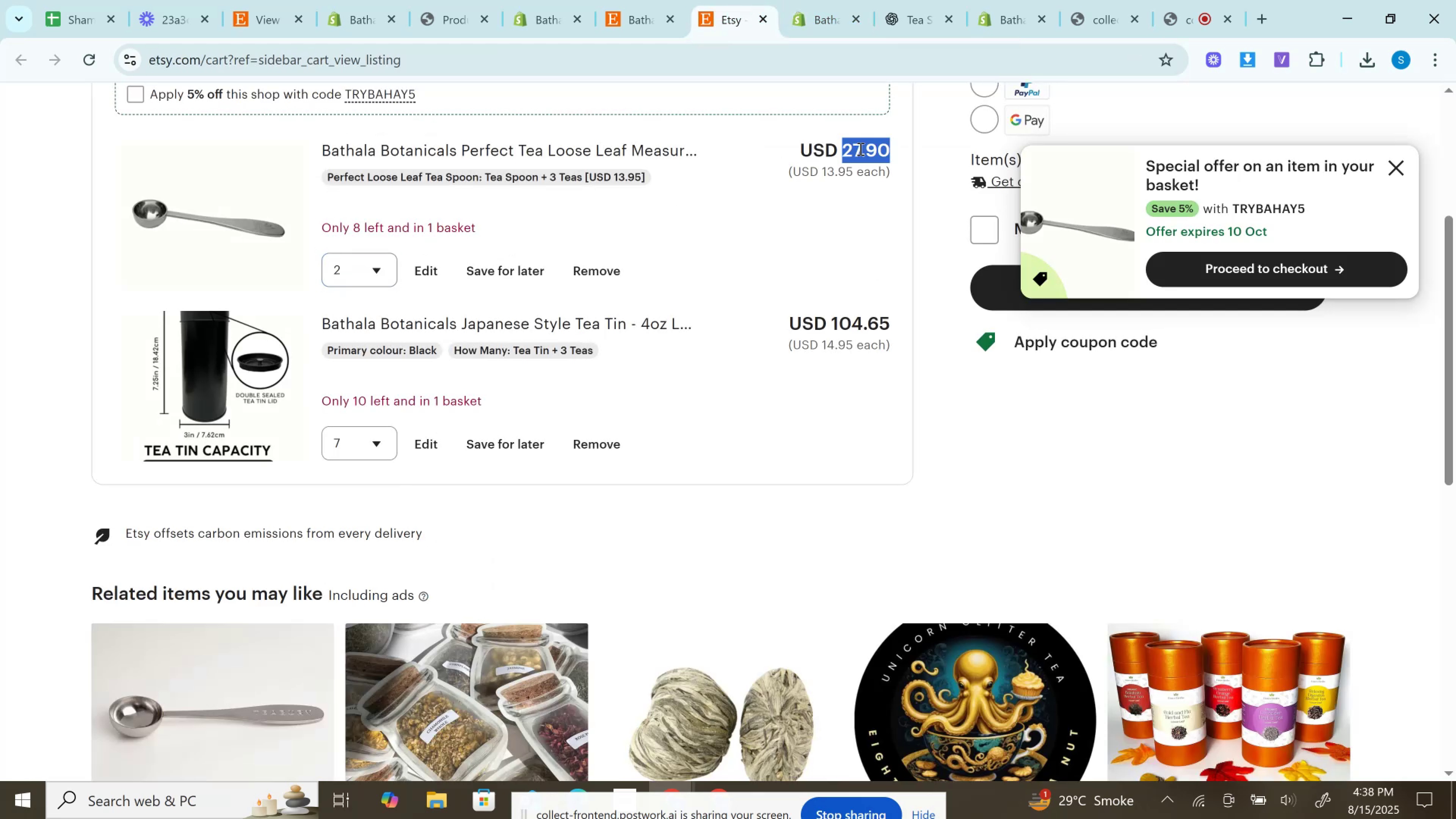 
double_click([860, 149])
 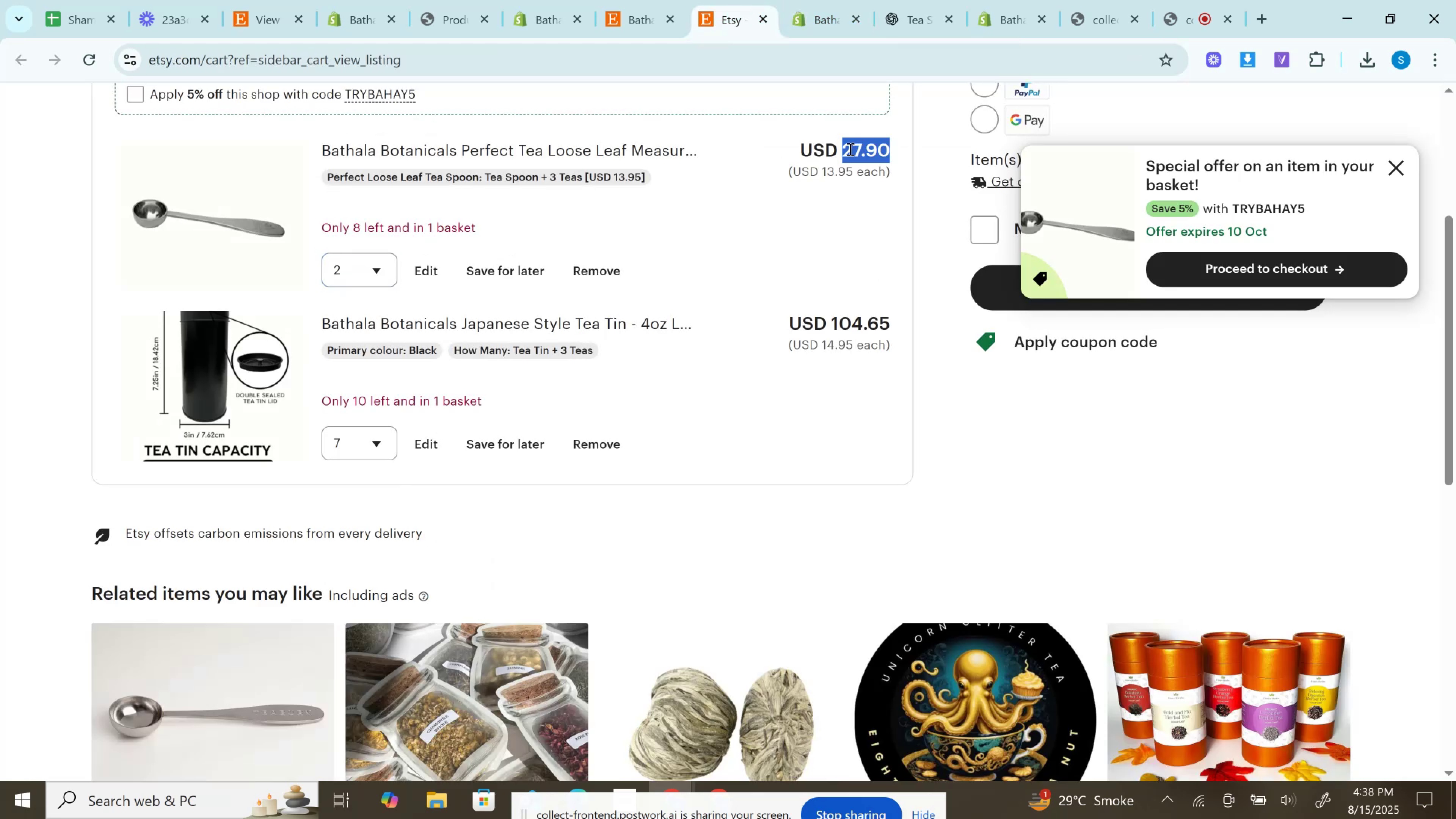 
key(Control+C)
 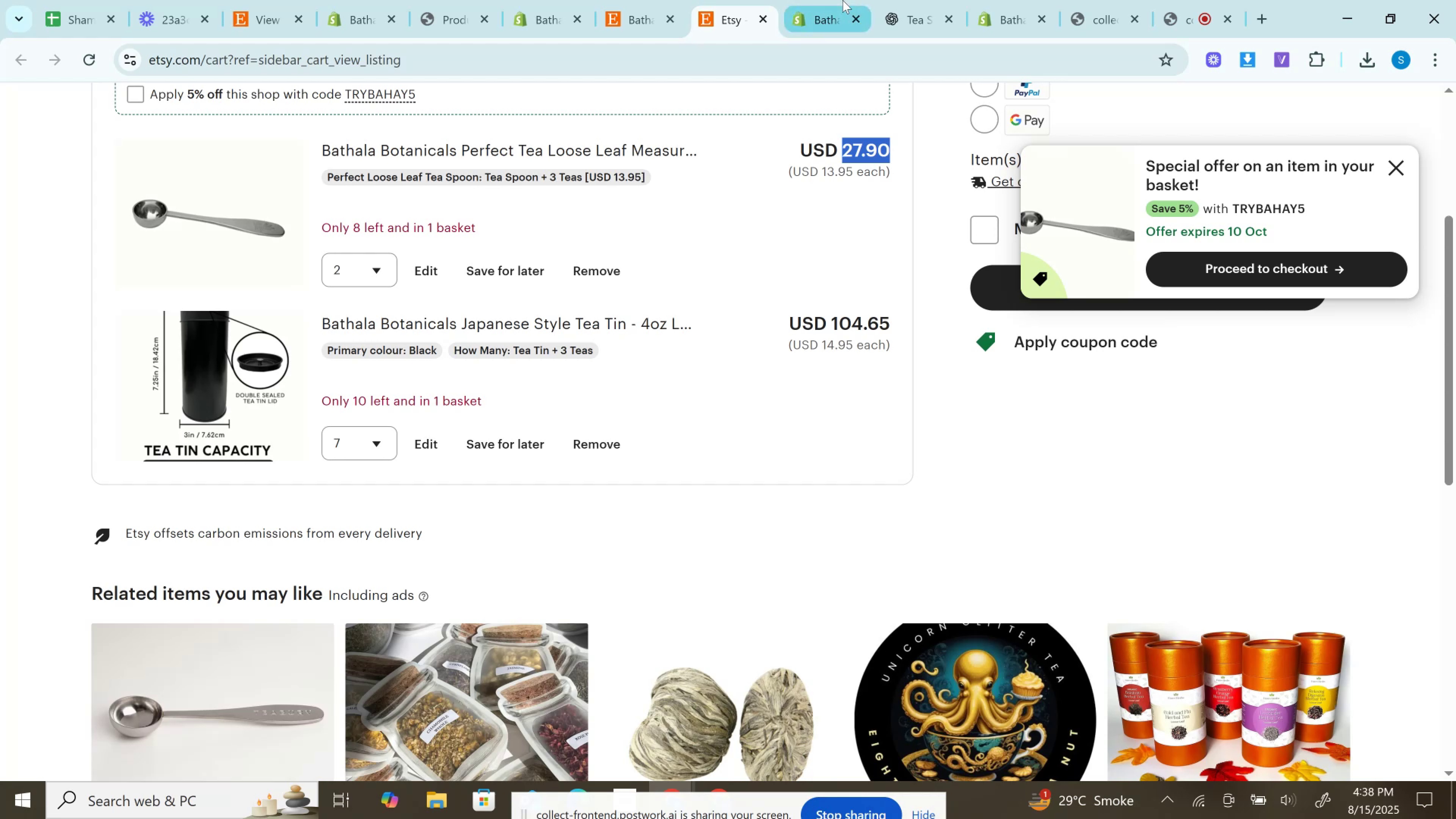 
left_click([843, 0])
 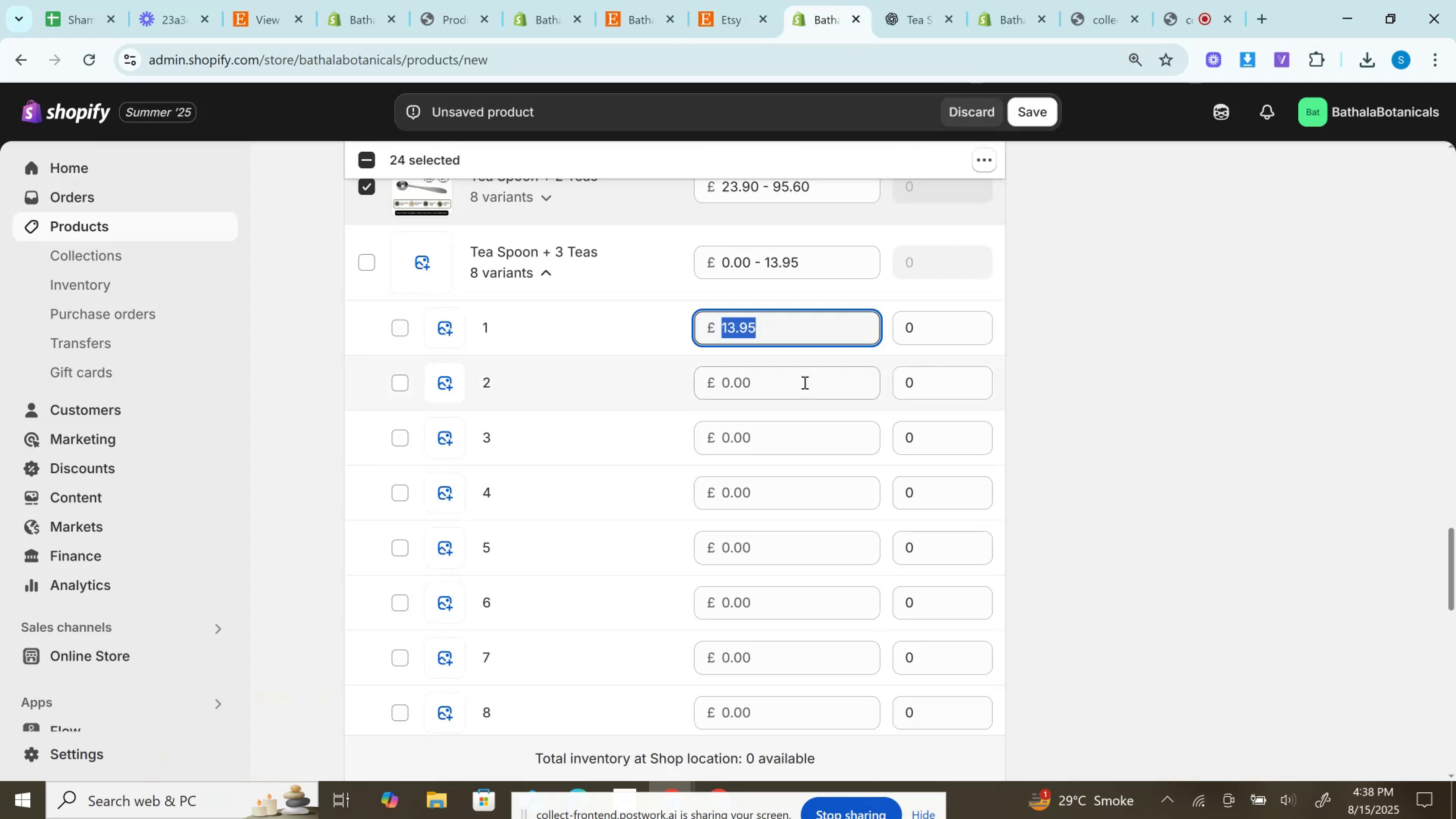 
left_click([791, 382])
 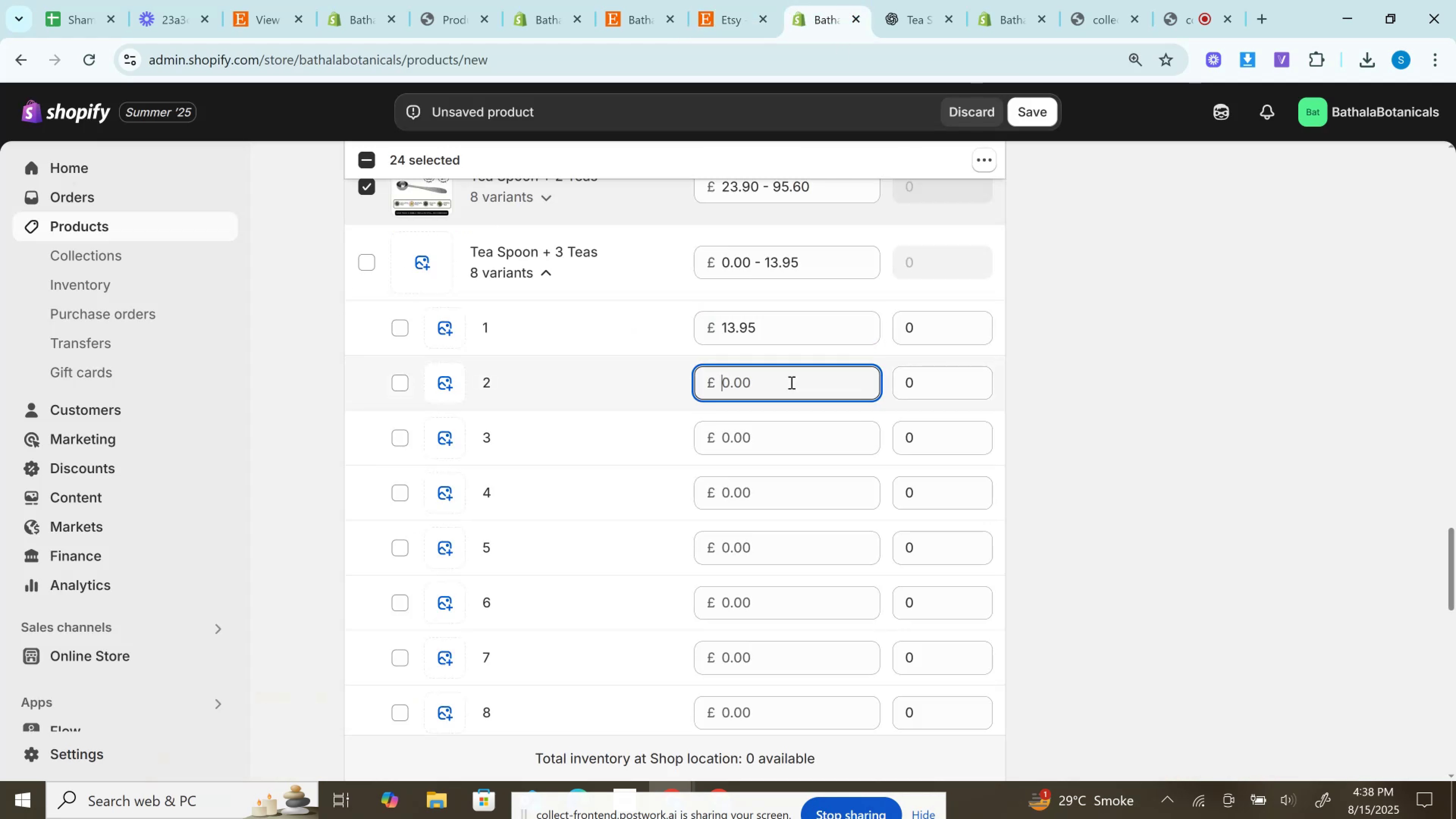 
key(Control+V)
 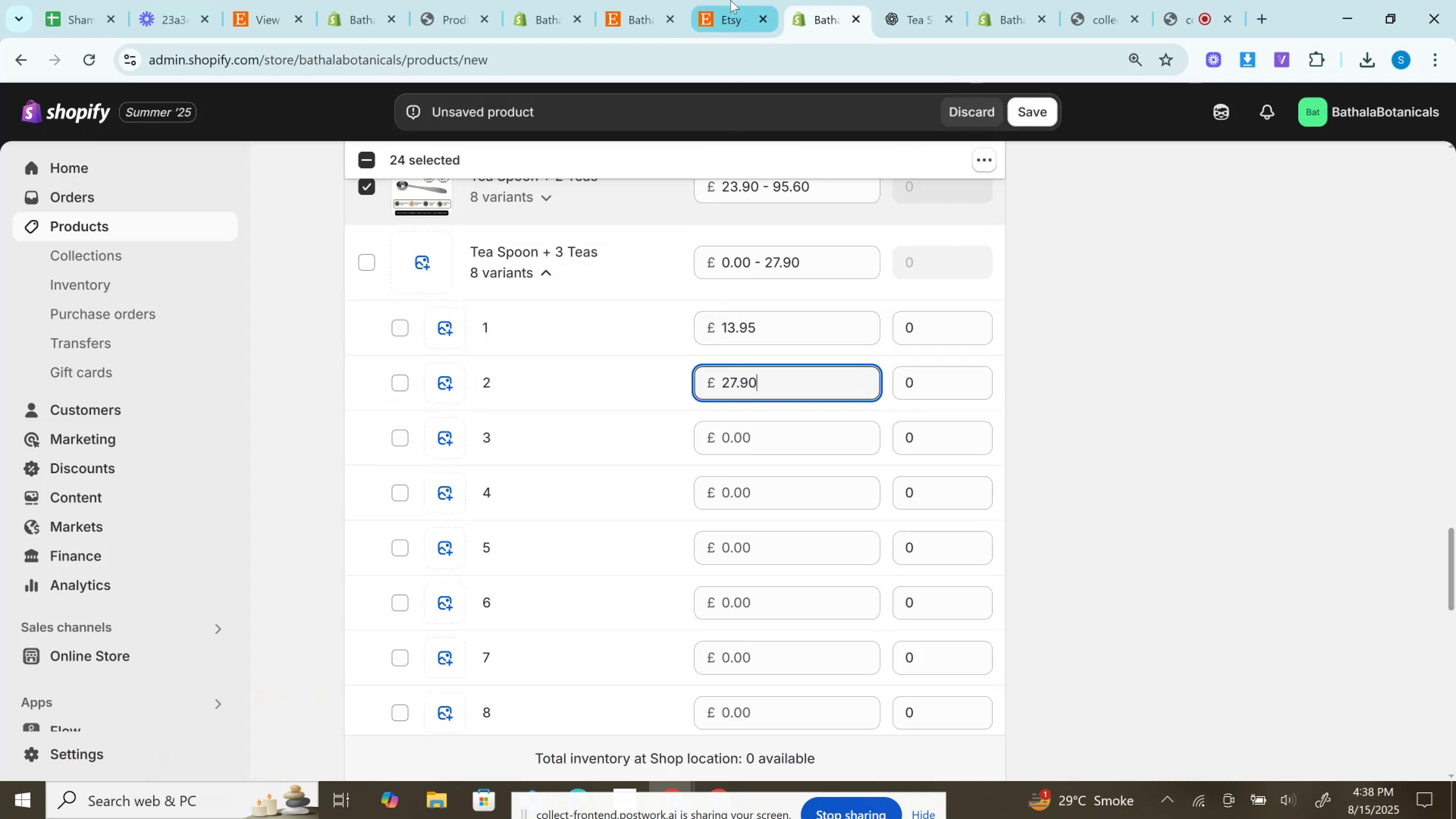 
left_click([730, 0])
 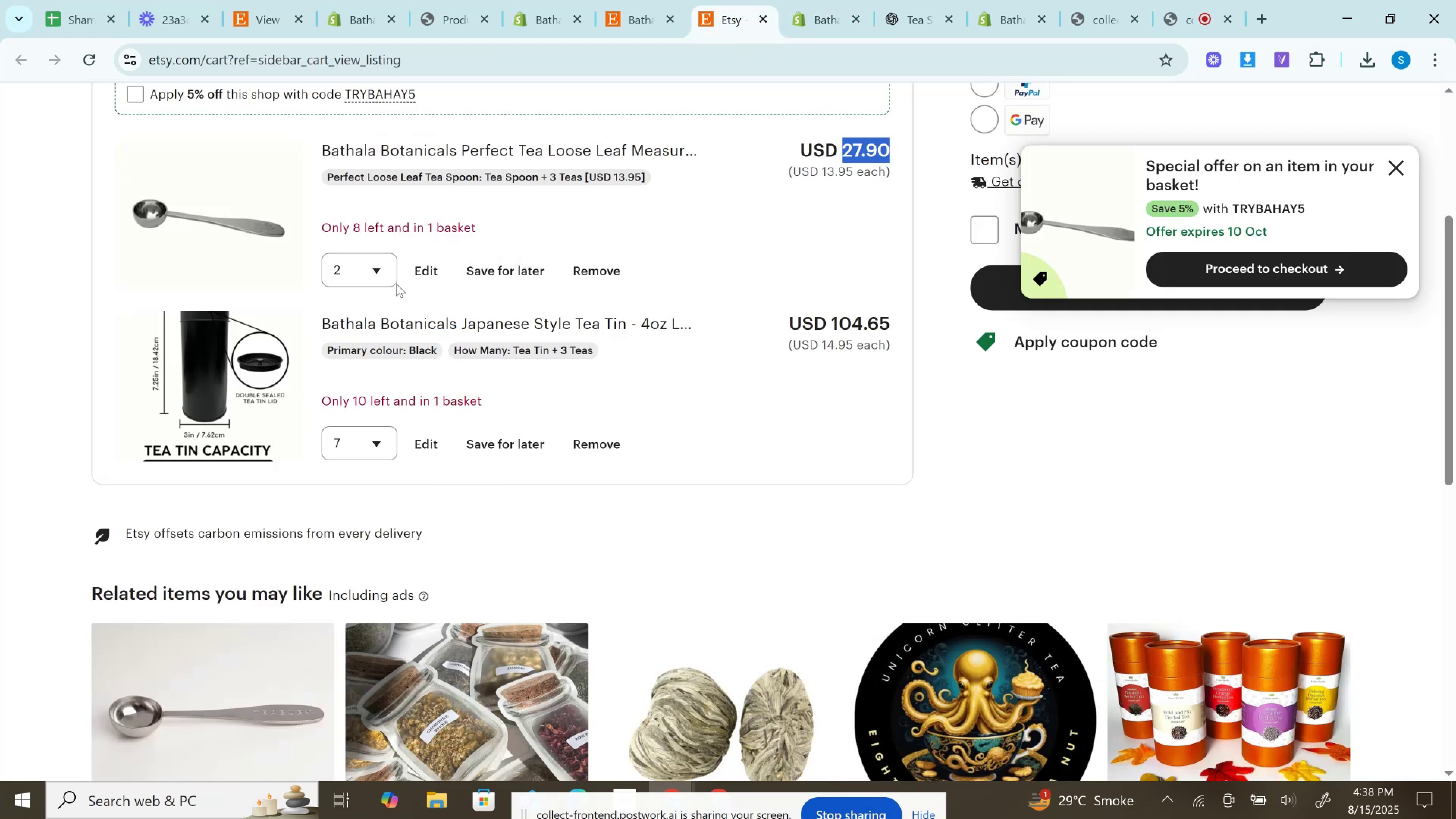 
left_click([391, 277])
 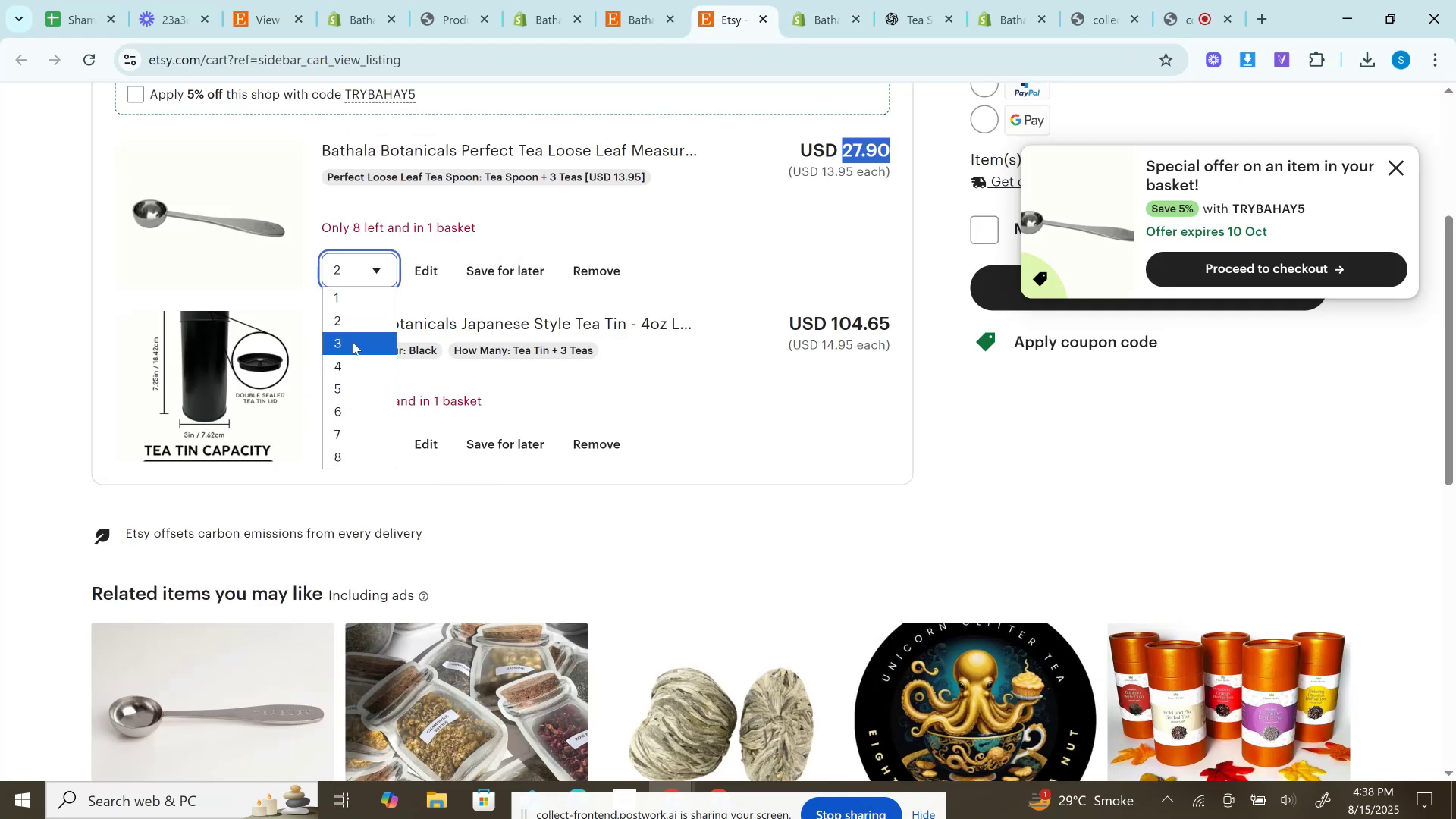 
left_click([353, 342])
 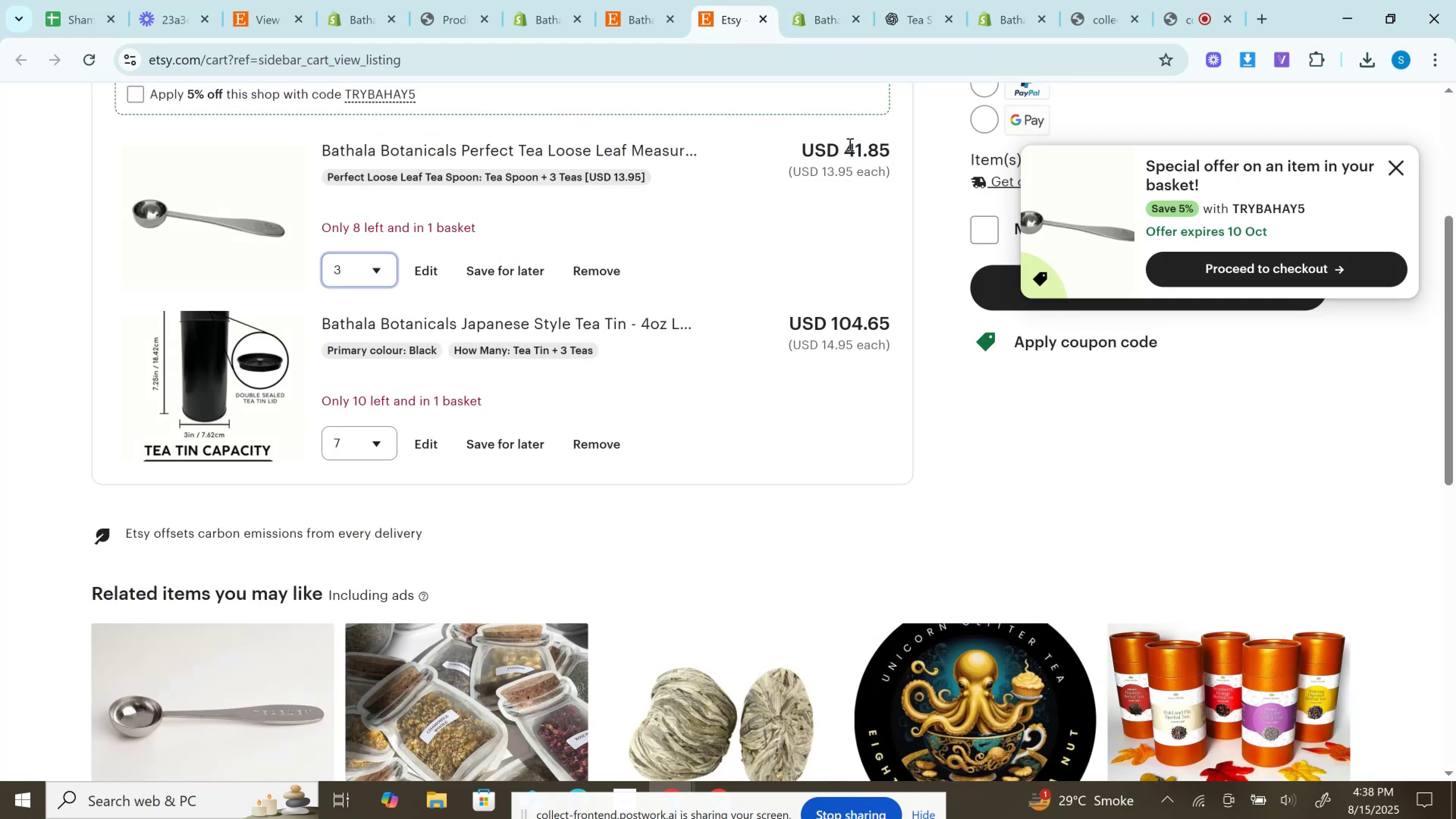 
double_click([849, 144])
 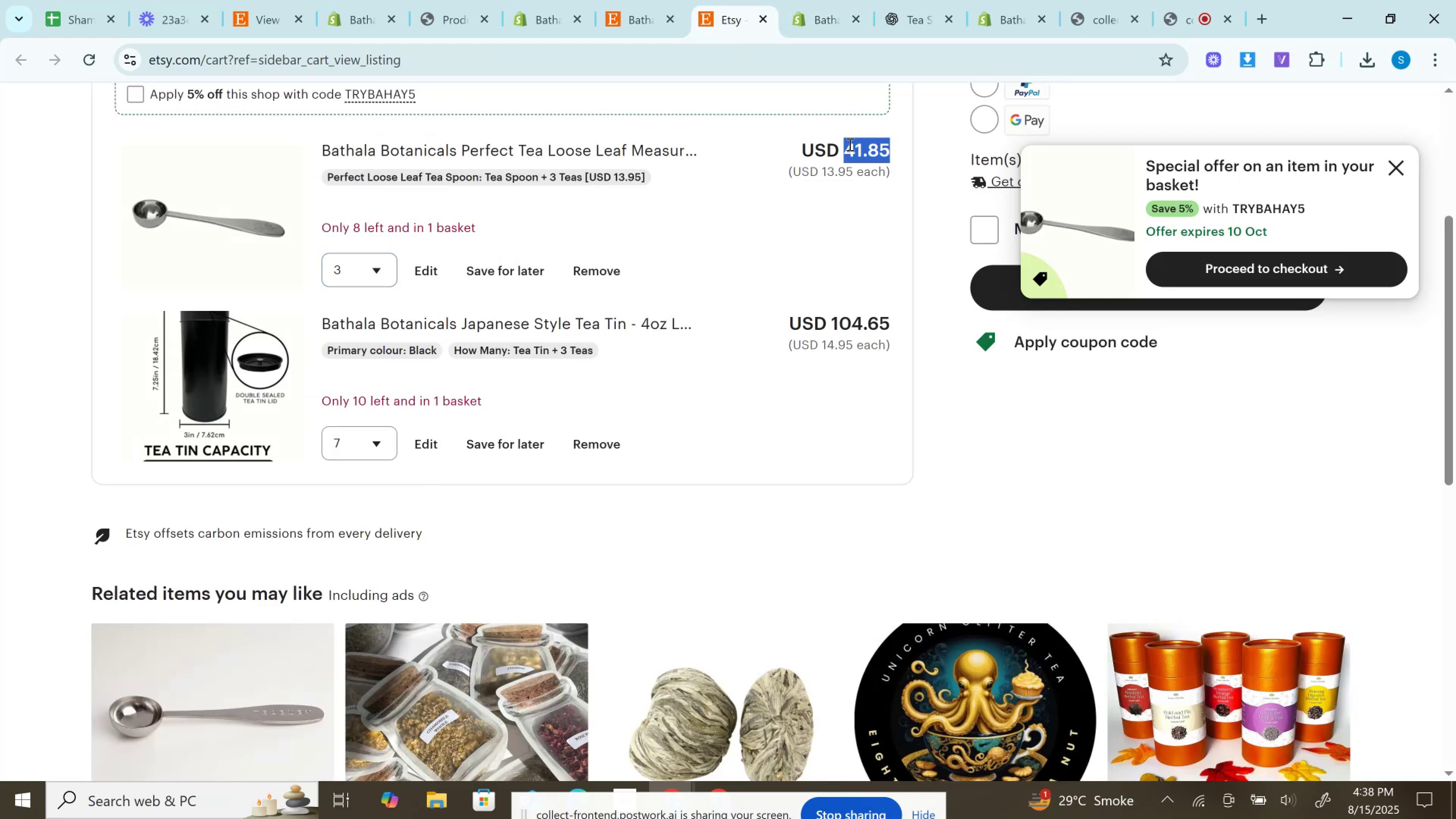 
key(Control+C)
 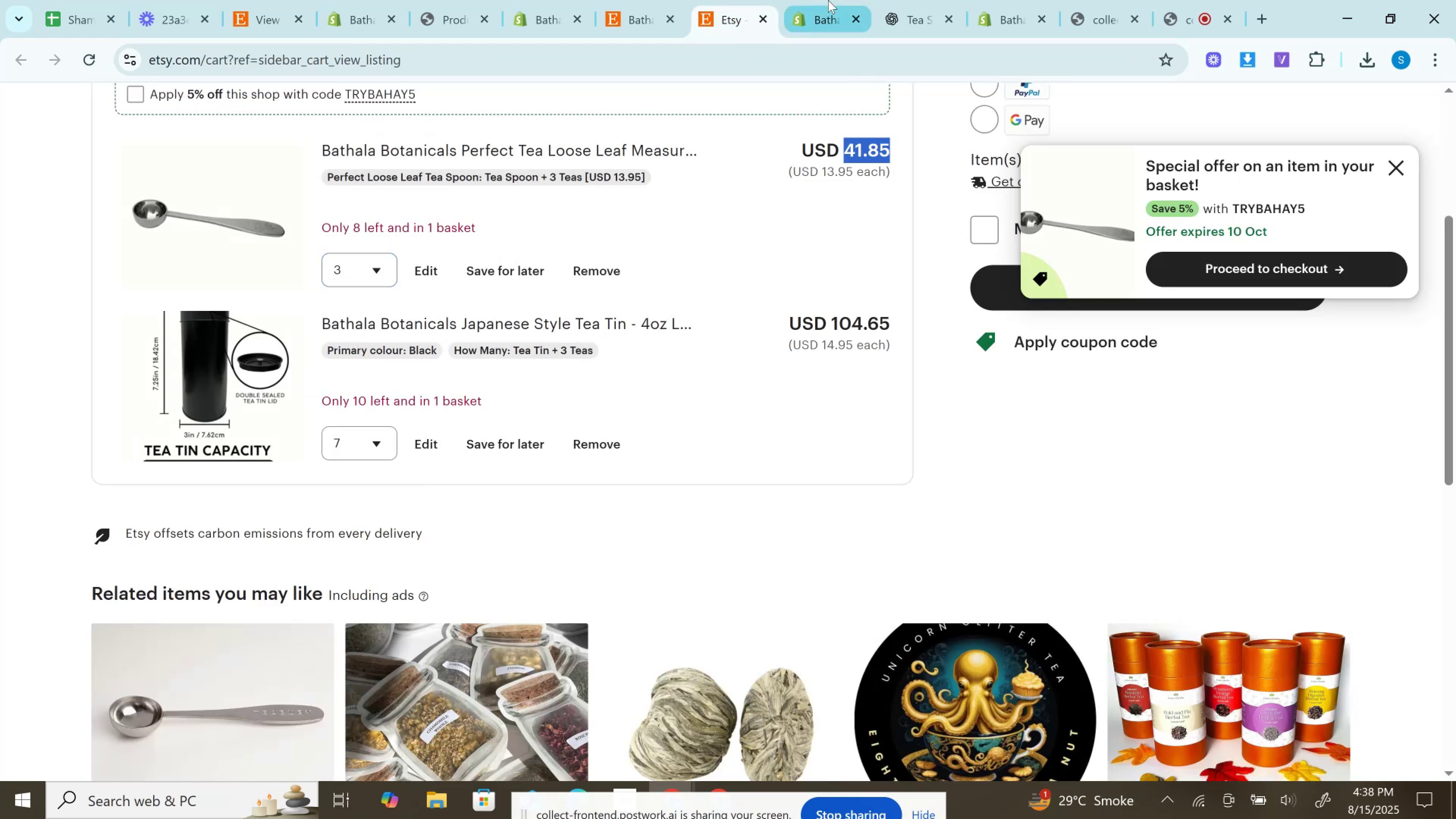 
left_click([828, 0])
 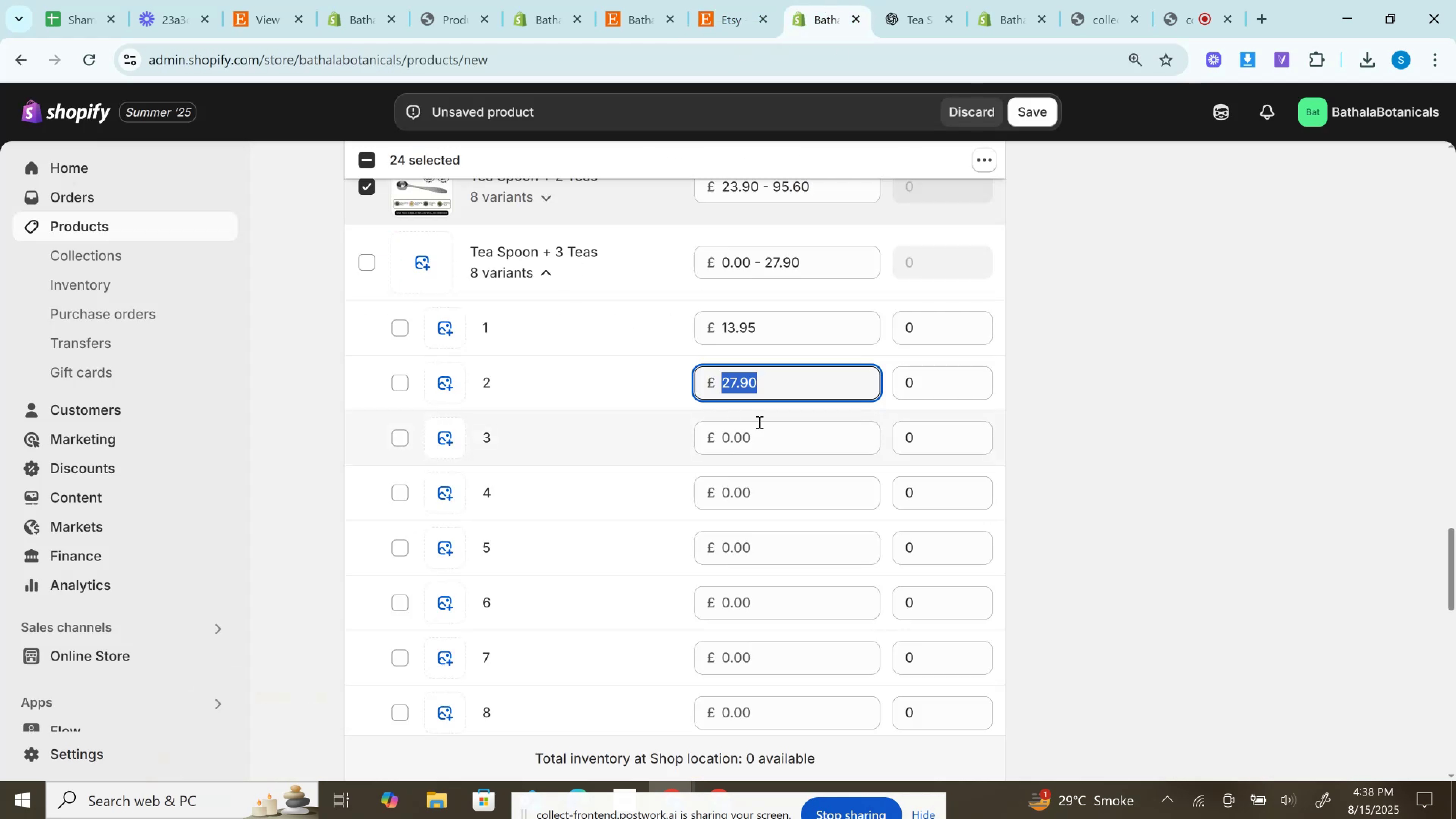 
left_click([805, 441])
 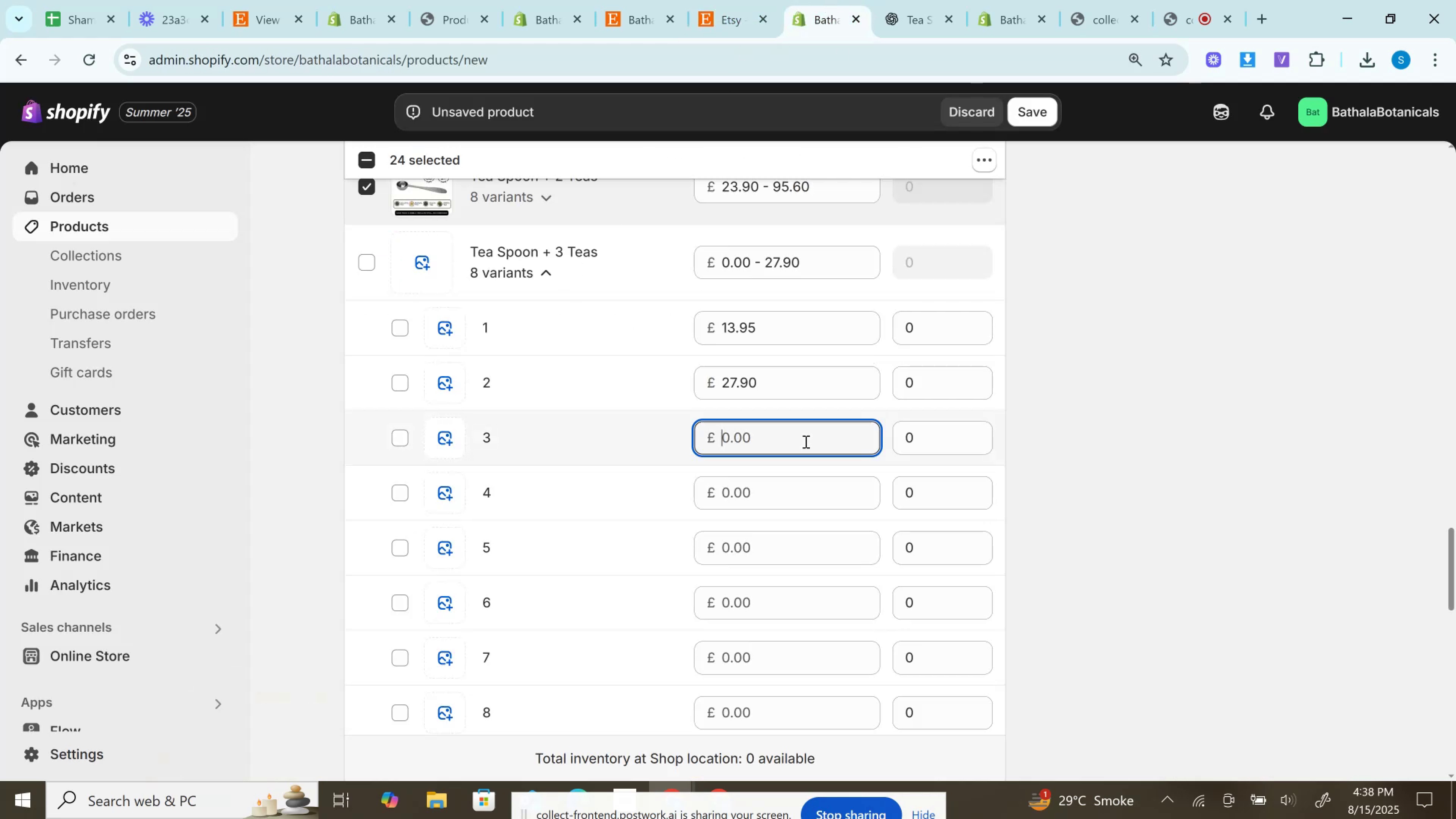 
key(Control+V)
 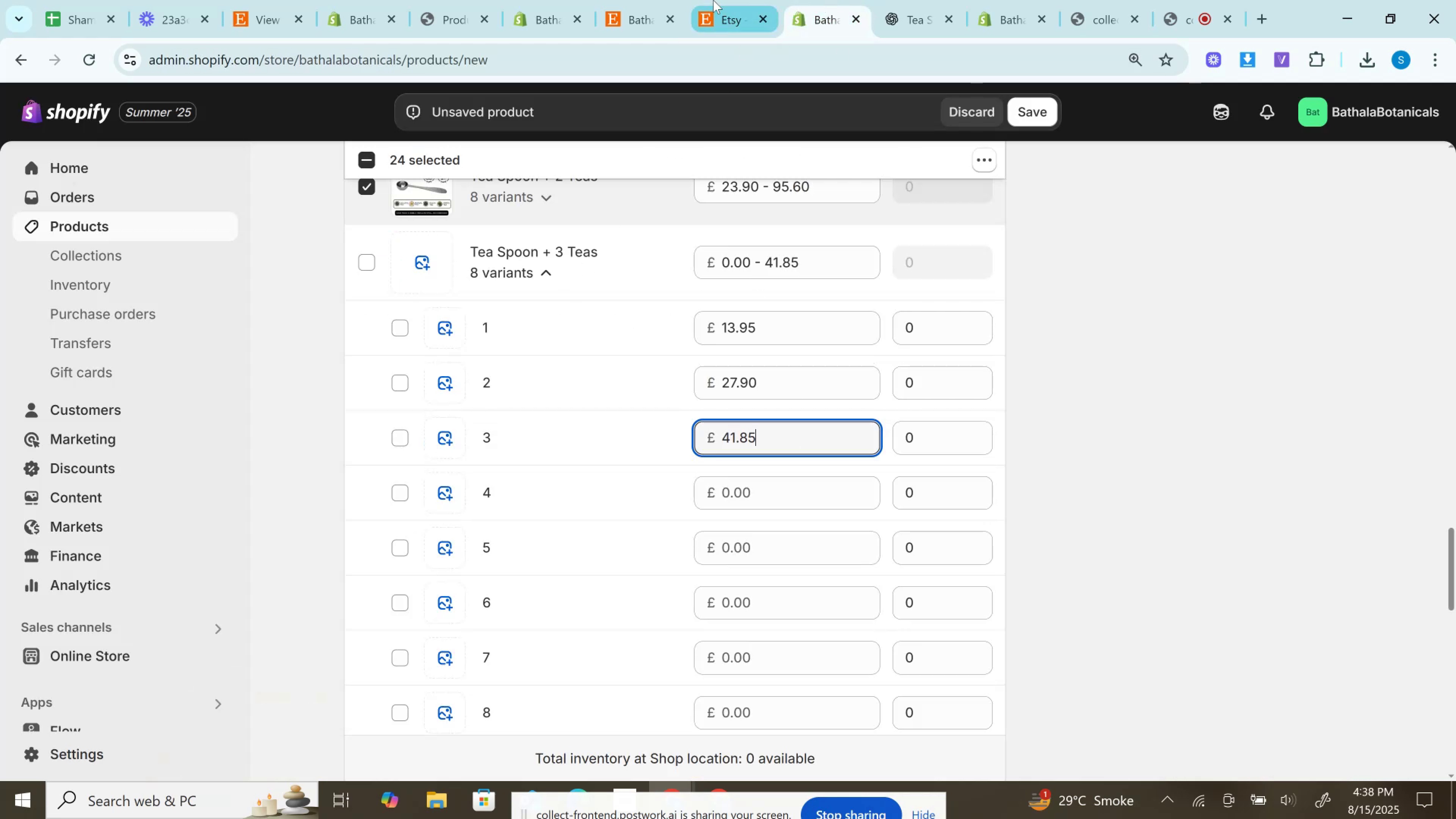 
left_click([713, 0])
 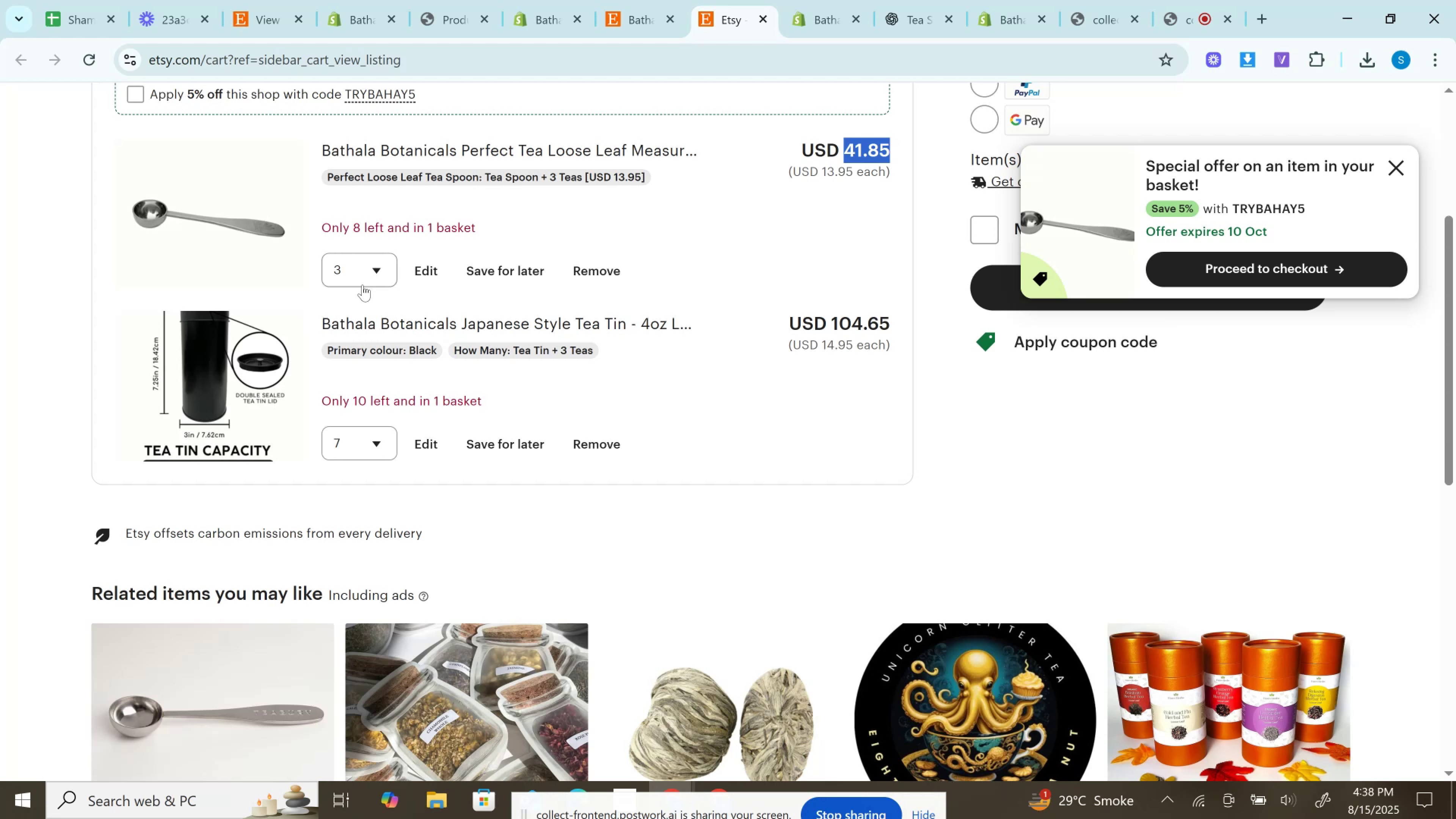 
left_click([361, 274])
 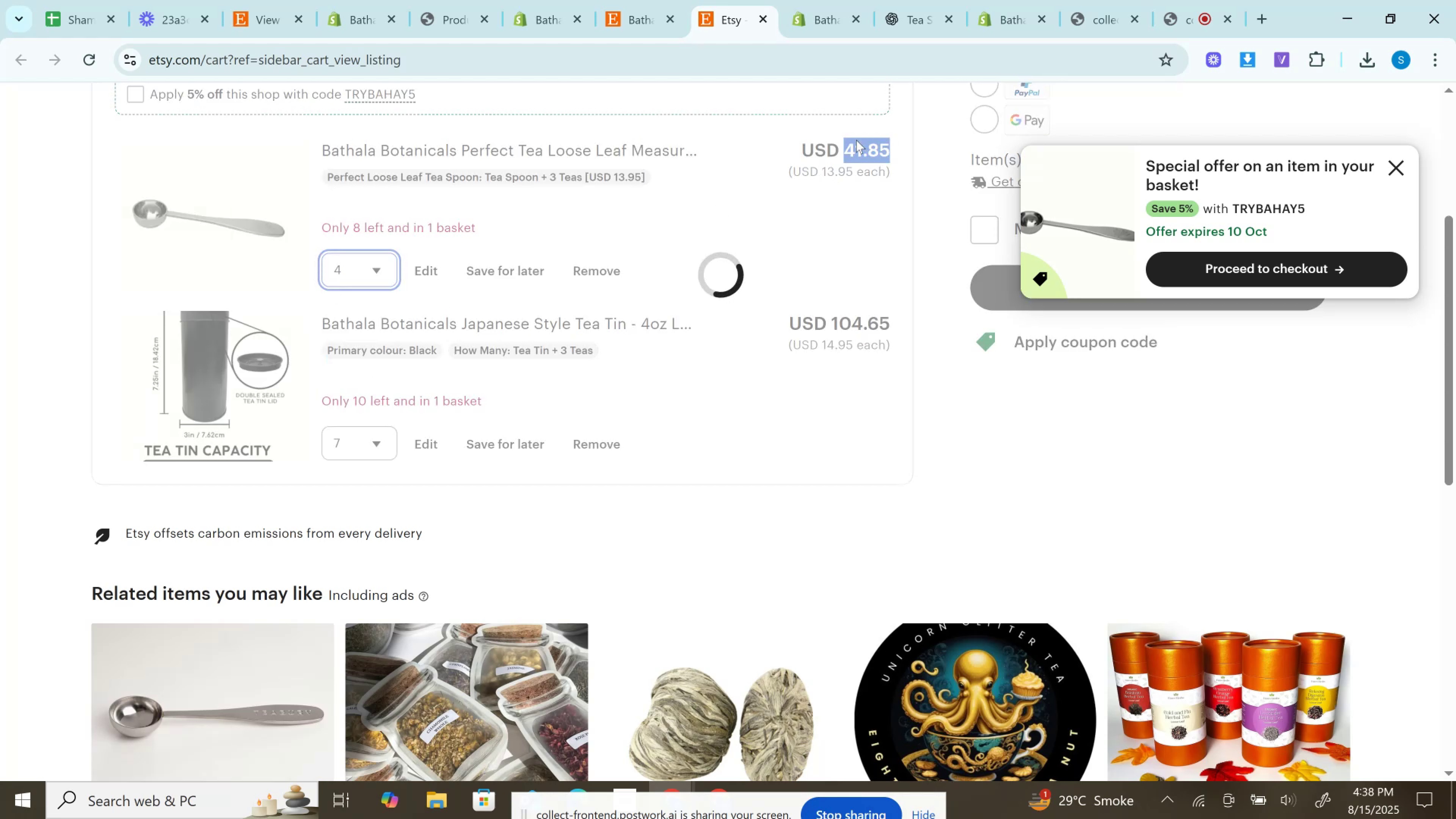 
left_click([865, 154])
 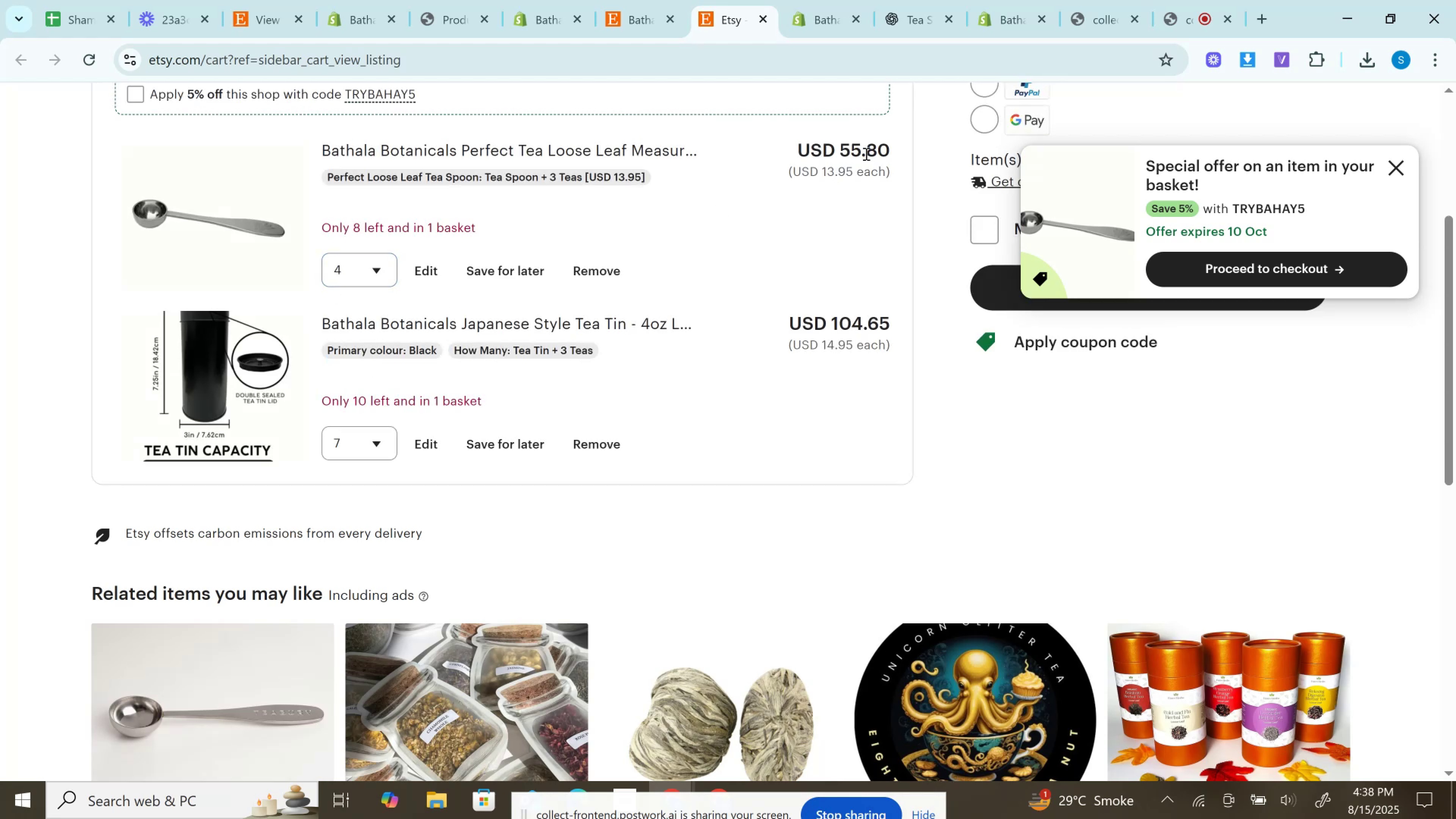 
double_click([865, 154])
 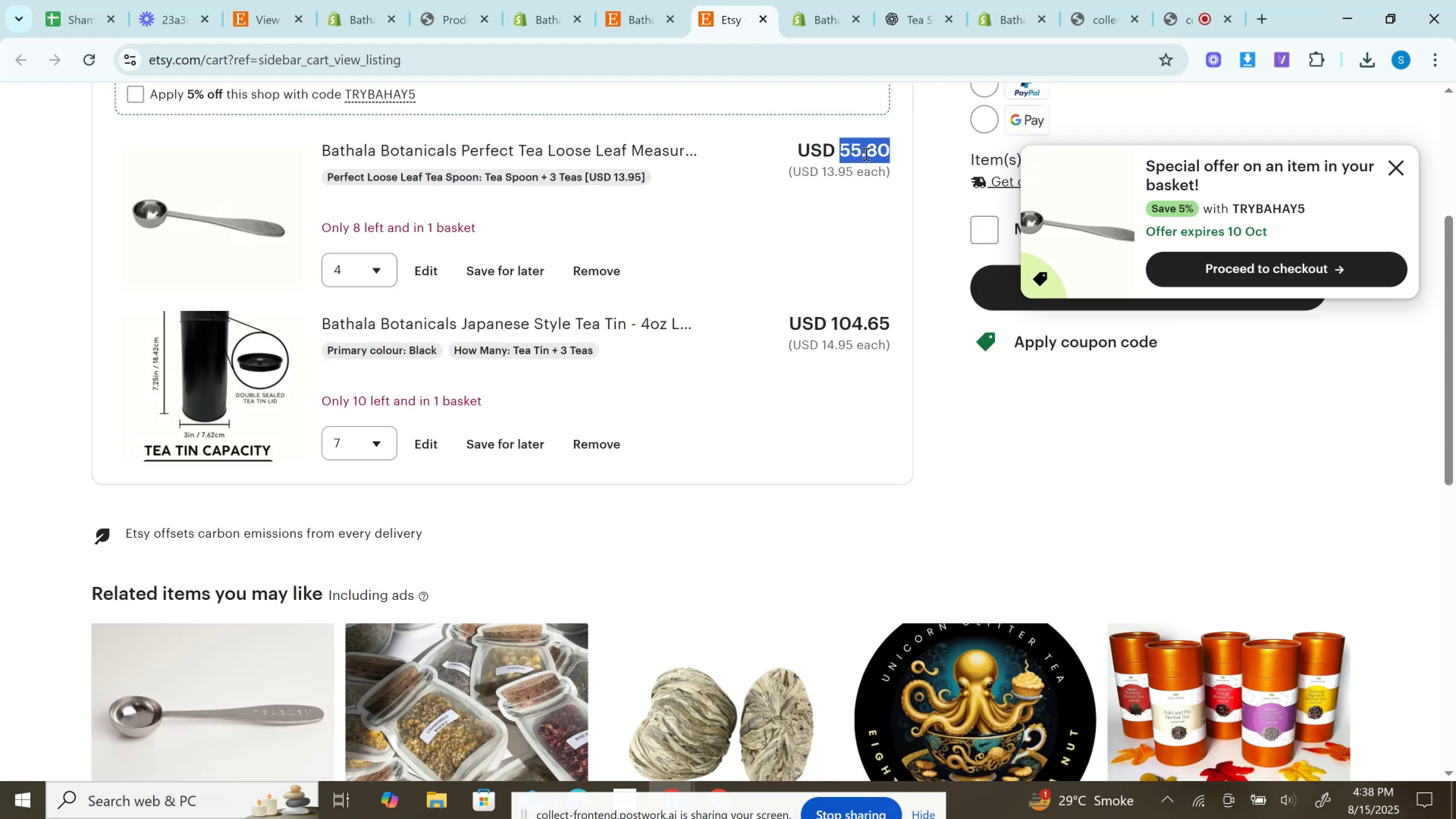 
key(Control+C)
 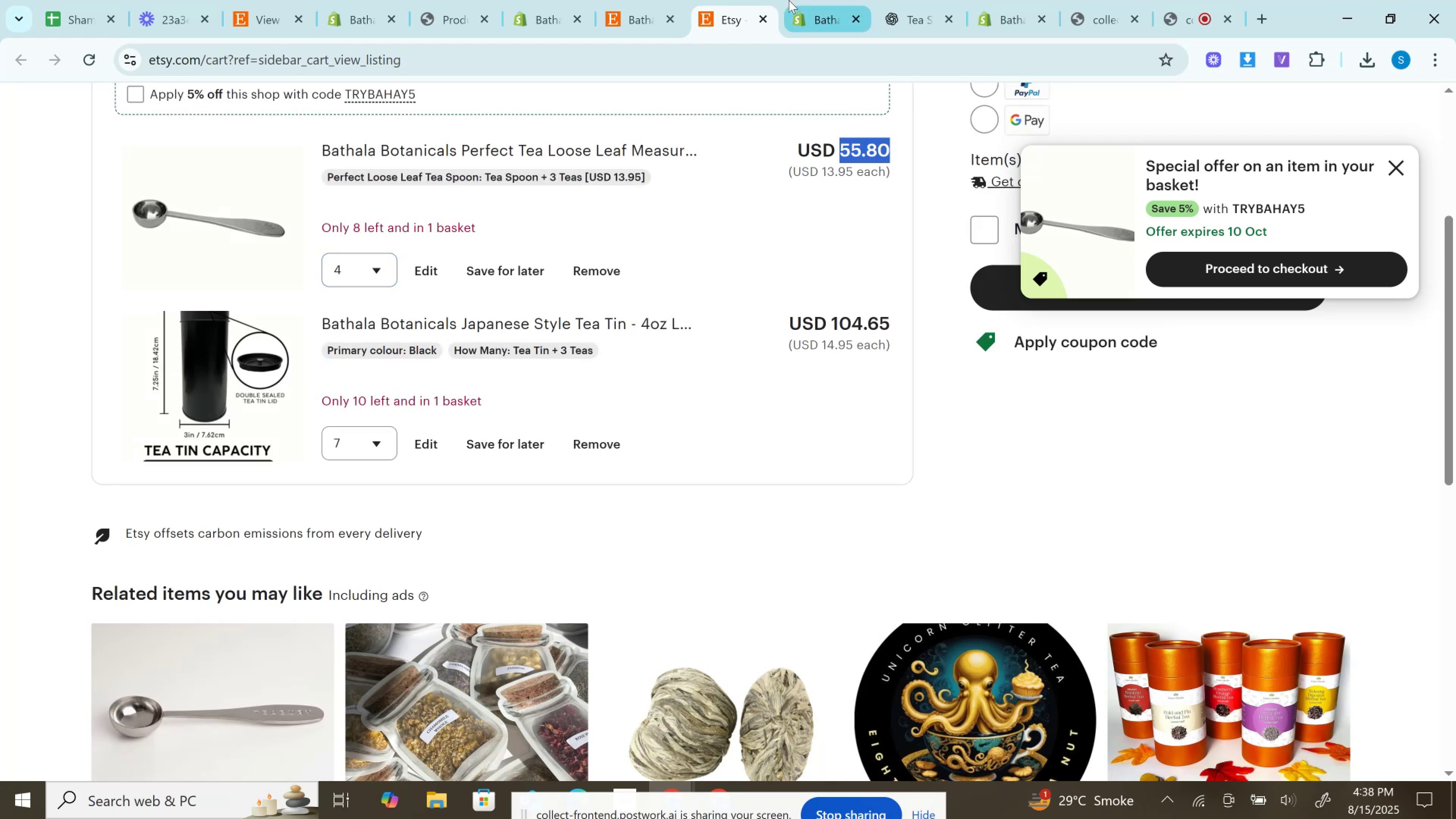 
left_click([790, 0])
 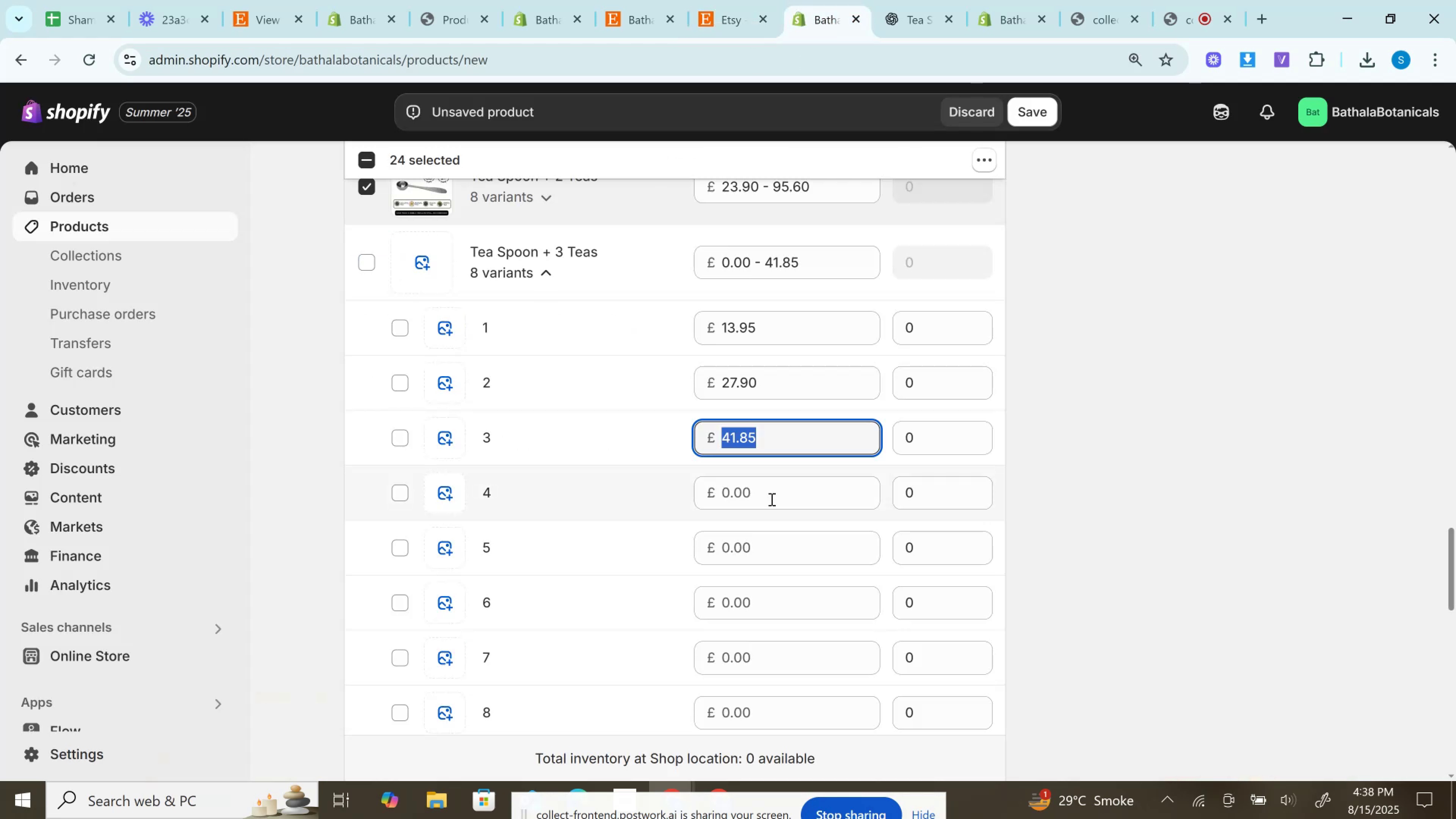 
key(Control+V)
 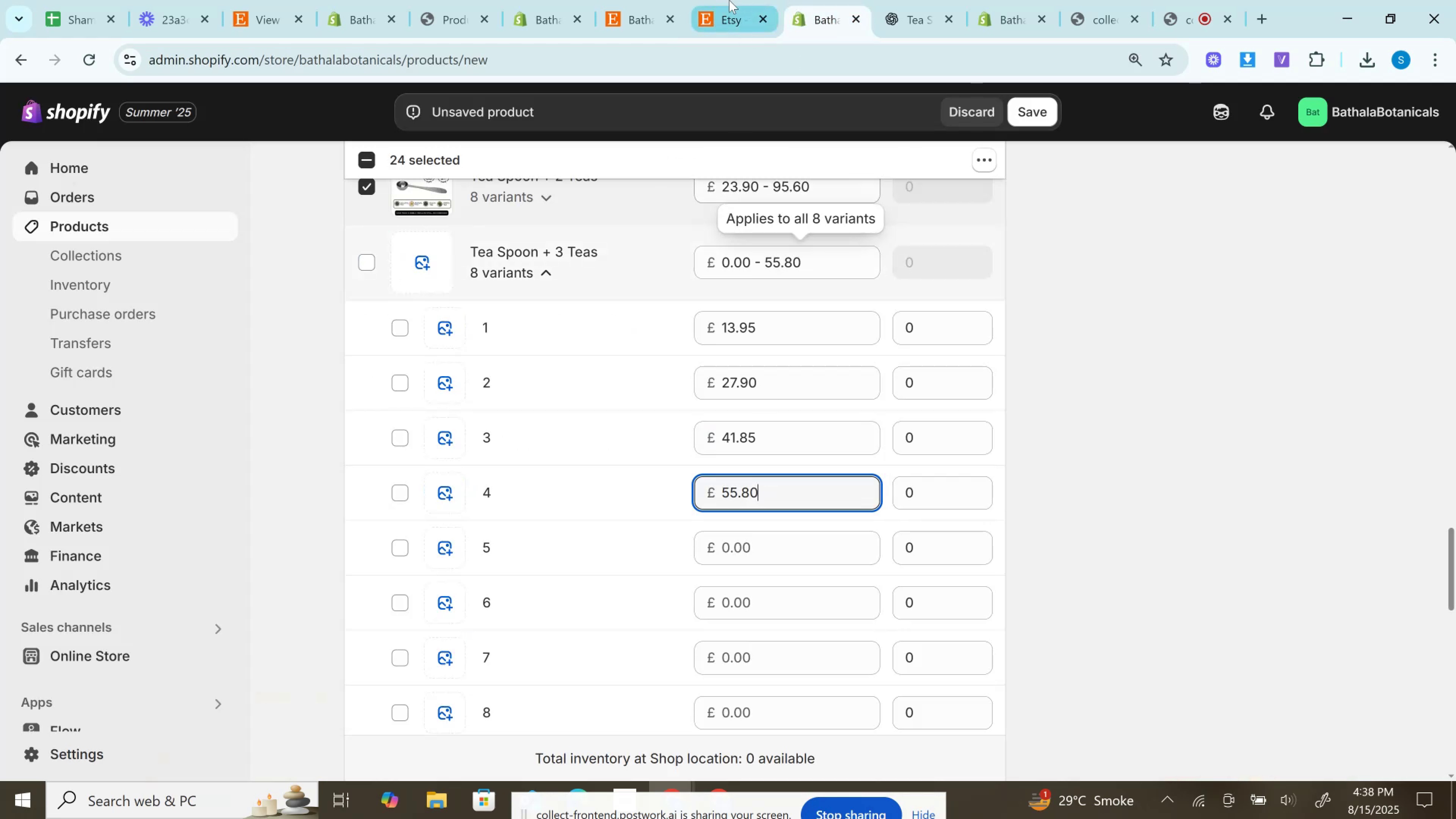 
left_click([728, 0])
 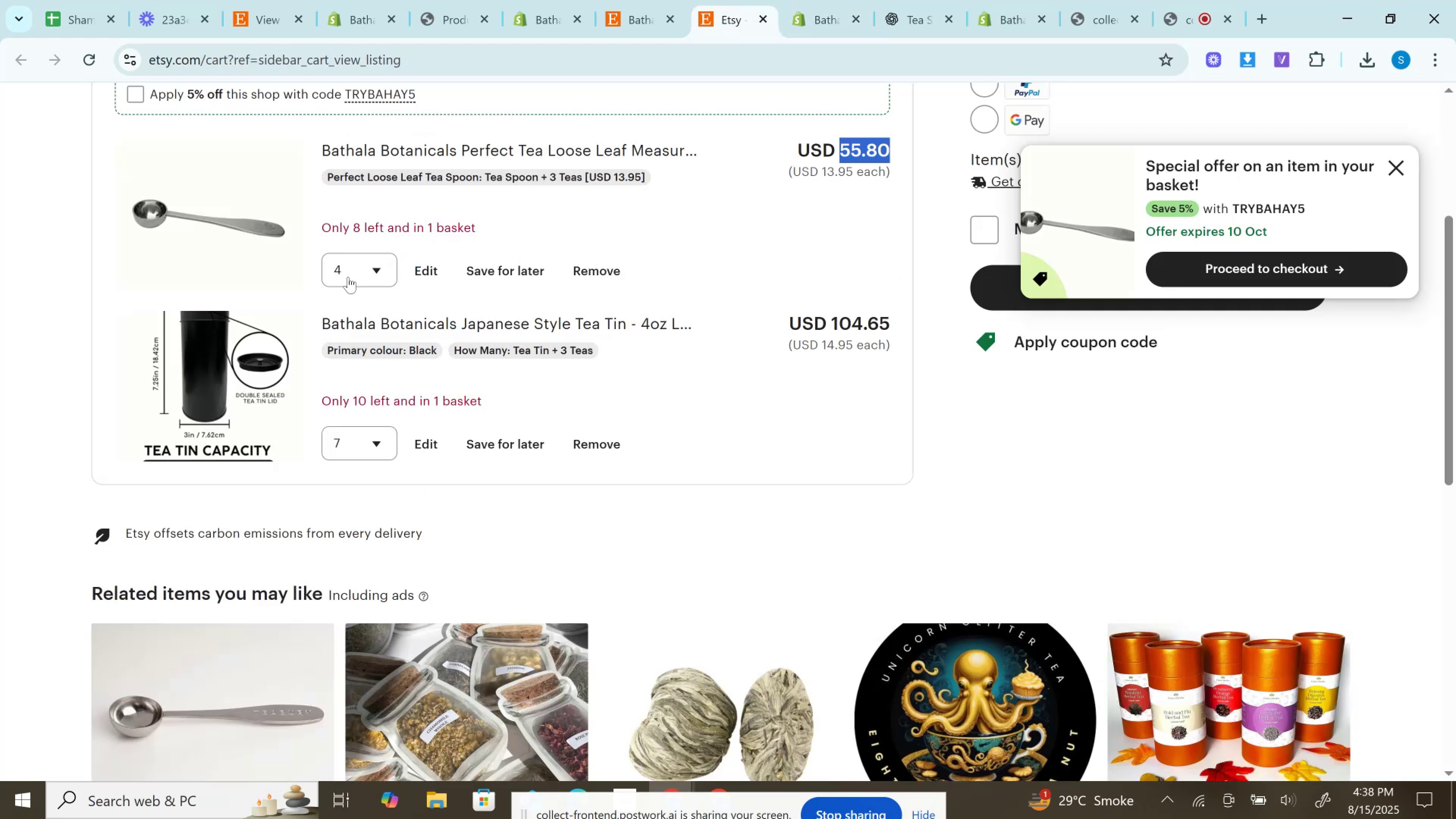 
left_click([350, 268])
 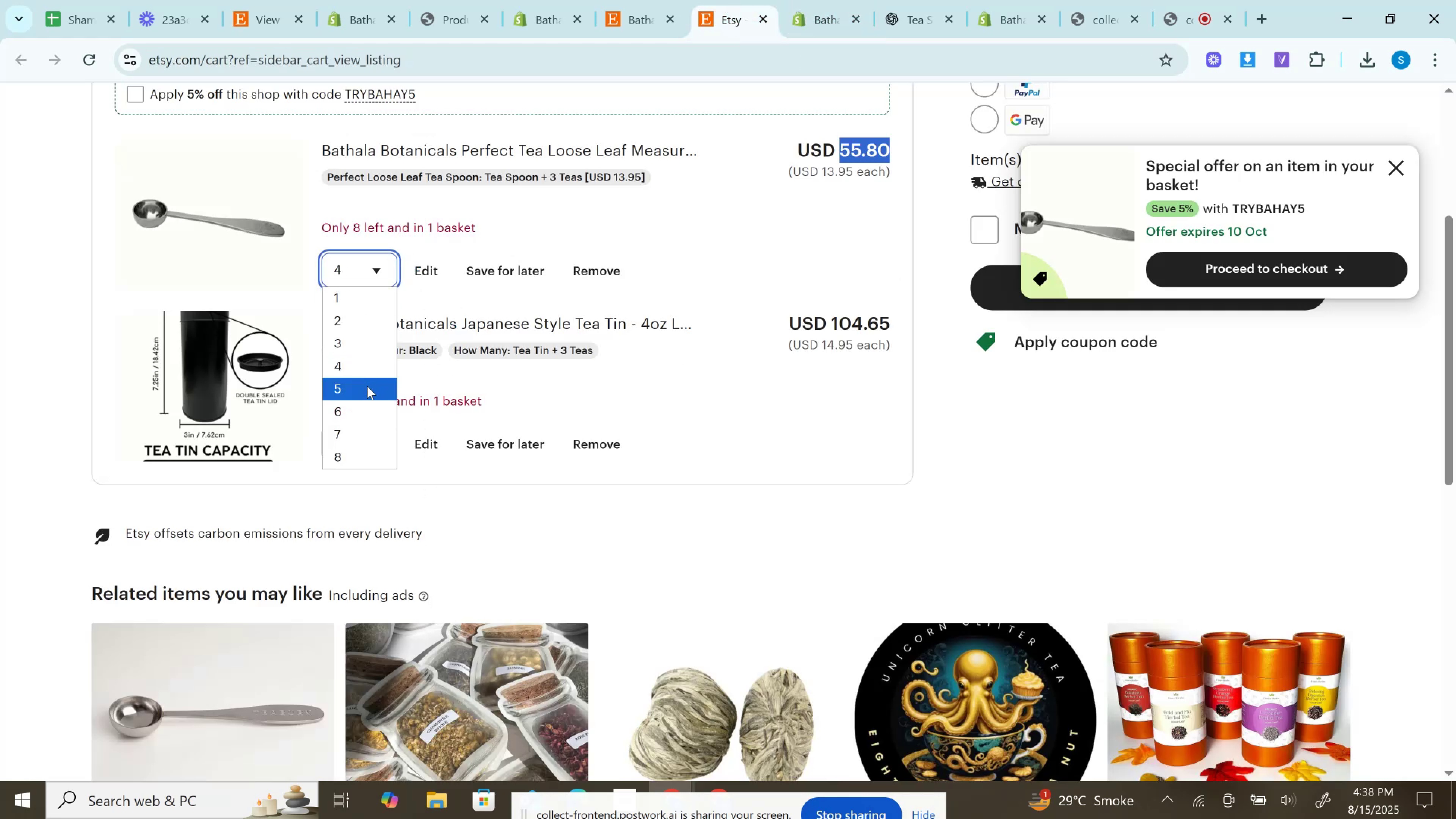 
left_click([367, 386])
 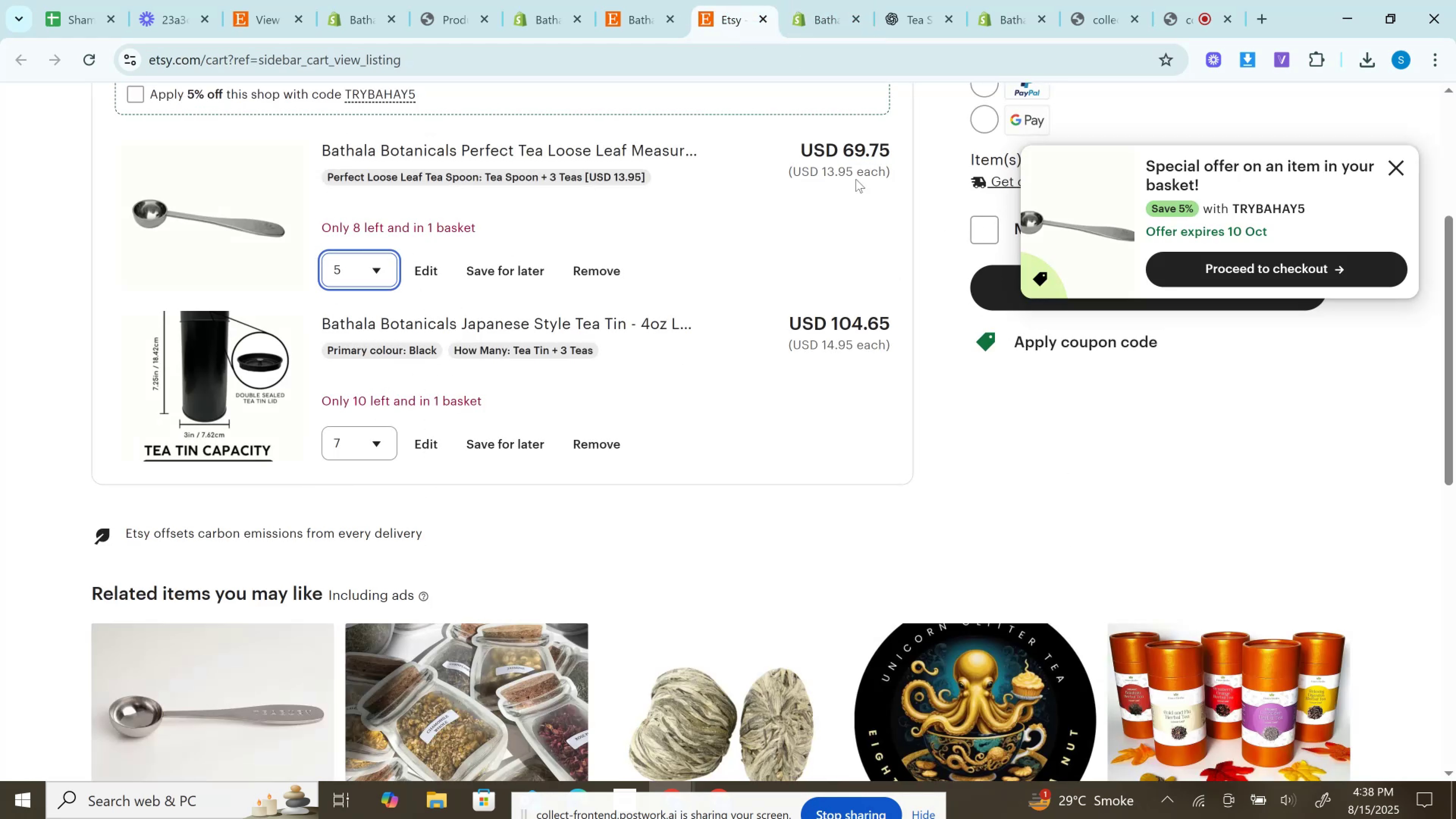 
left_click([859, 147])
 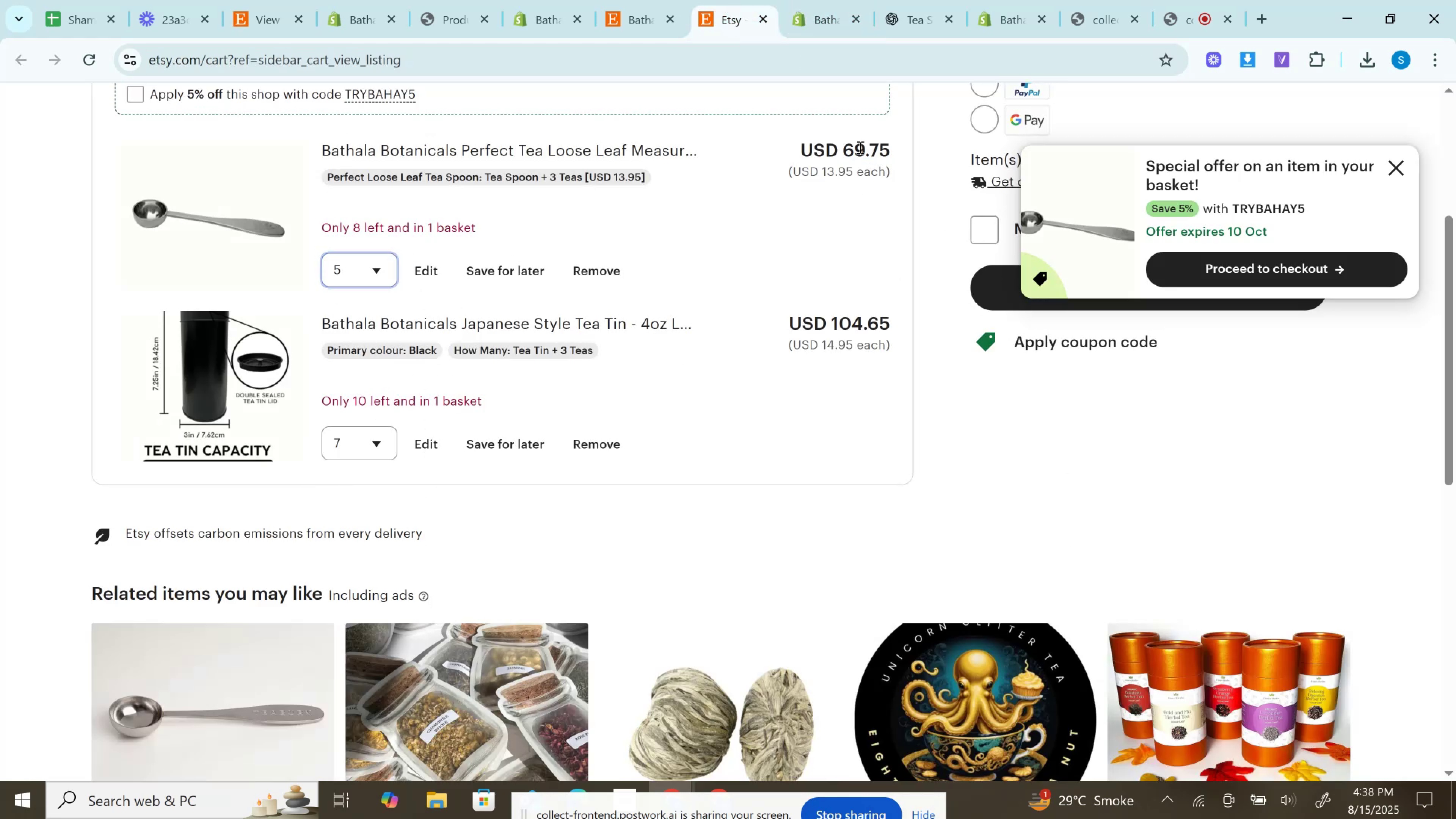 
double_click([859, 147])
 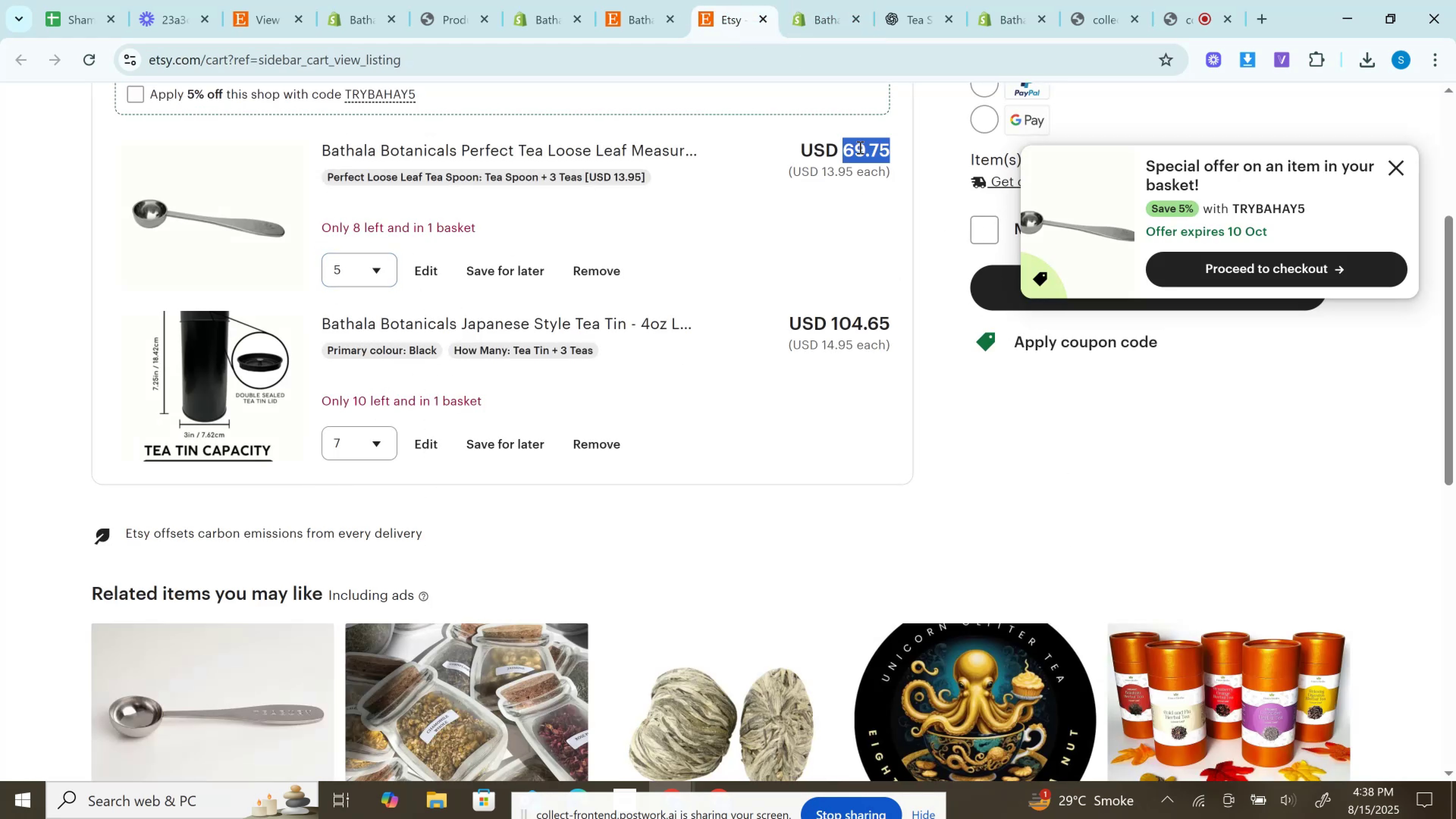 
key(Control+C)
 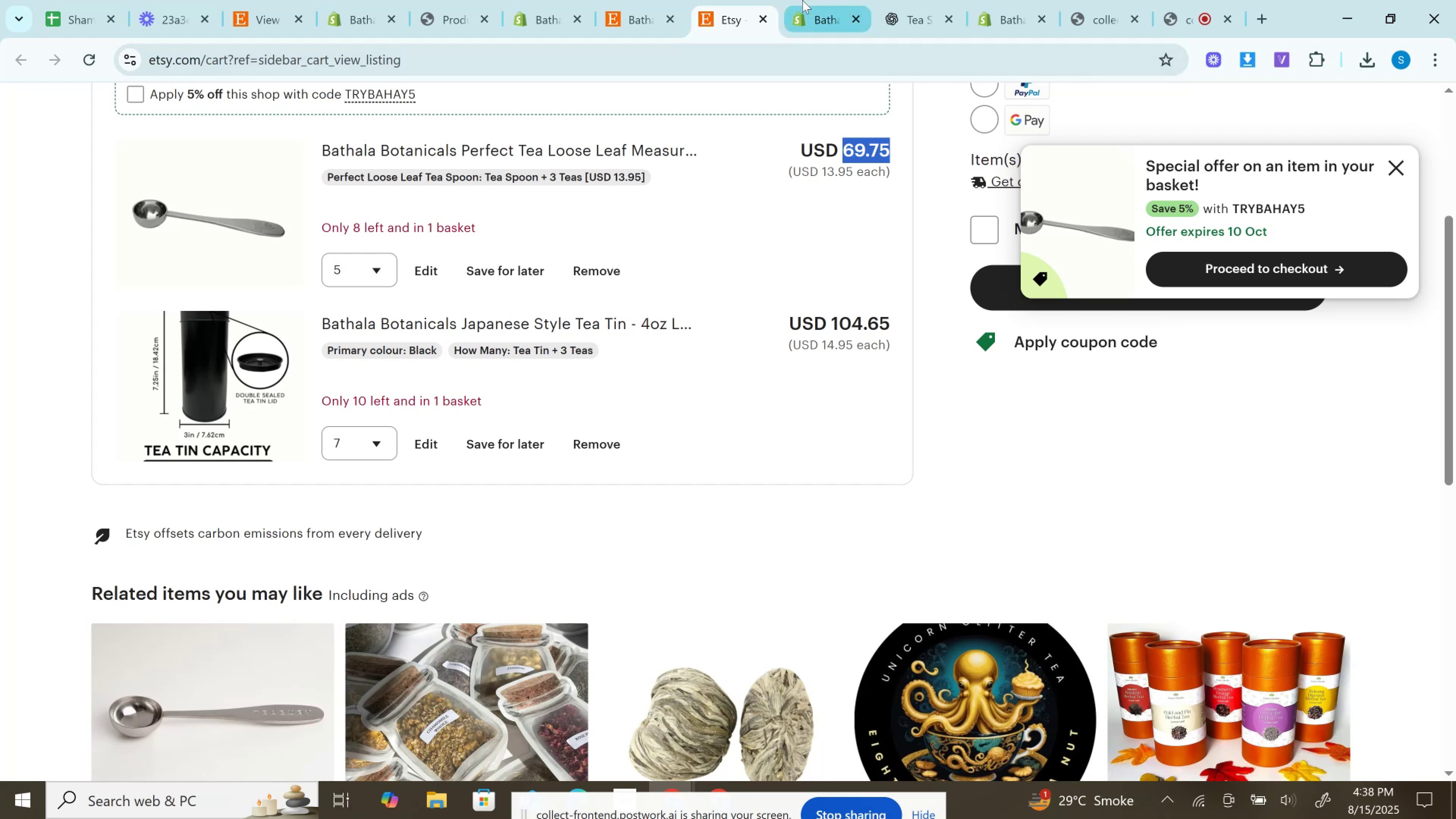 
left_click([802, 0])
 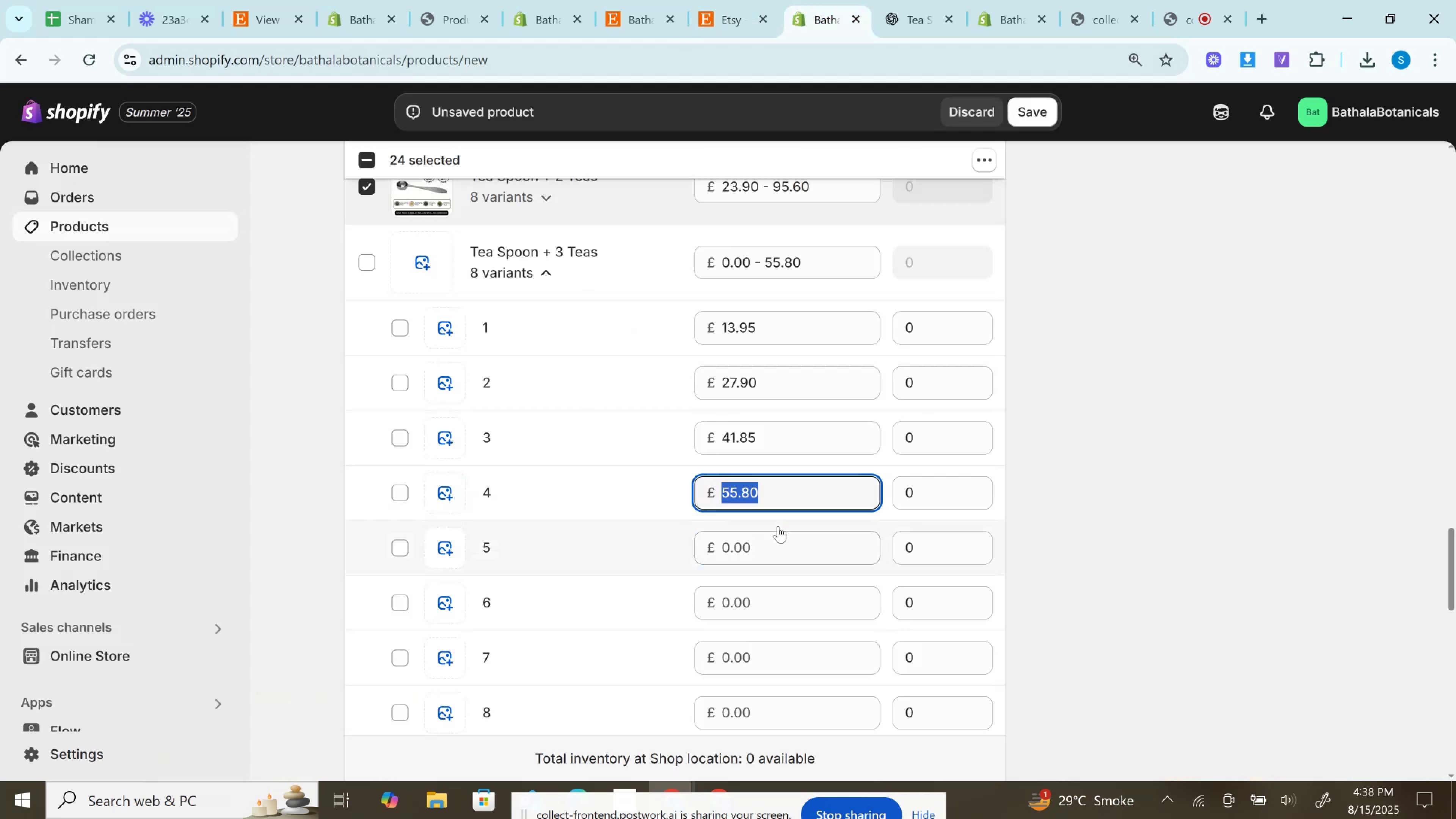 
key(Control+V)
 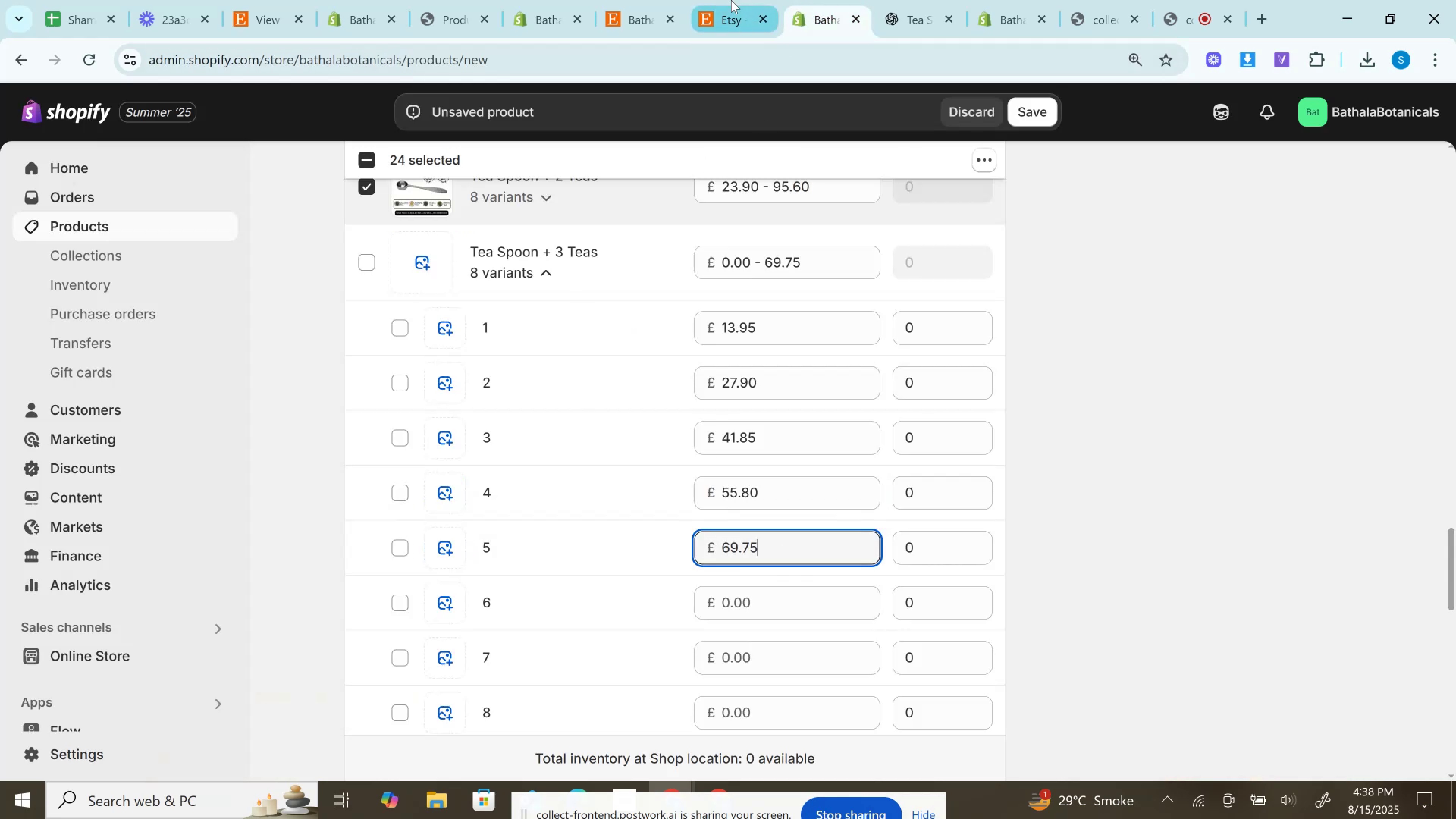 
left_click([731, 0])
 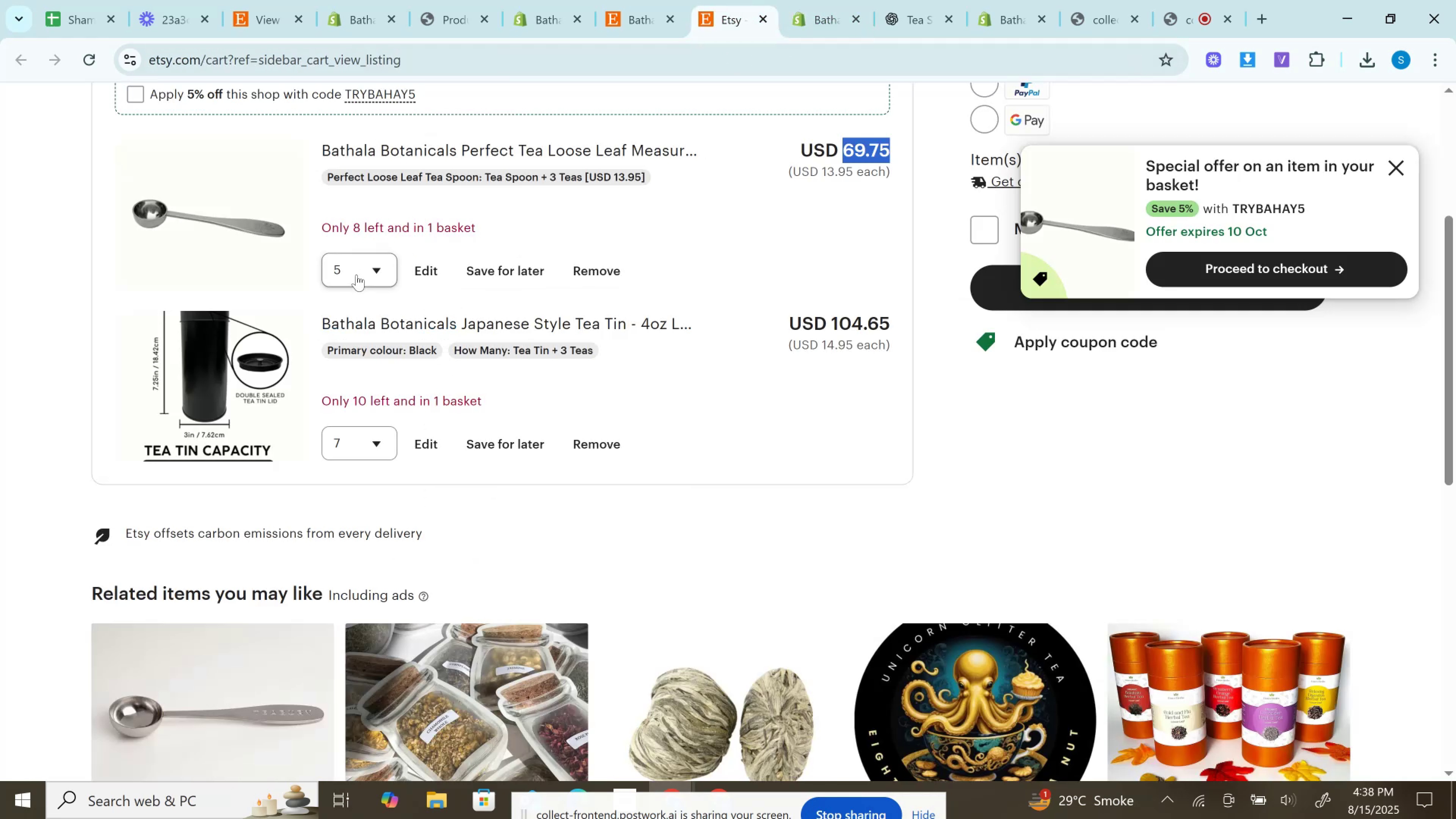 
left_click([356, 276])
 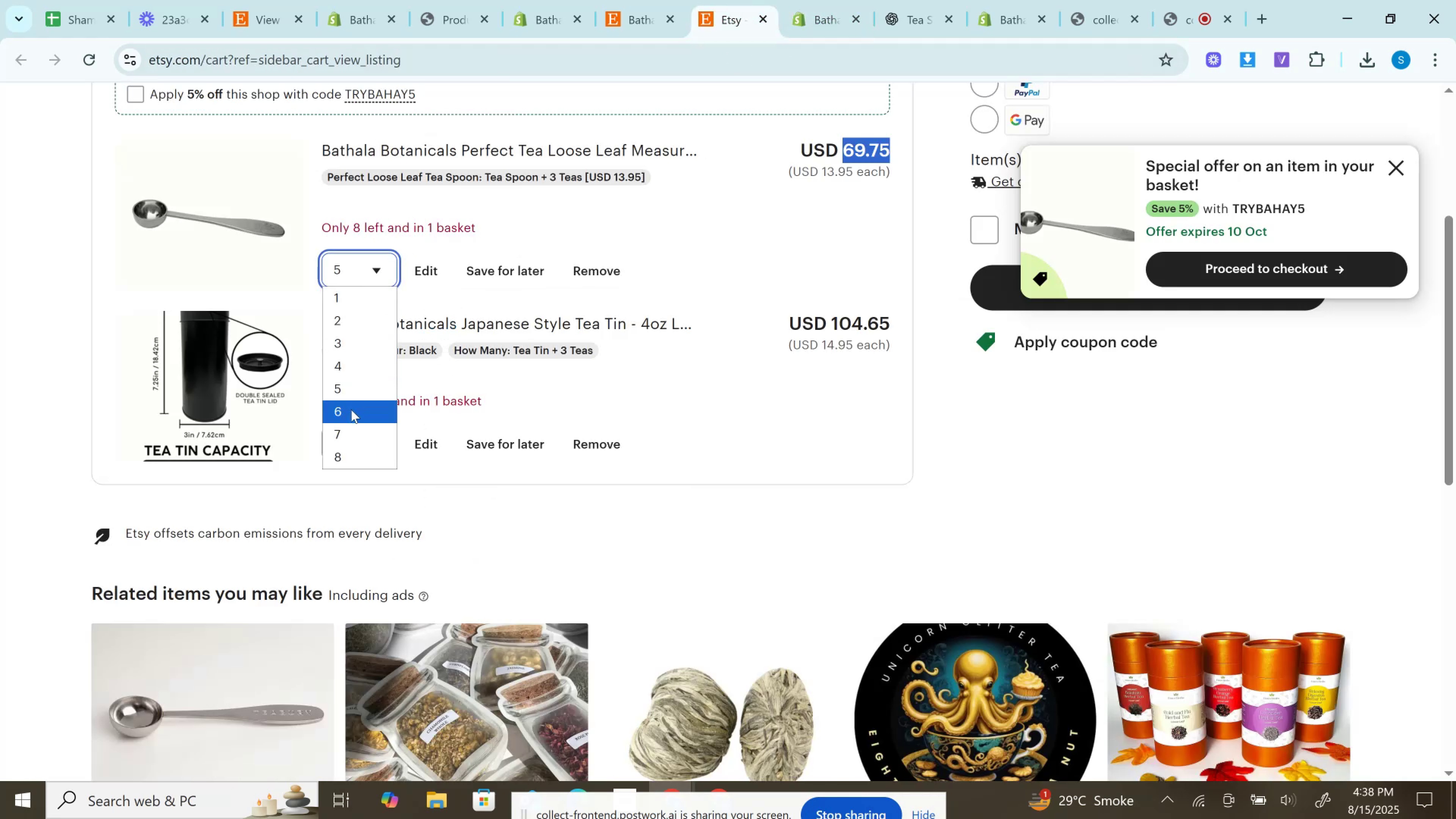 
left_click([351, 410])
 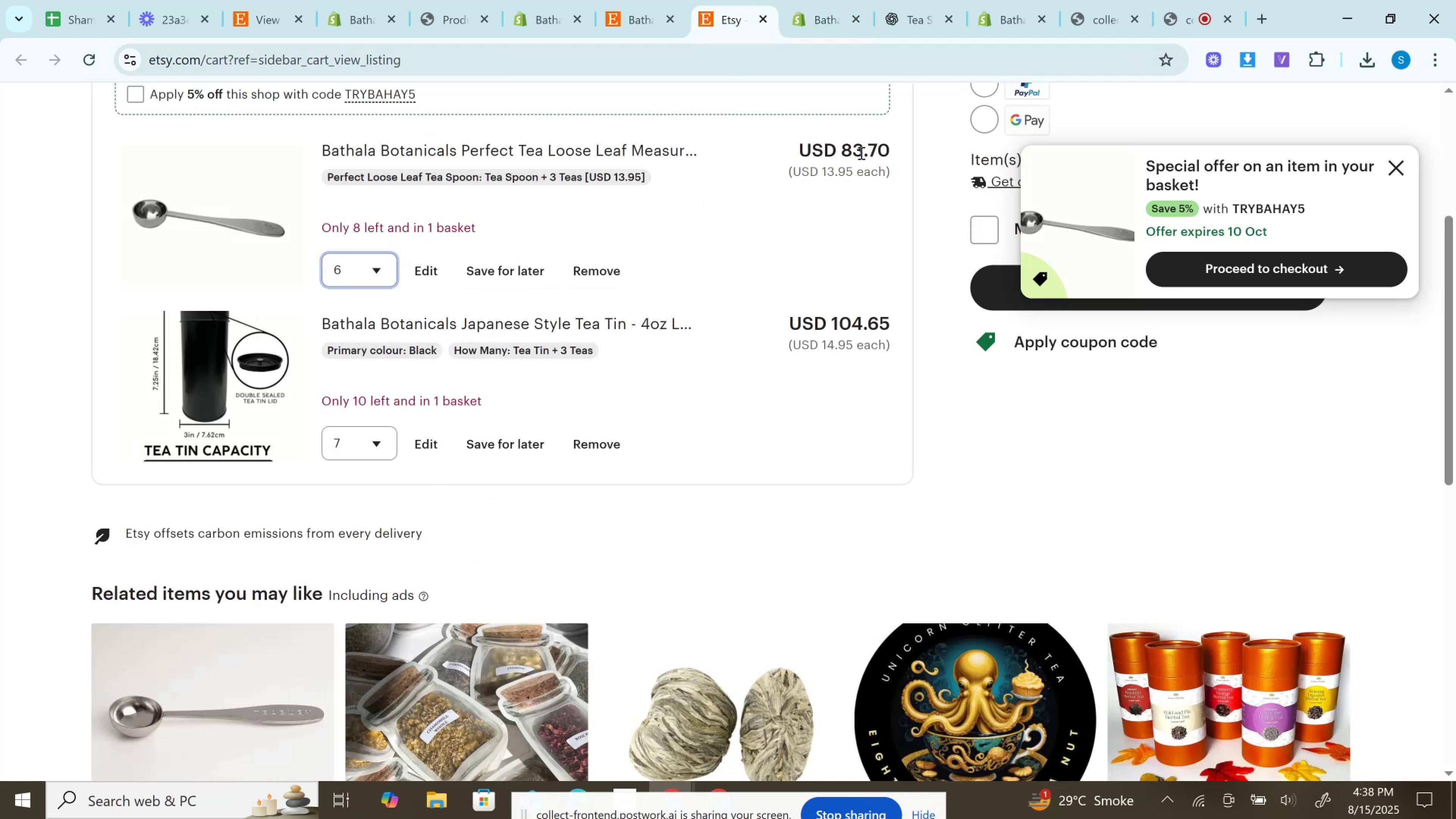 
double_click([860, 153])
 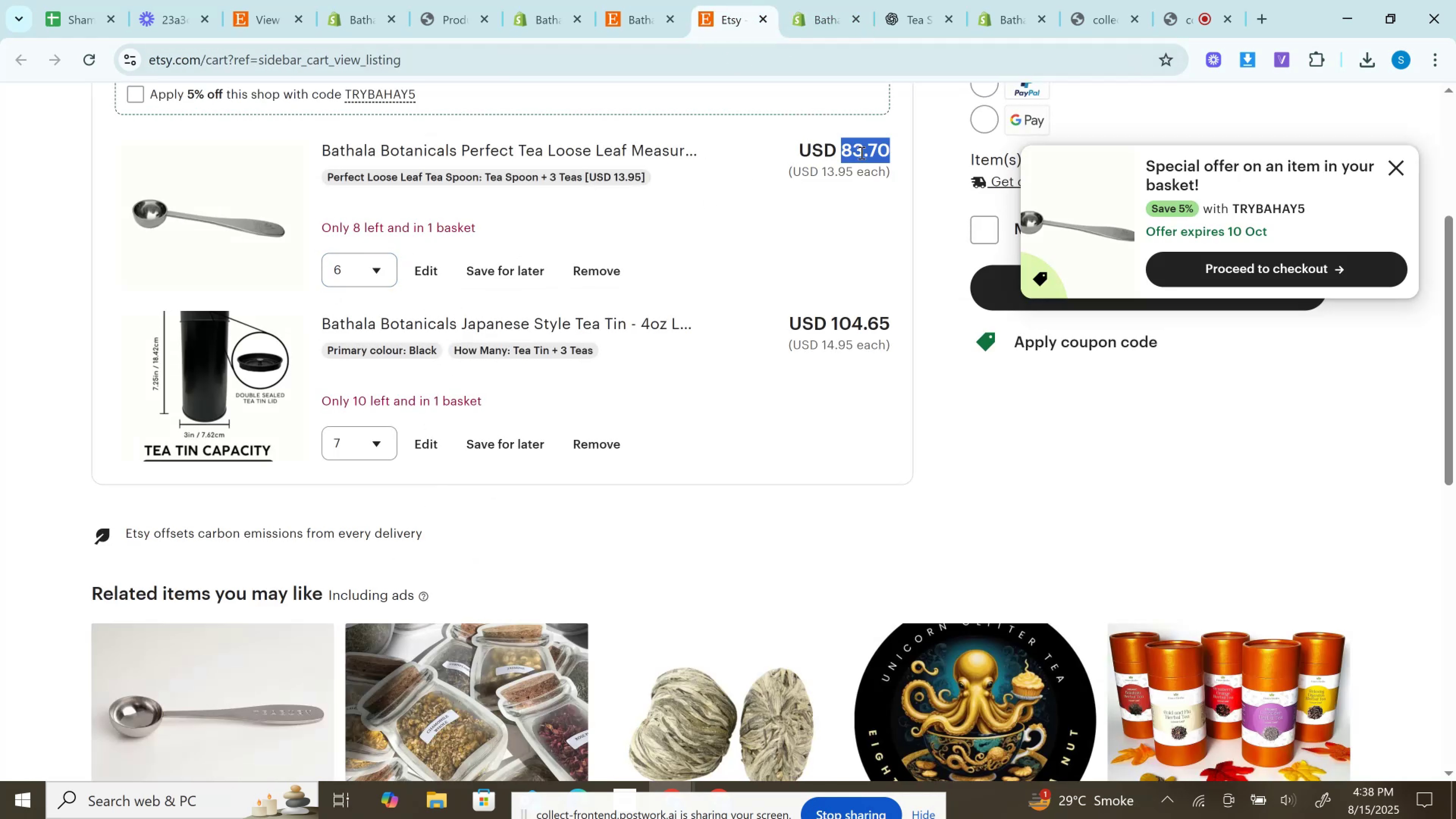 
key(Control+C)
 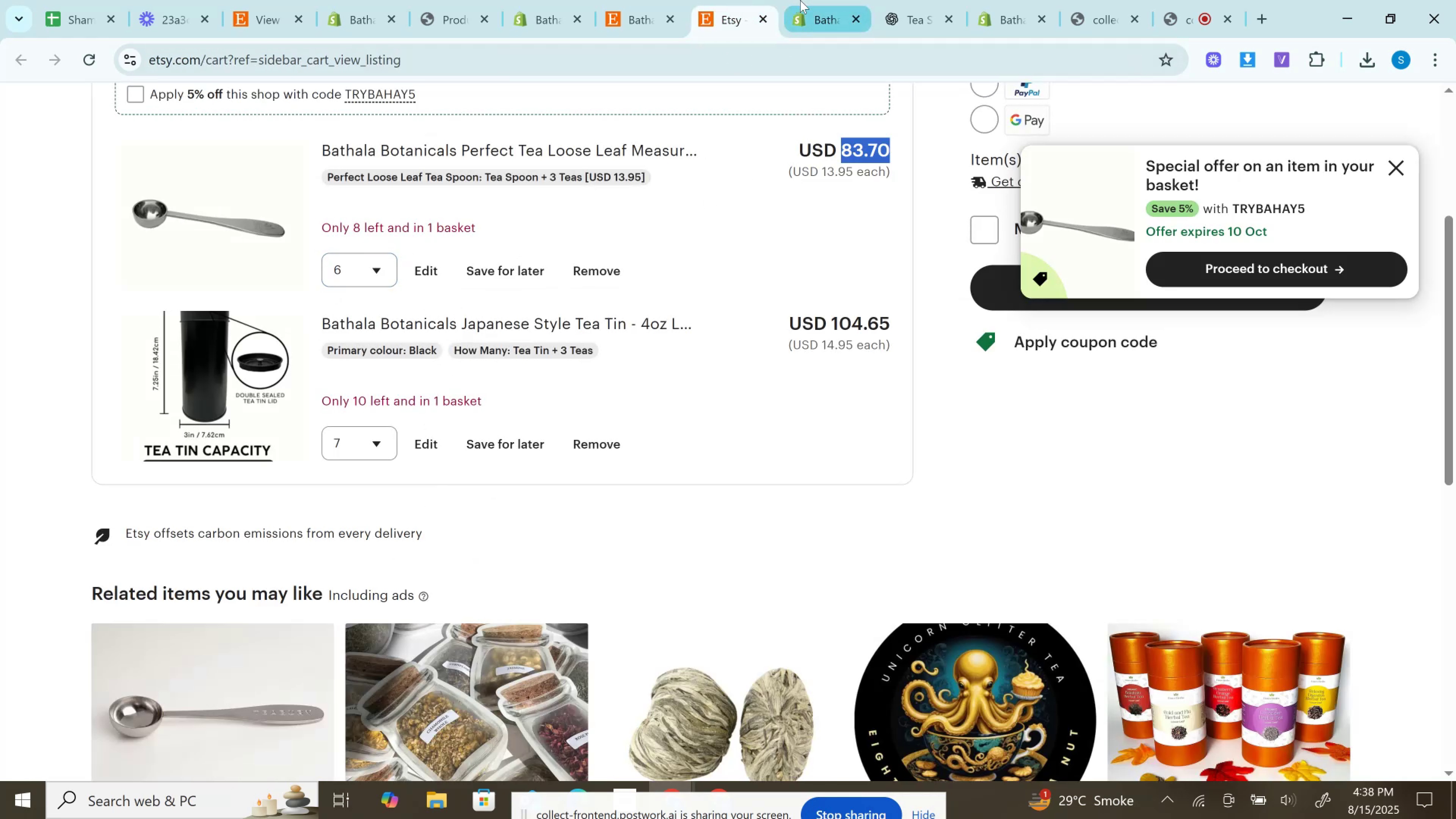 
left_click([800, 0])
 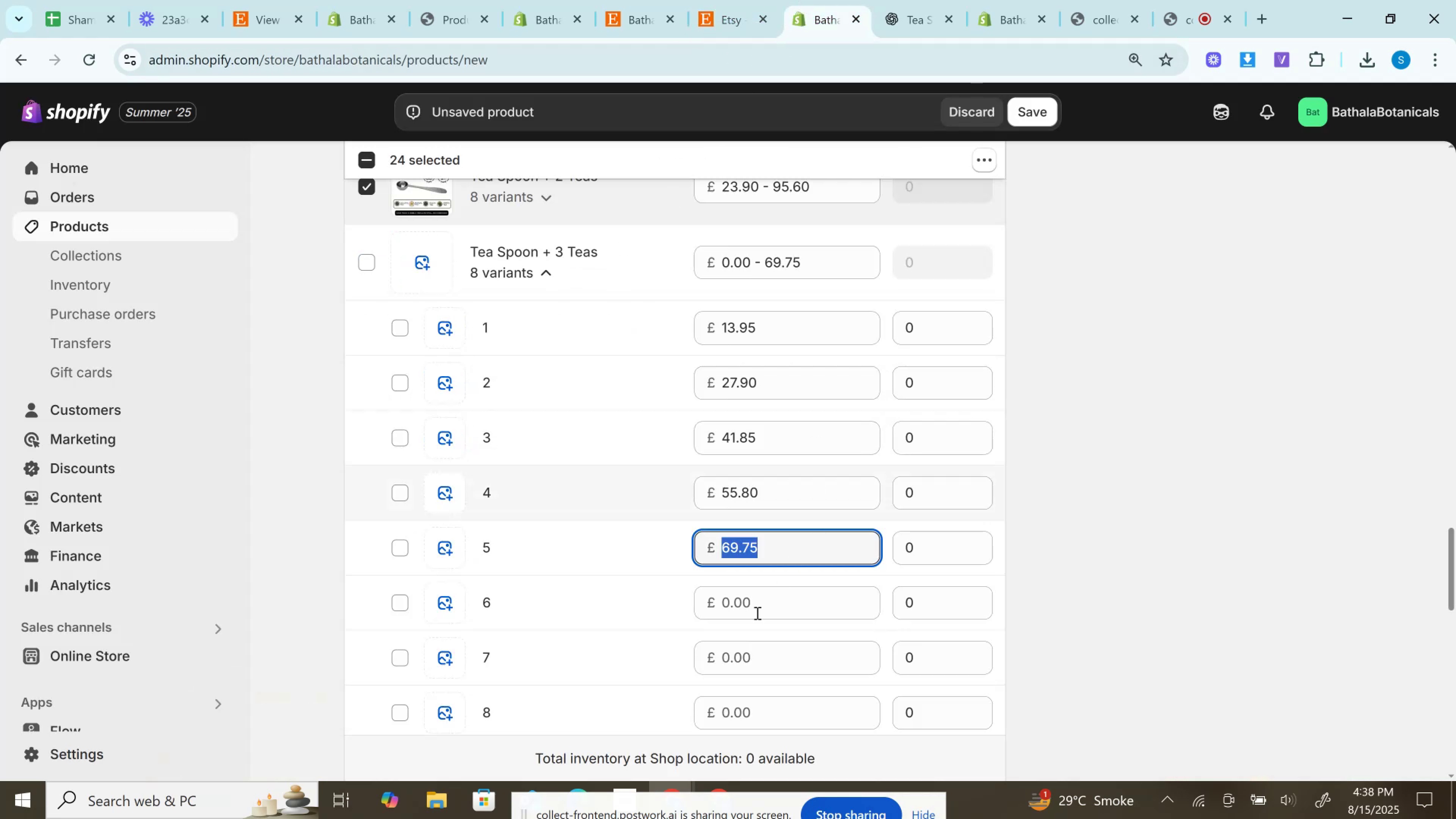 
left_click([756, 611])
 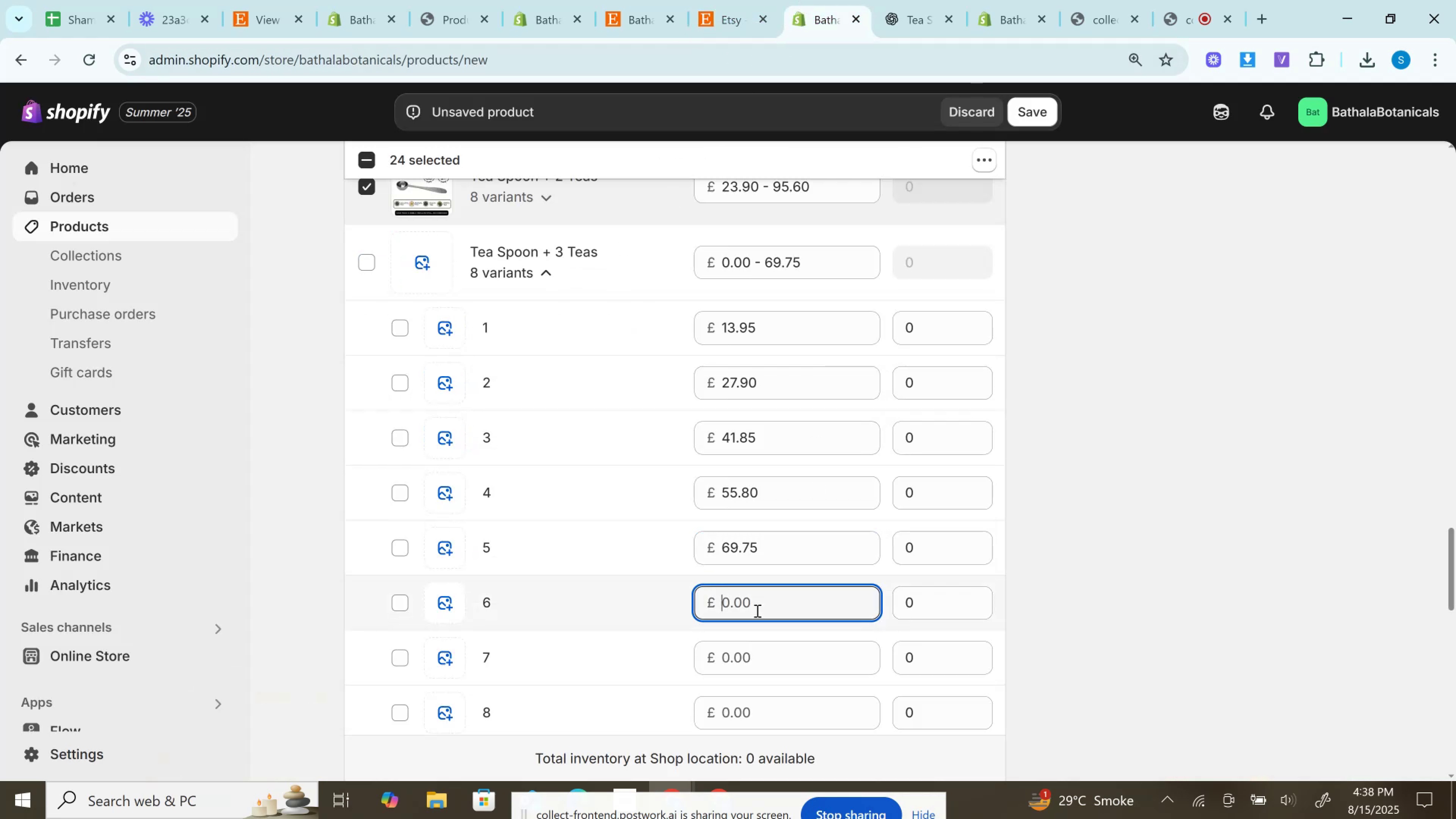 
key(Control+V)
 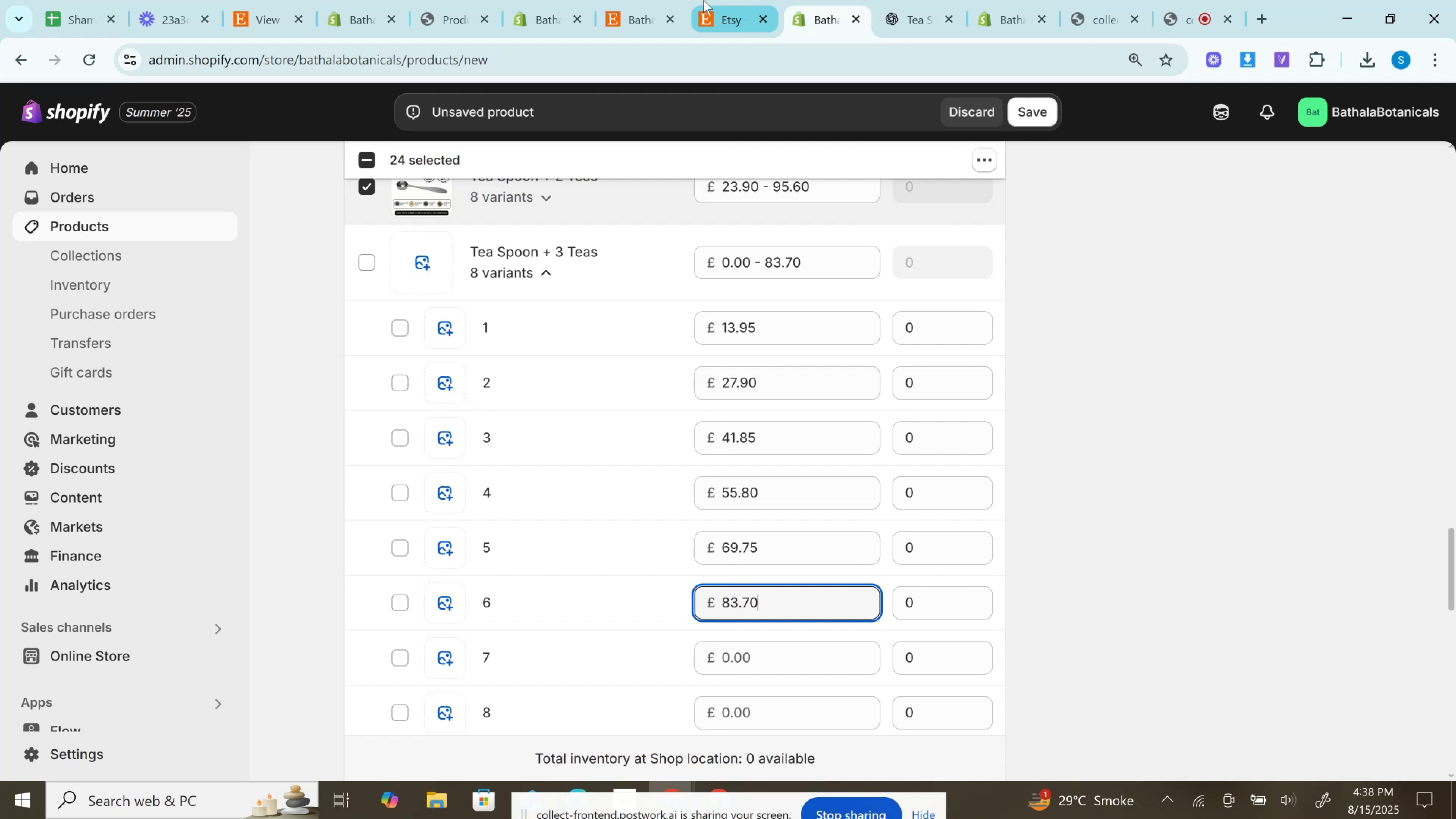 
left_click([715, 0])
 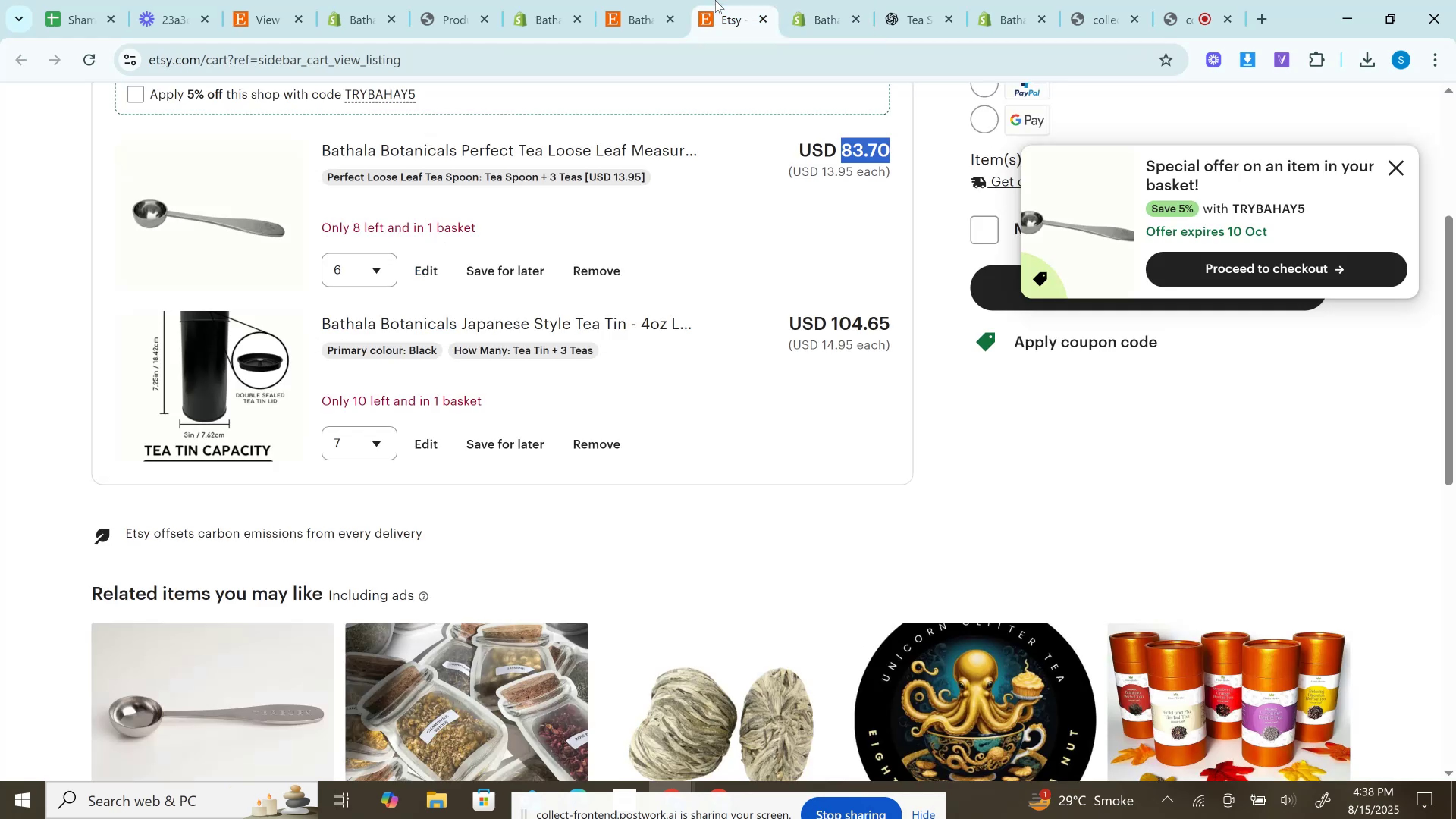 
wait(9.47)
 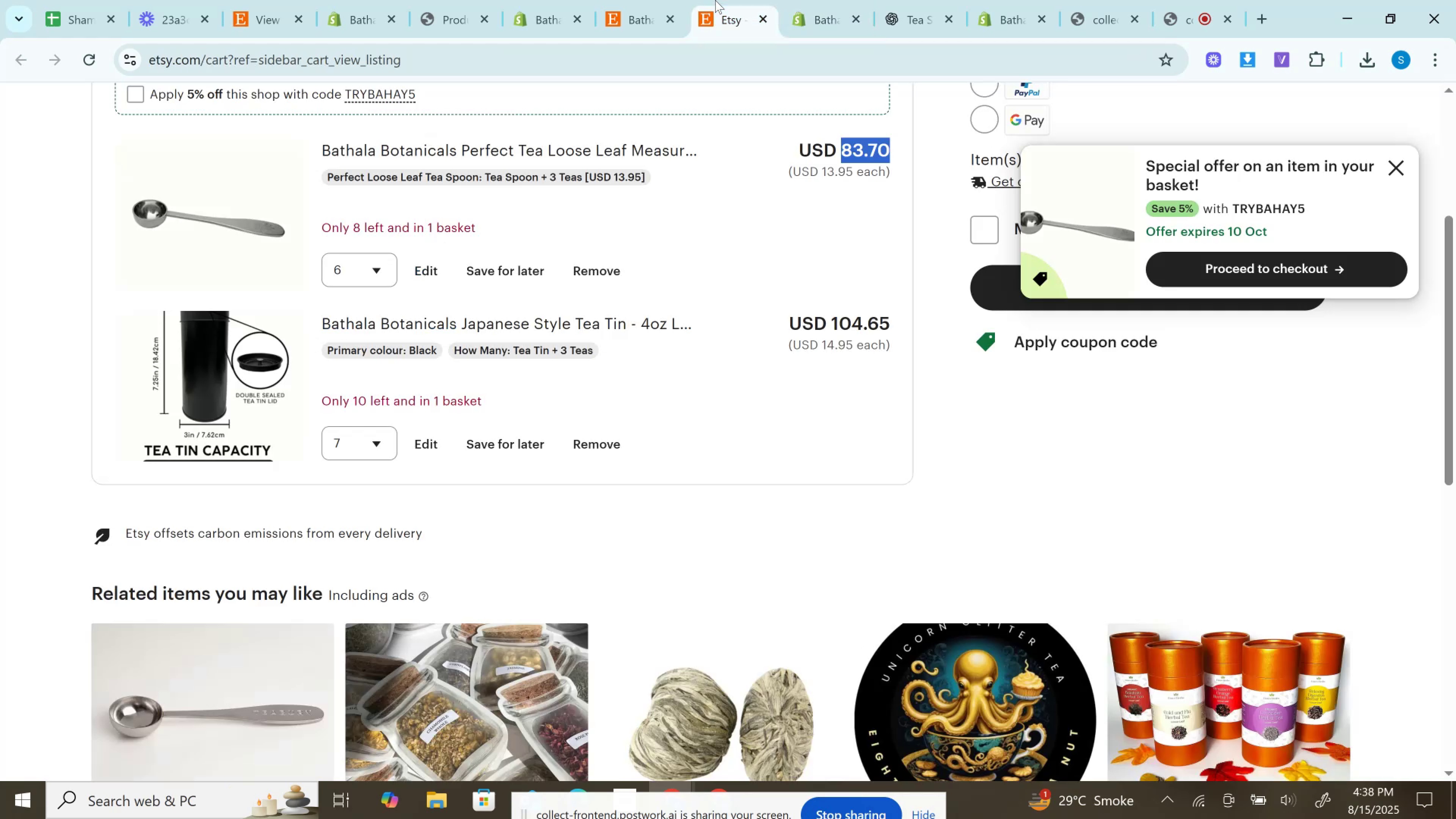 
key(Control+C)
 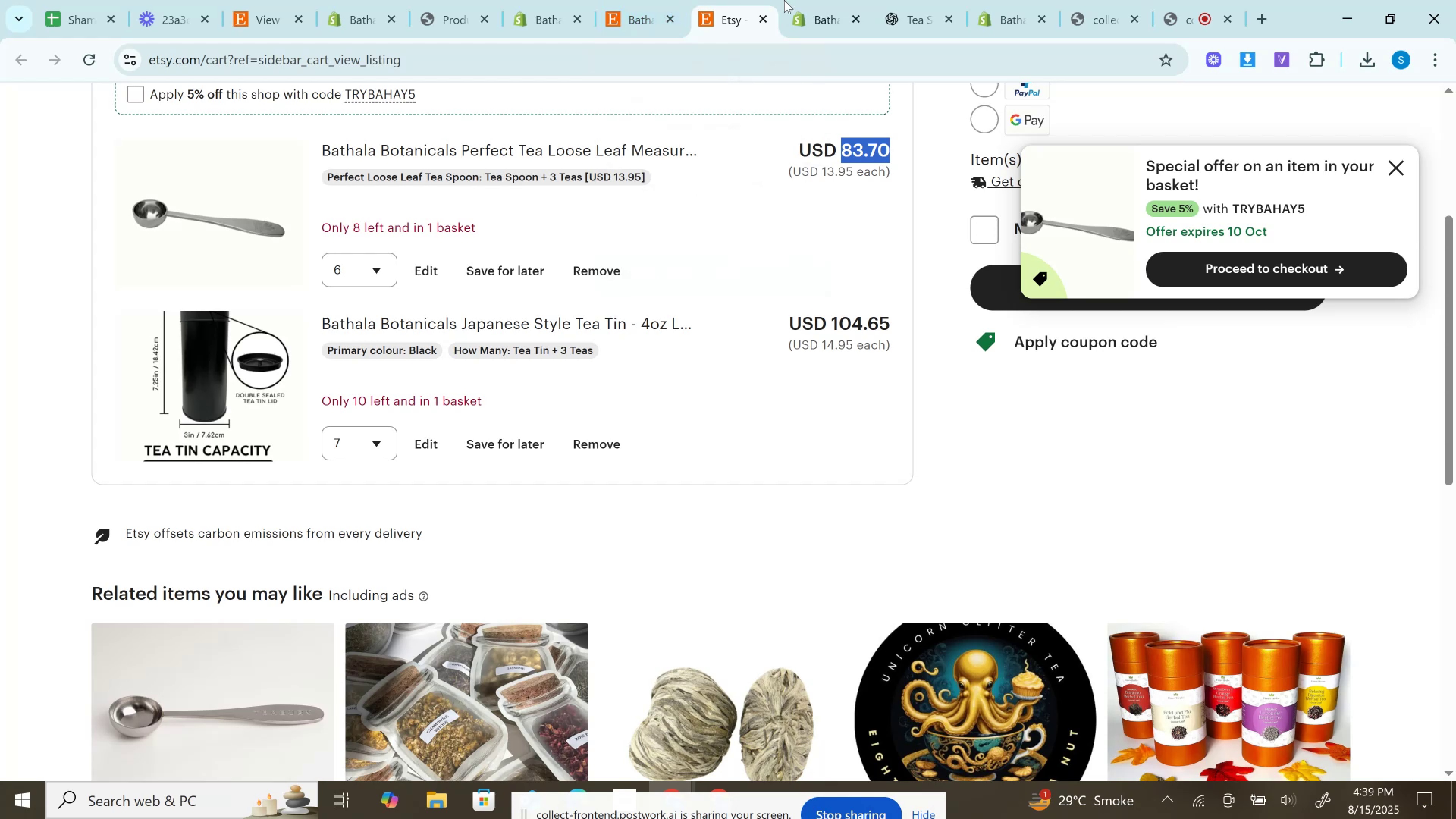 
left_click([784, 0])
 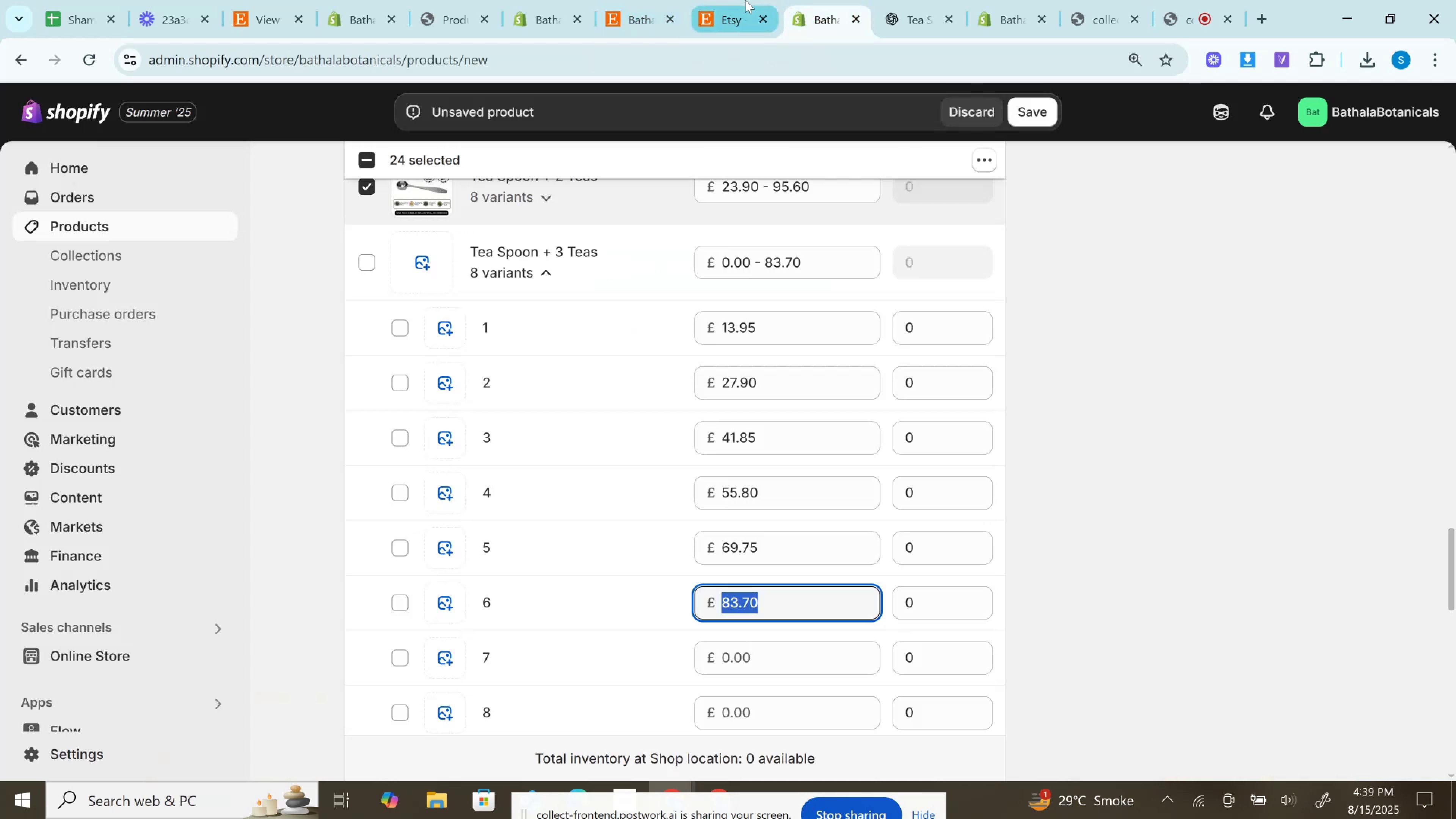 
left_click([745, 0])
 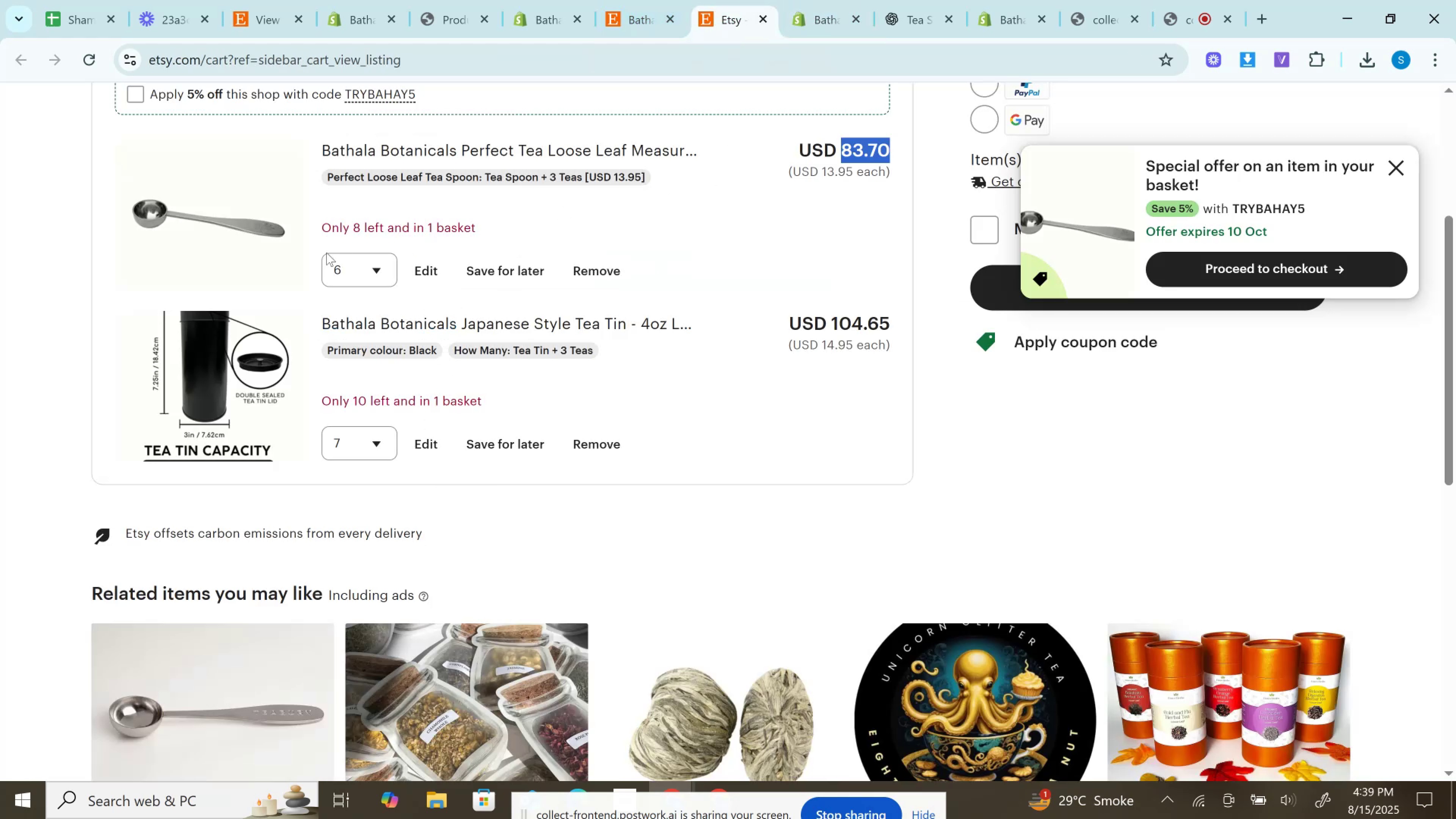 
left_click([344, 270])
 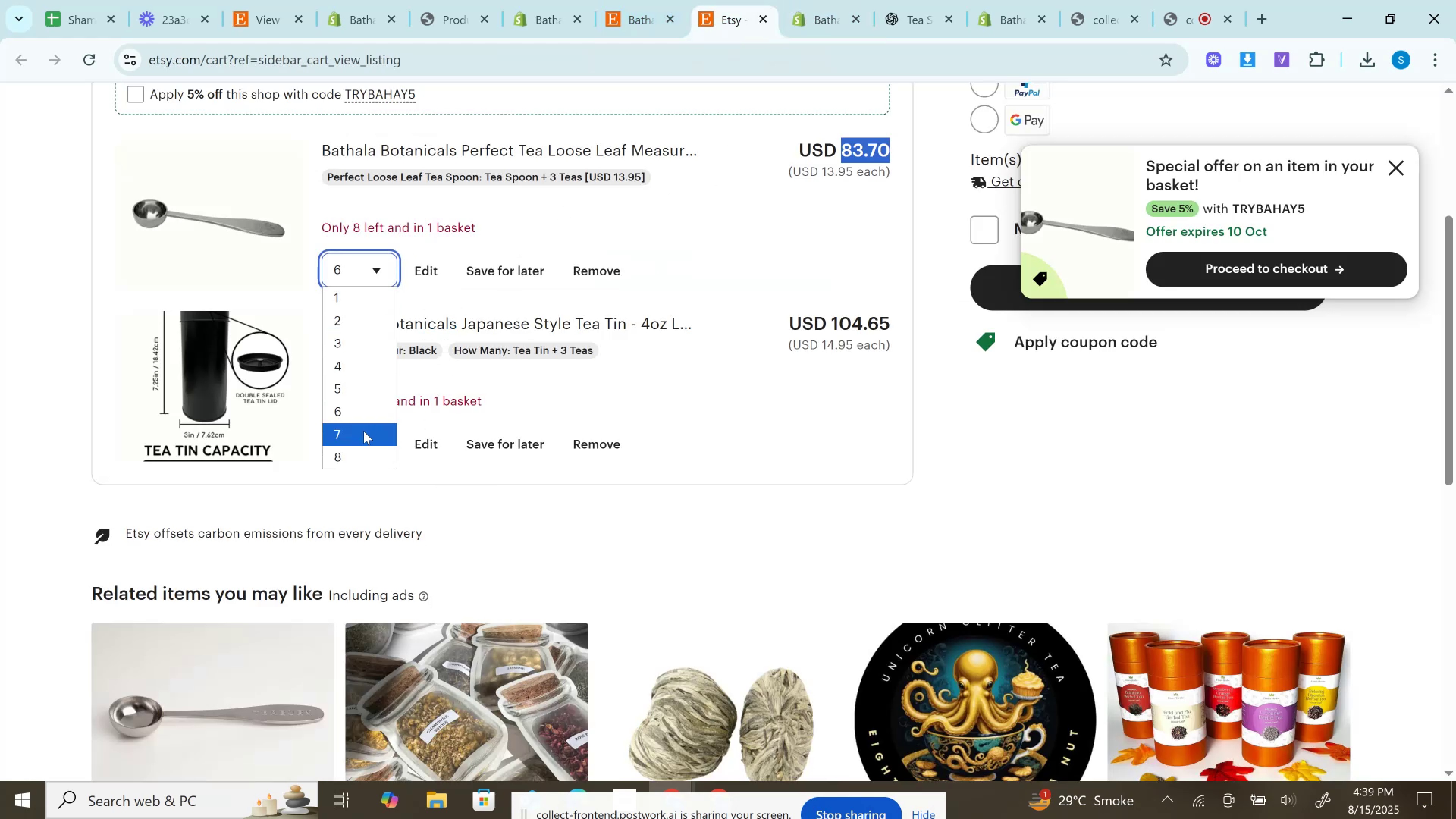 
left_click([364, 431])
 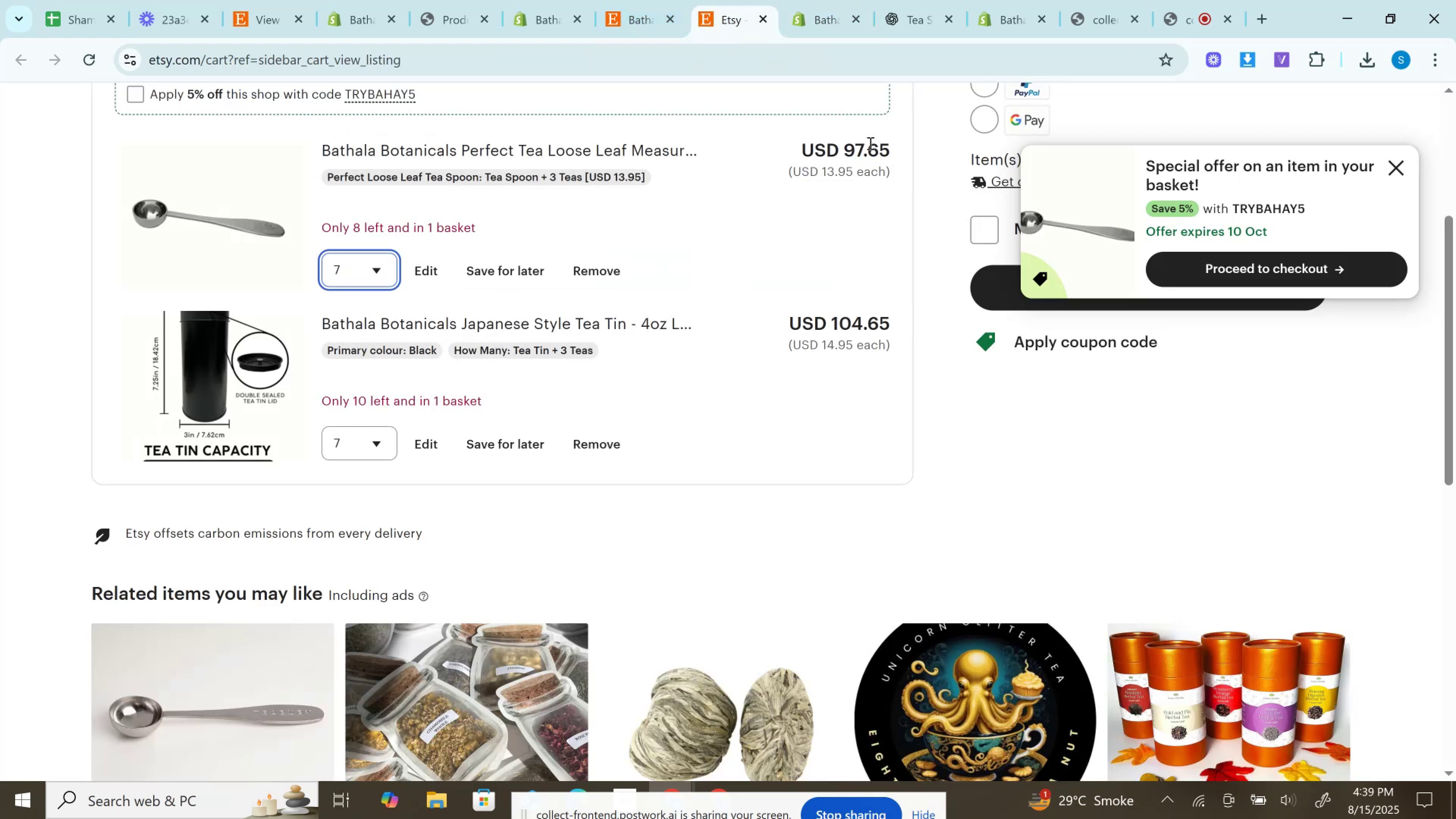 
left_click([871, 145])
 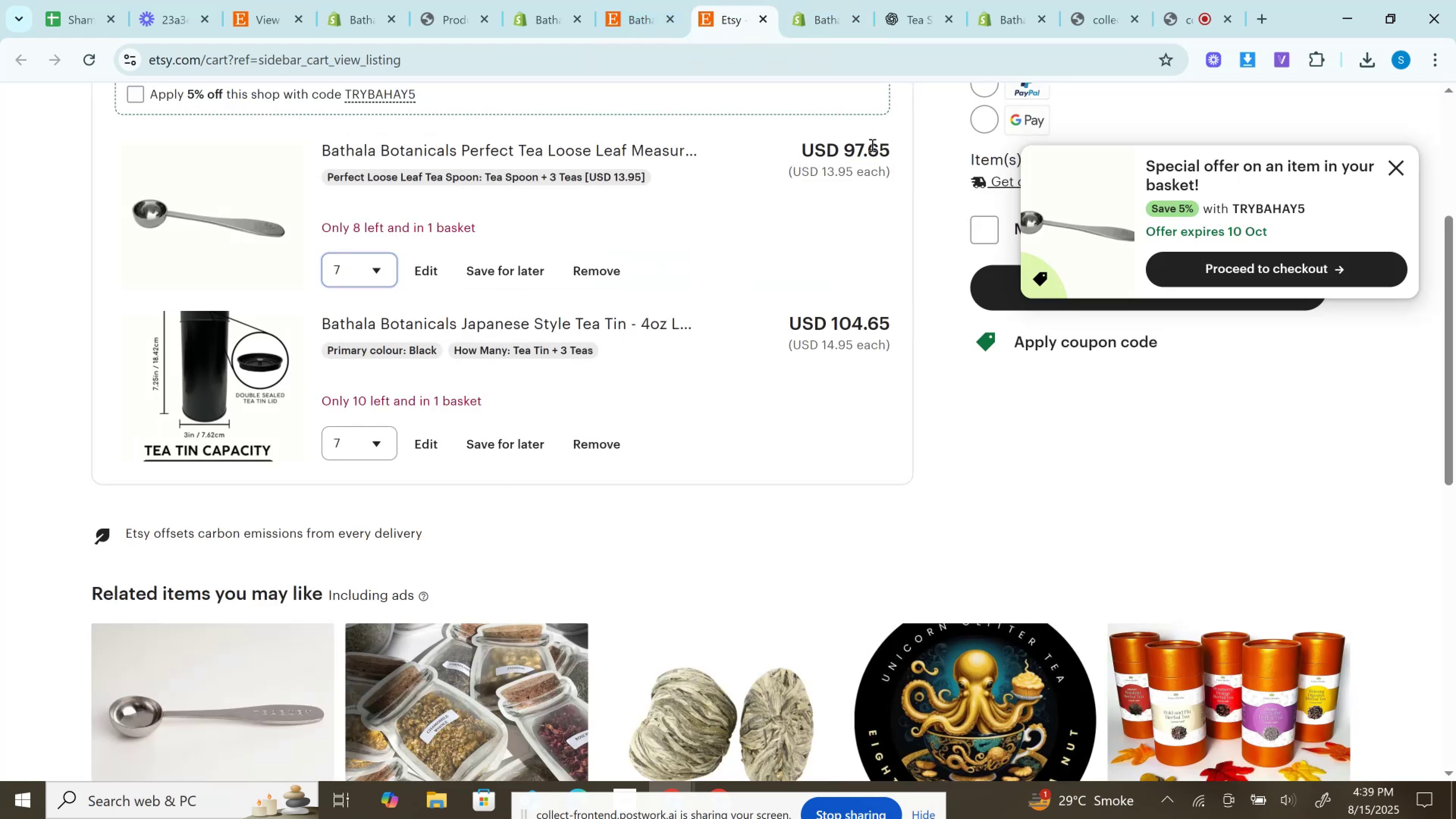 
left_click_drag(start_coordinate=[878, 144], to_coordinate=[881, 144])
 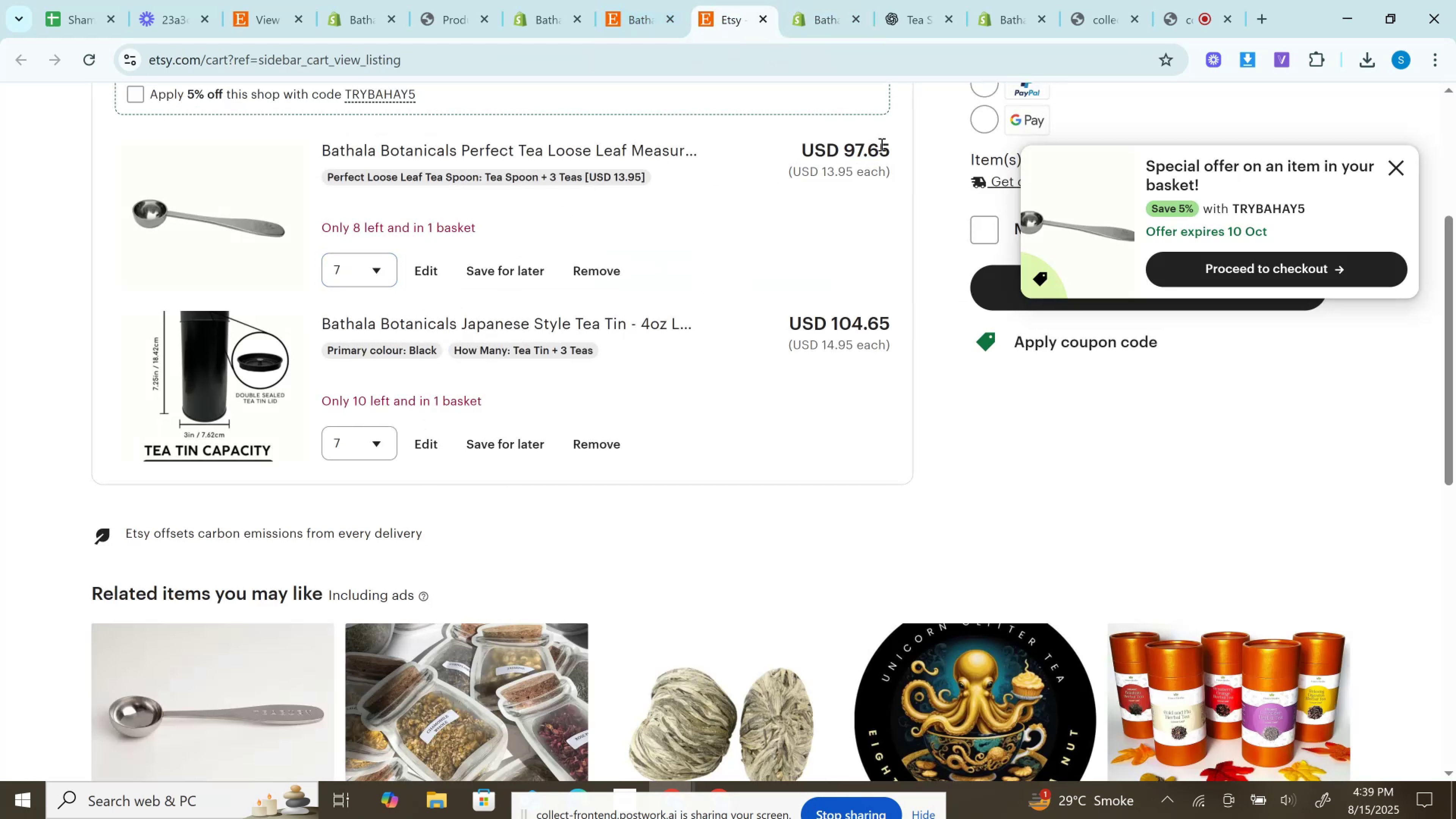 
key(Control+C)
 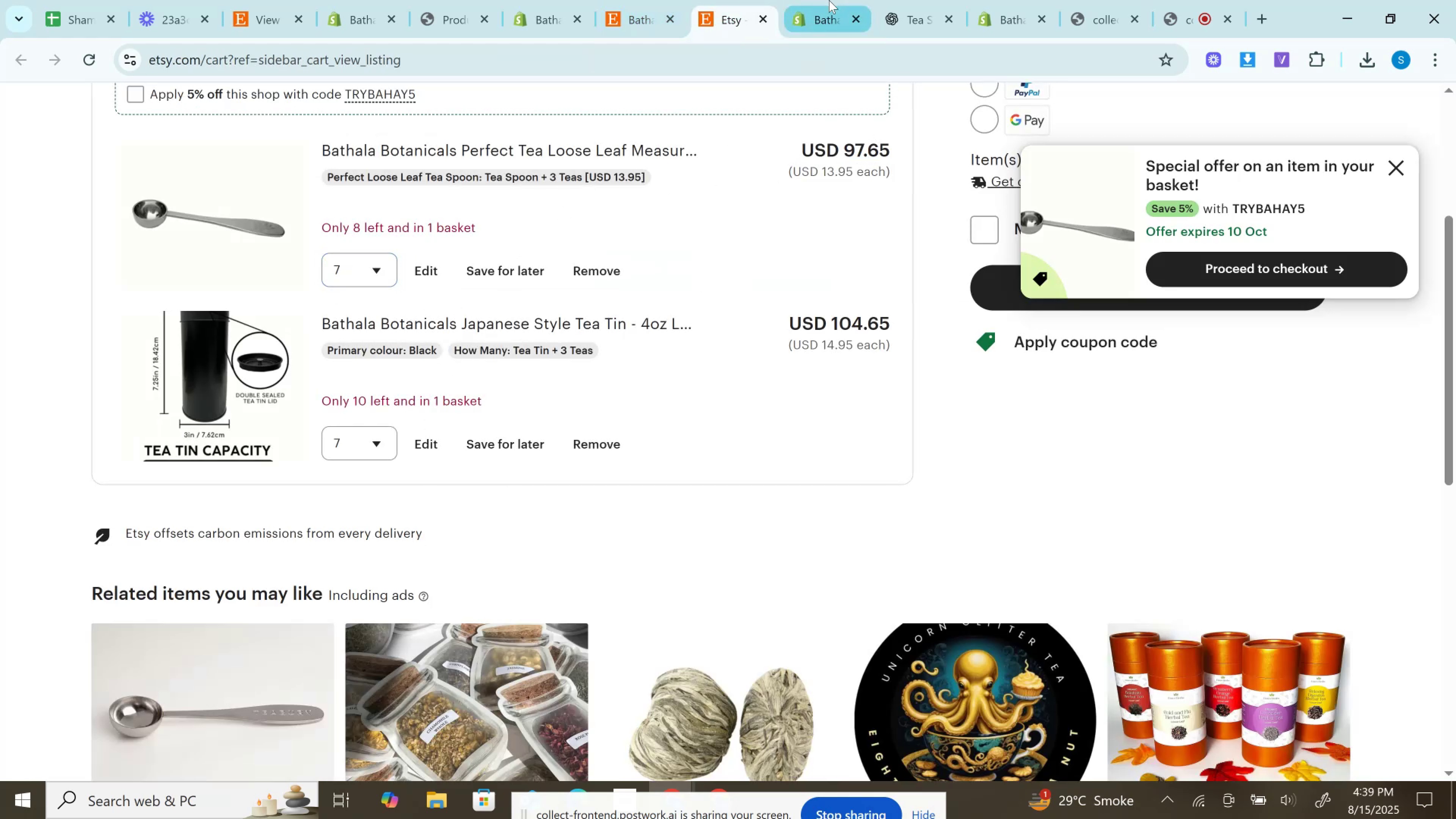 
left_click([829, 0])
 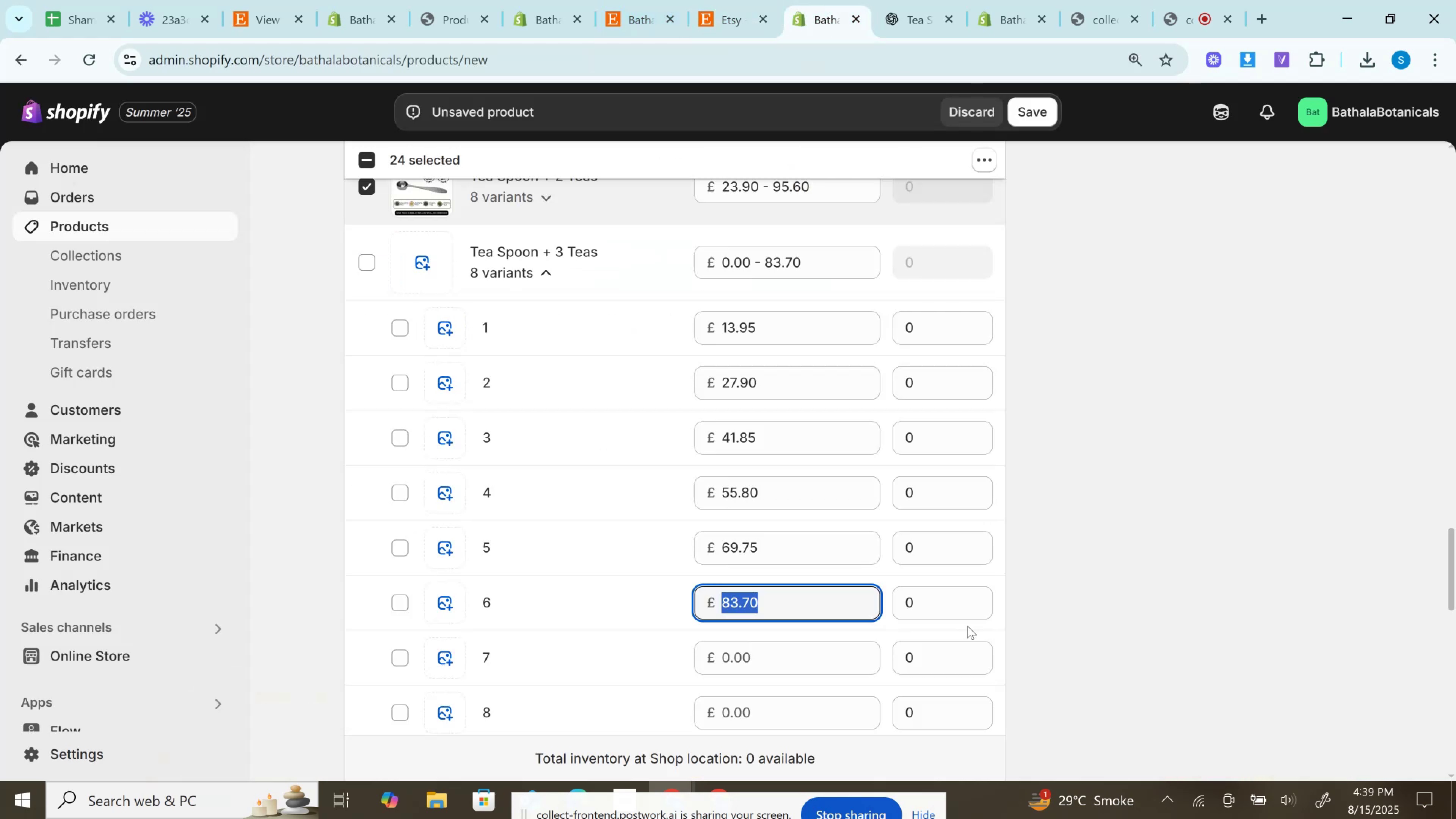 
left_click([799, 661])
 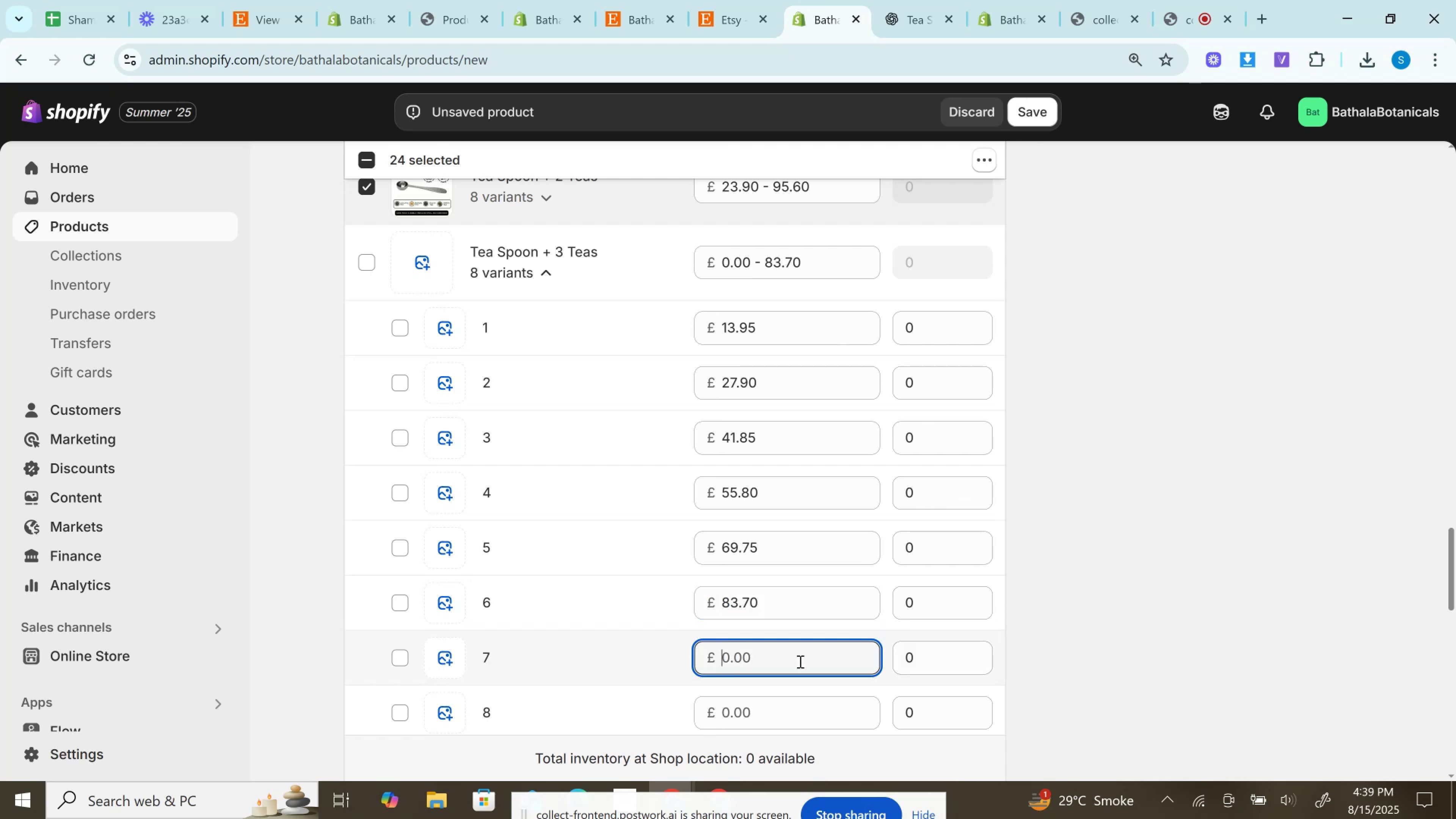 
key(Control+V)
 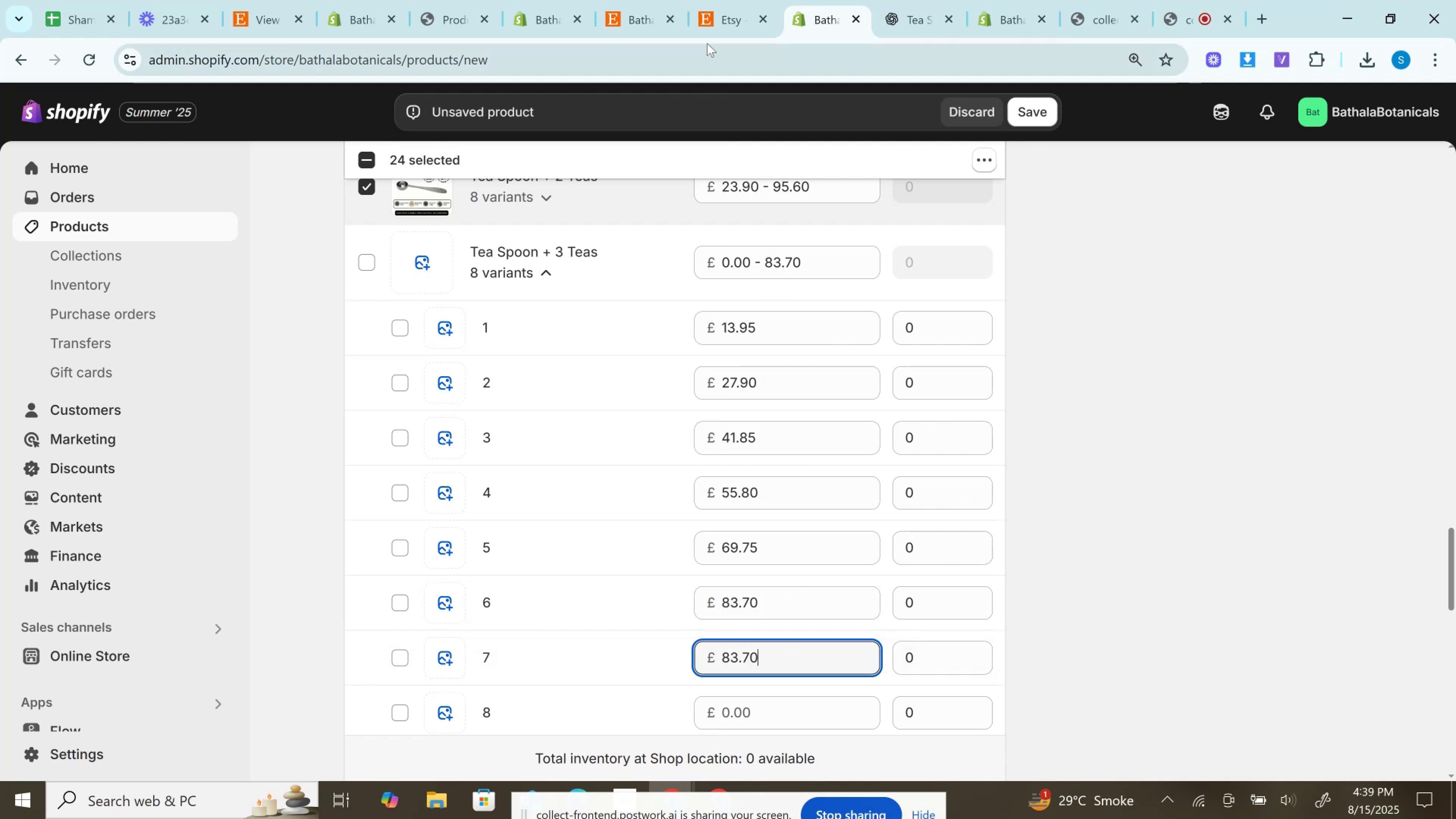 
left_click([710, 0])
 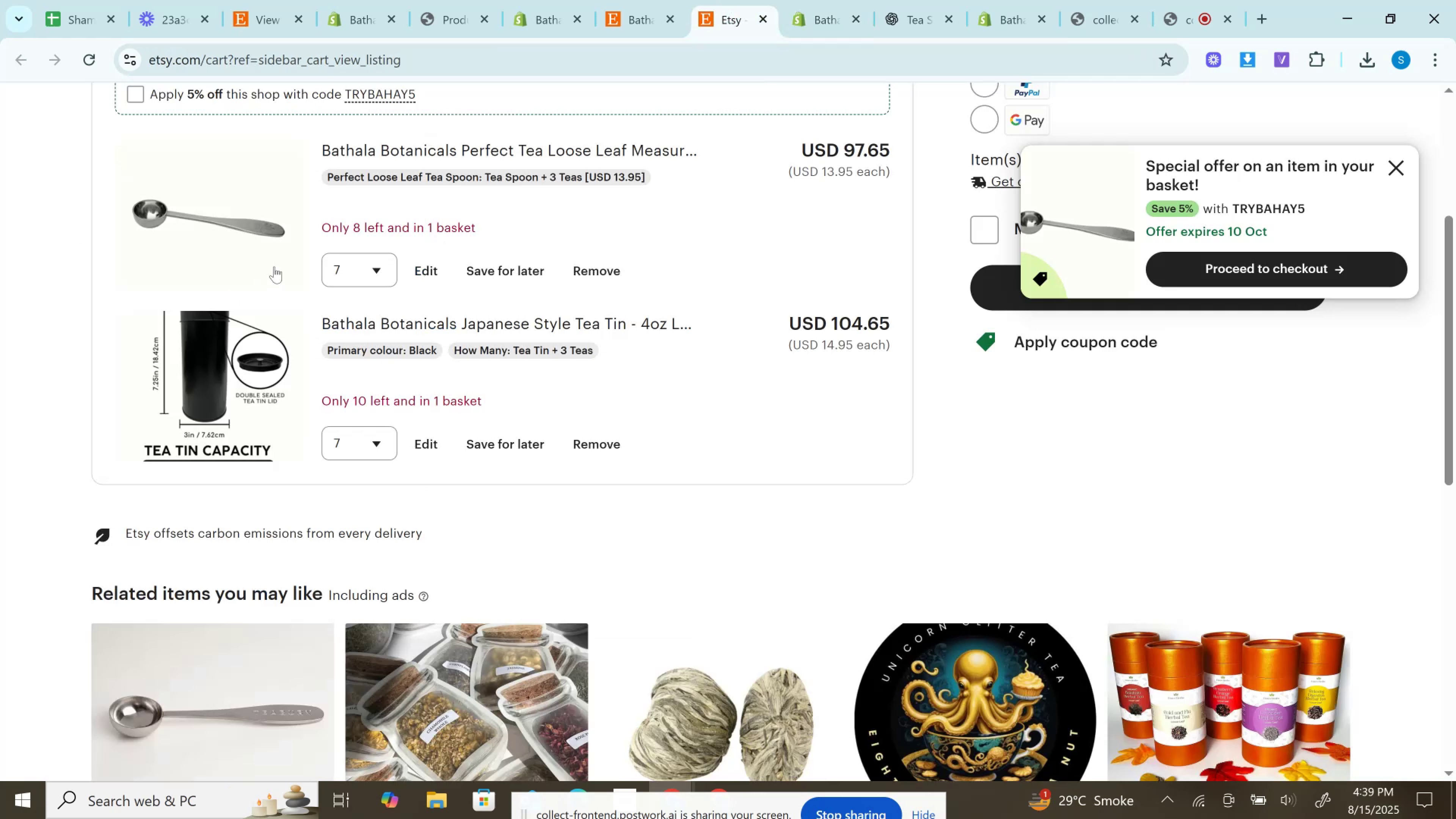 
left_click([382, 276])
 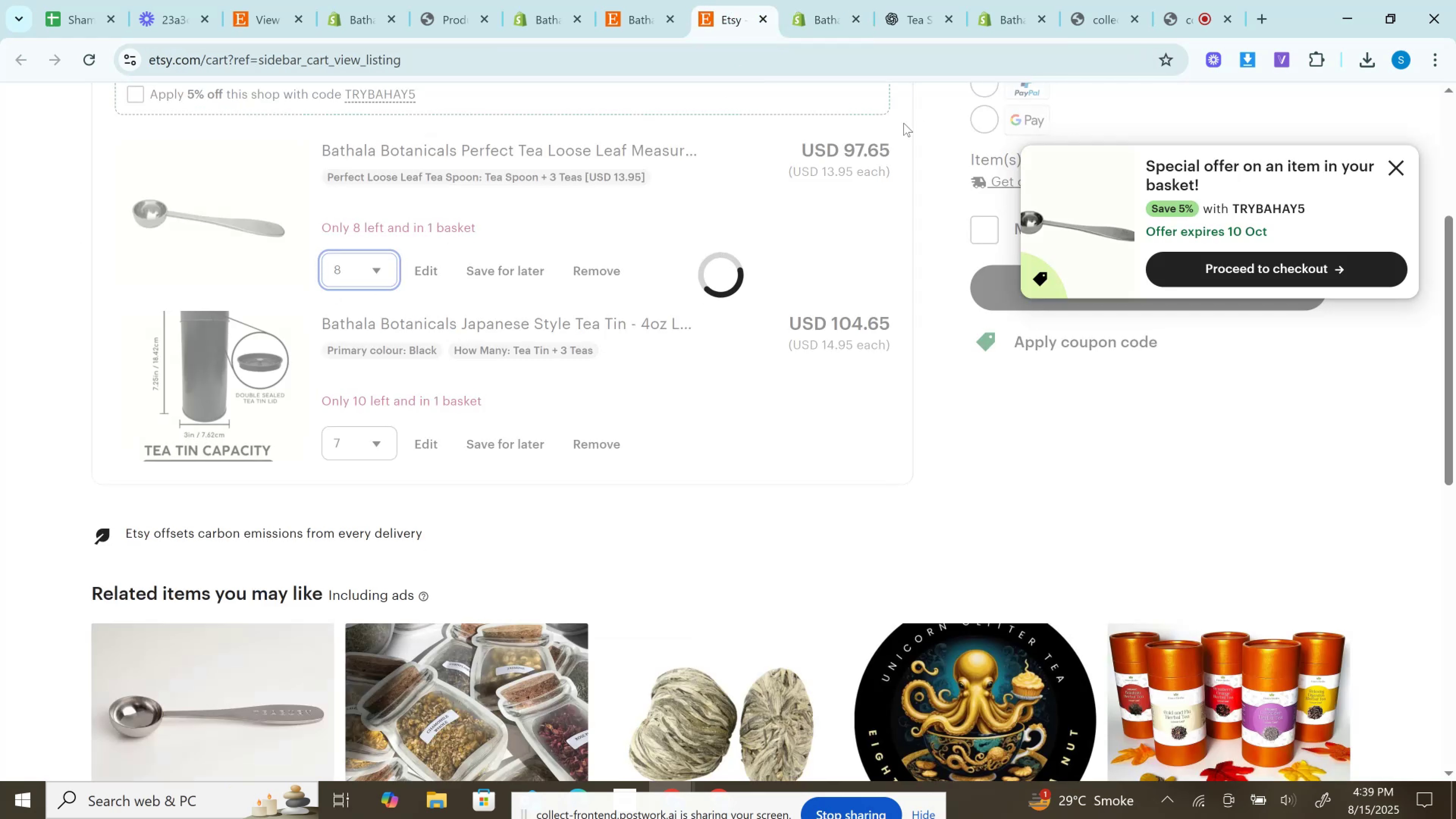 
left_click([868, 146])
 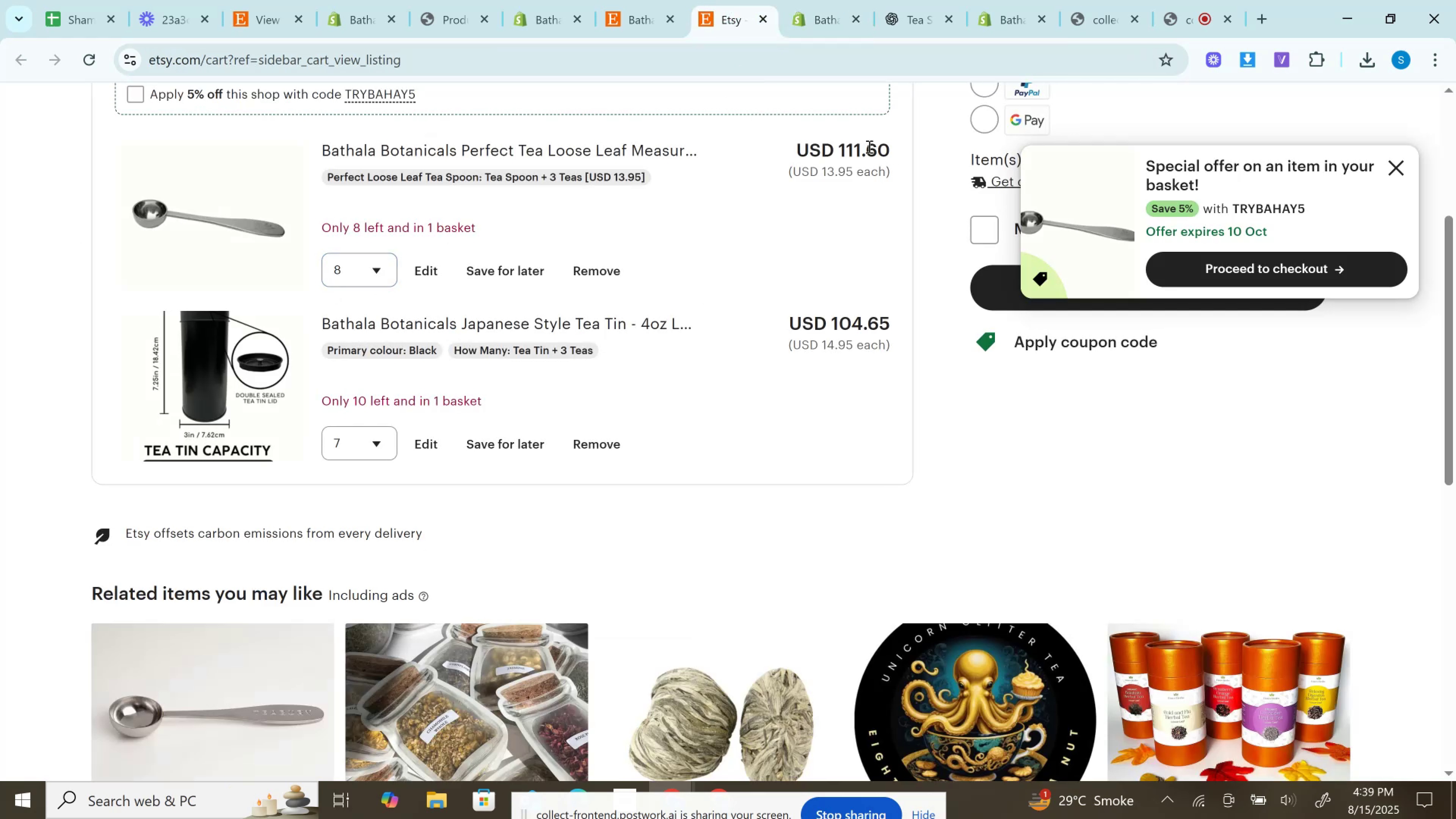 
double_click([868, 146])
 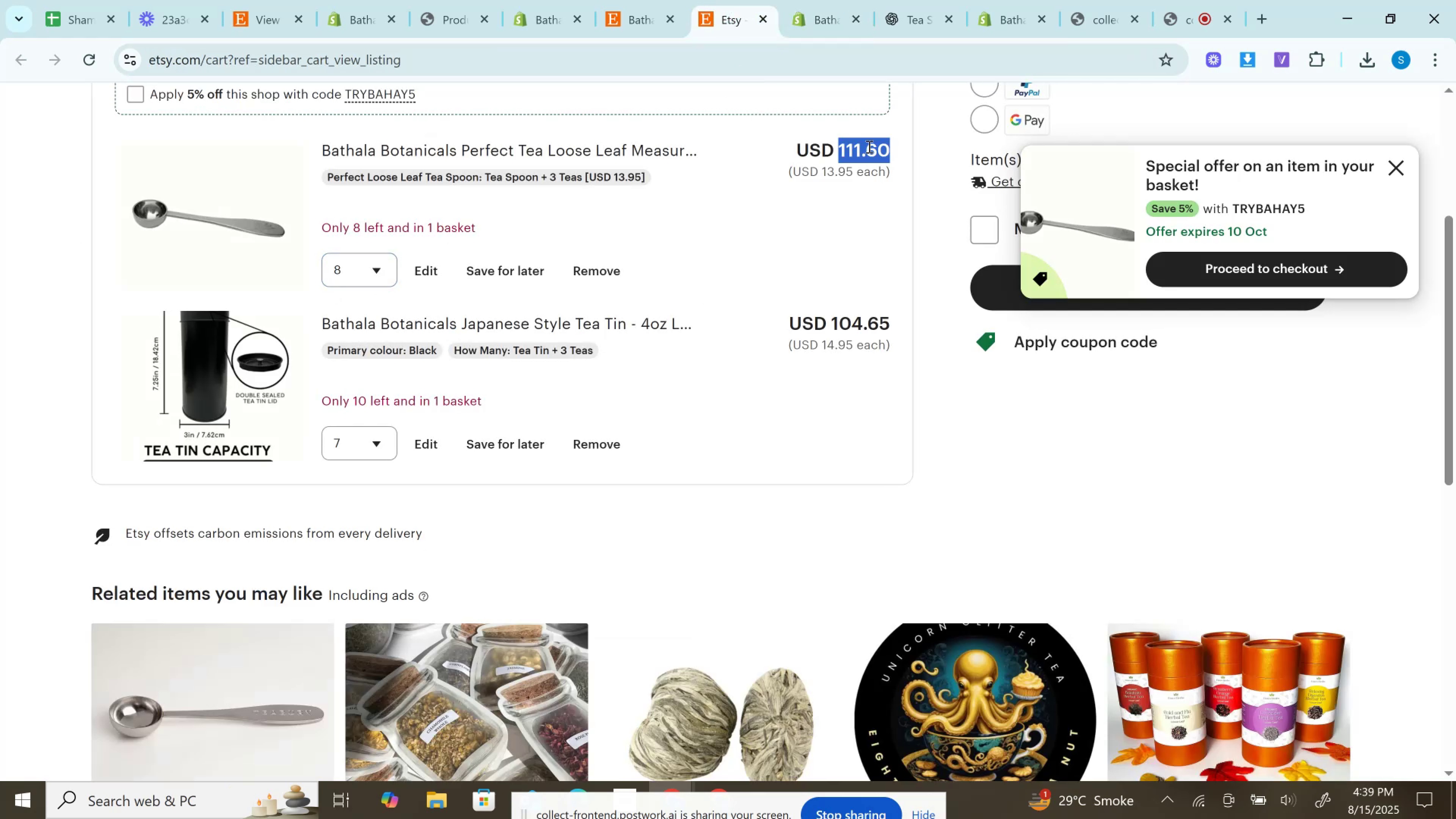 
key(Control+C)
 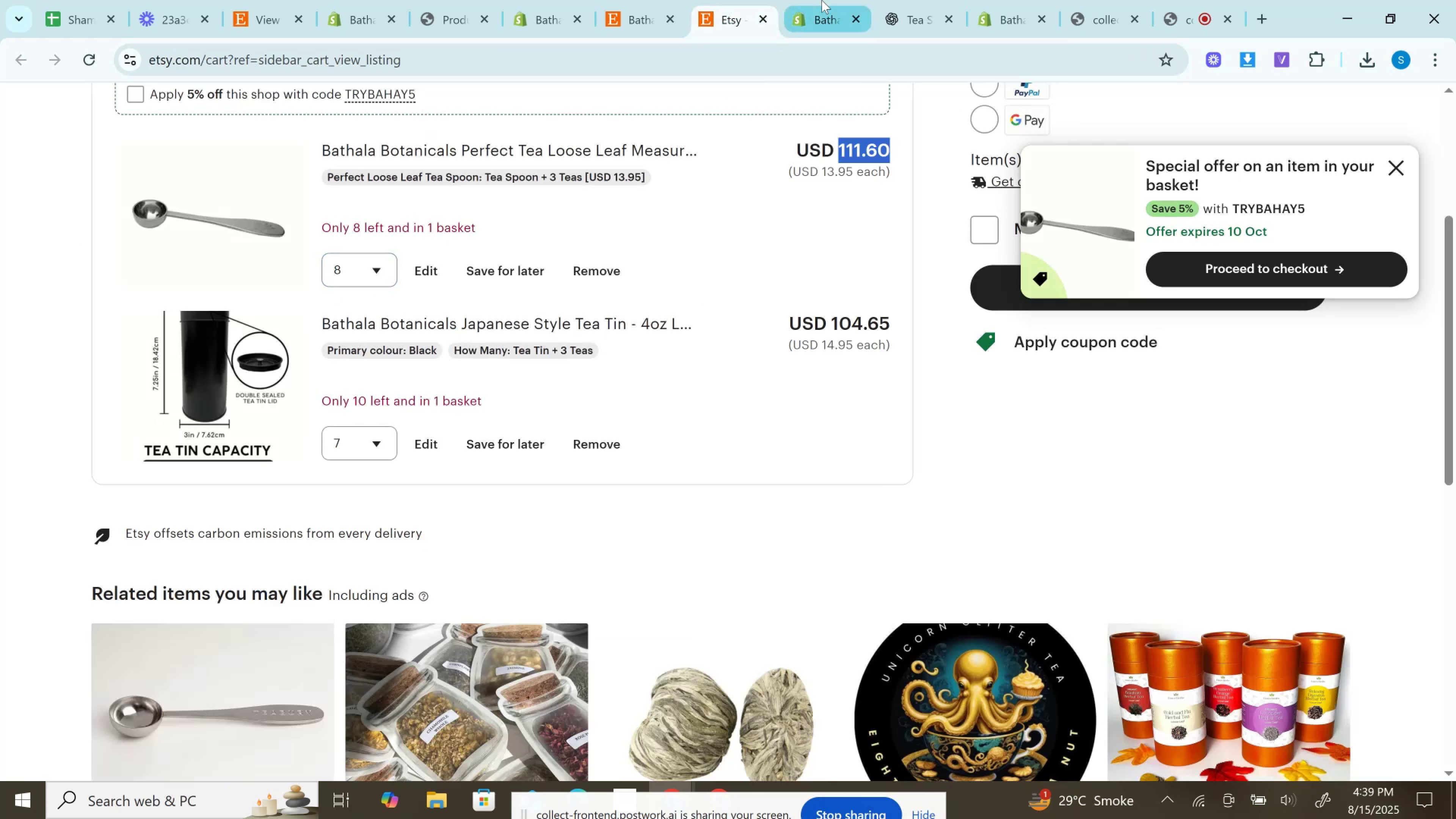 
left_click([822, 0])
 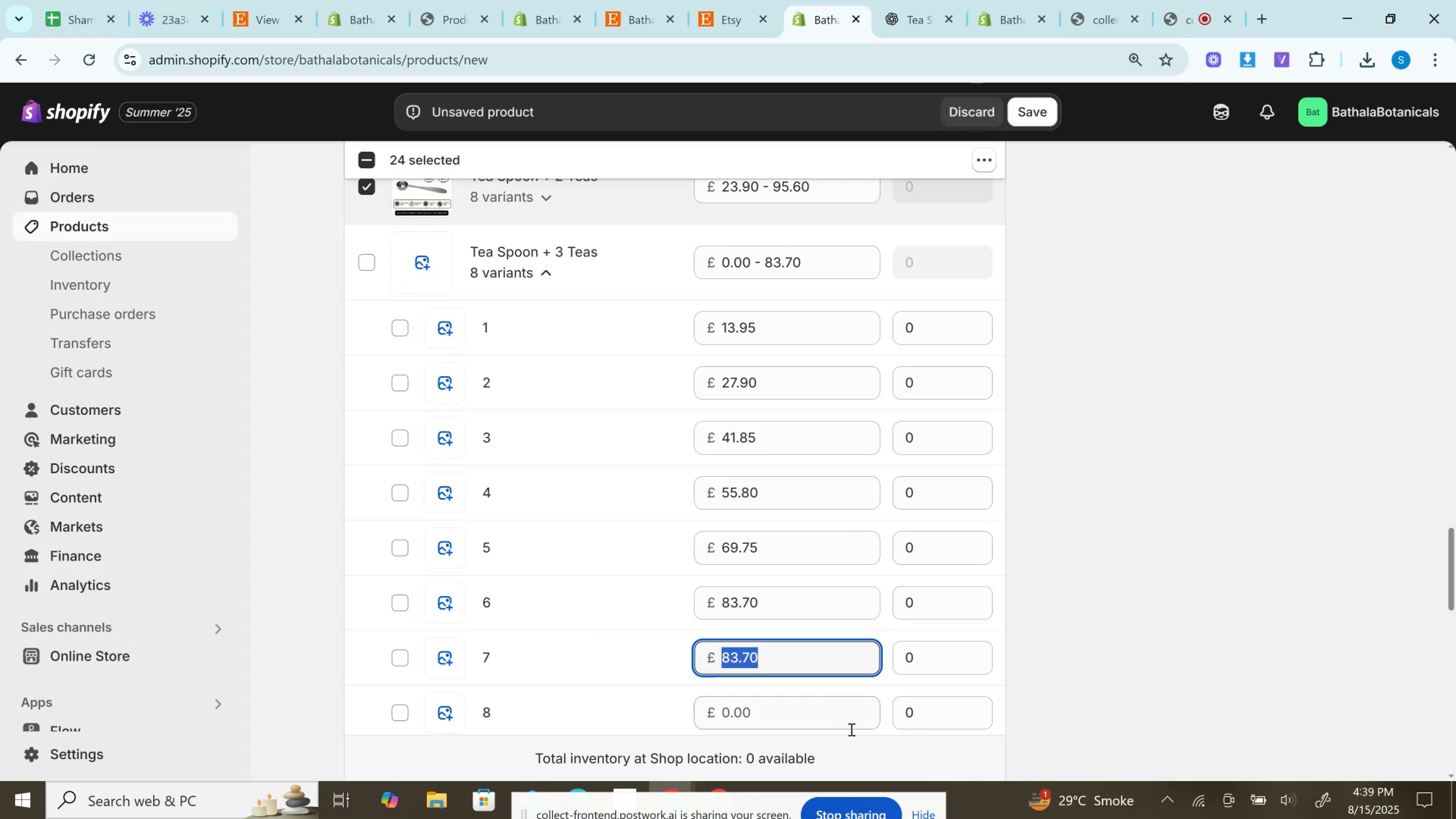 
key(Control+V)
 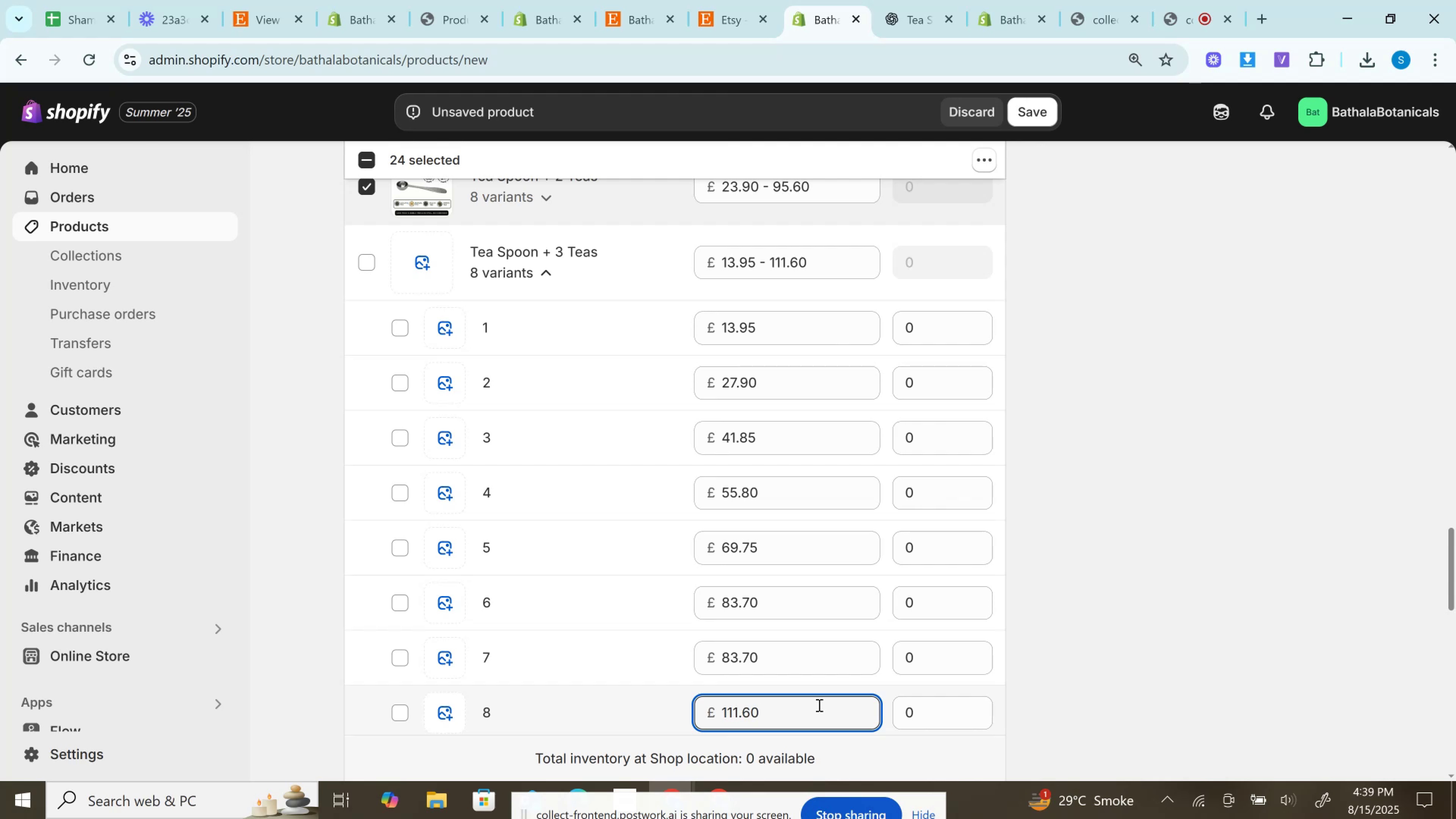 
wait(25.23)
 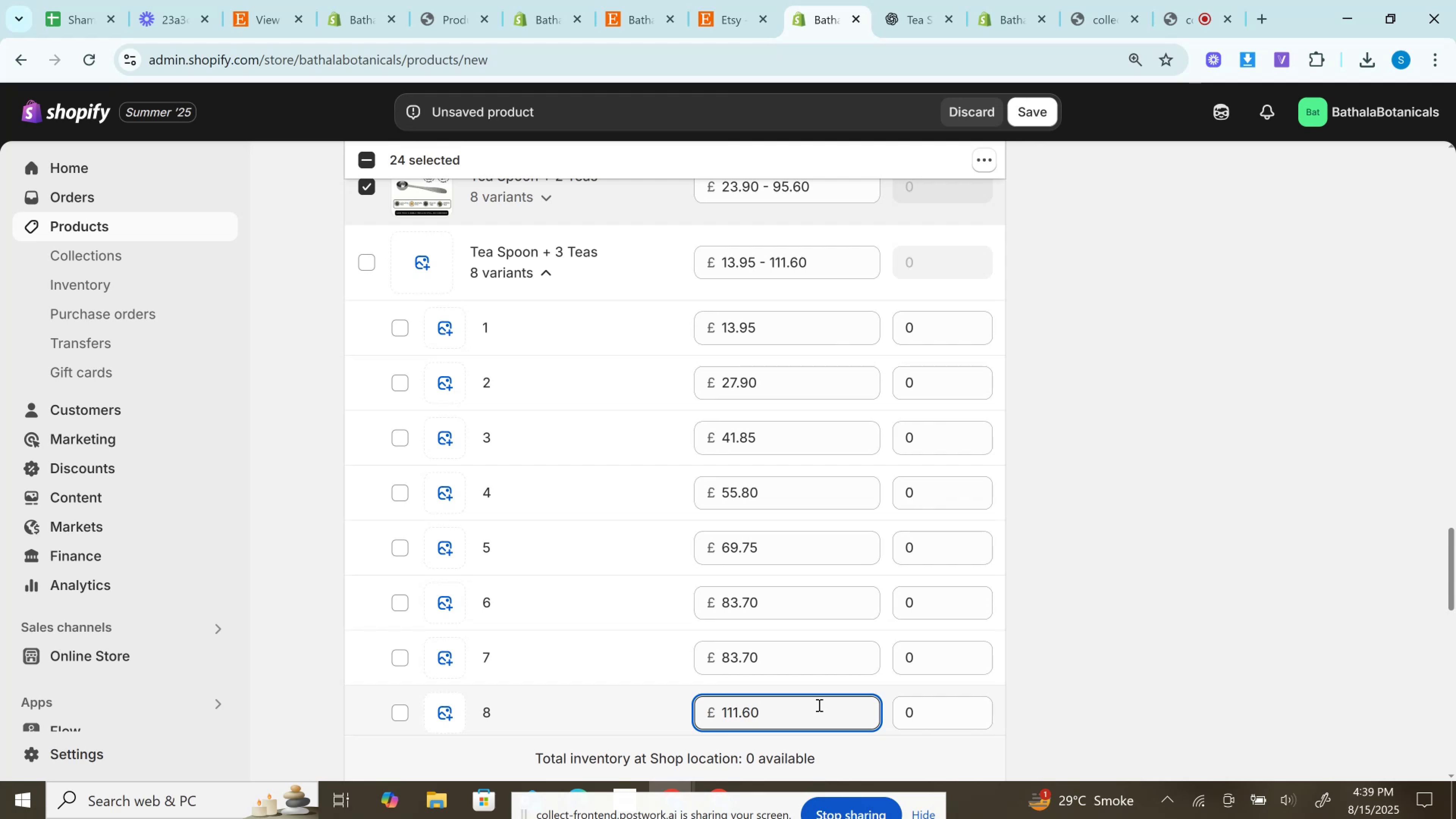 
left_click([370, 264])
 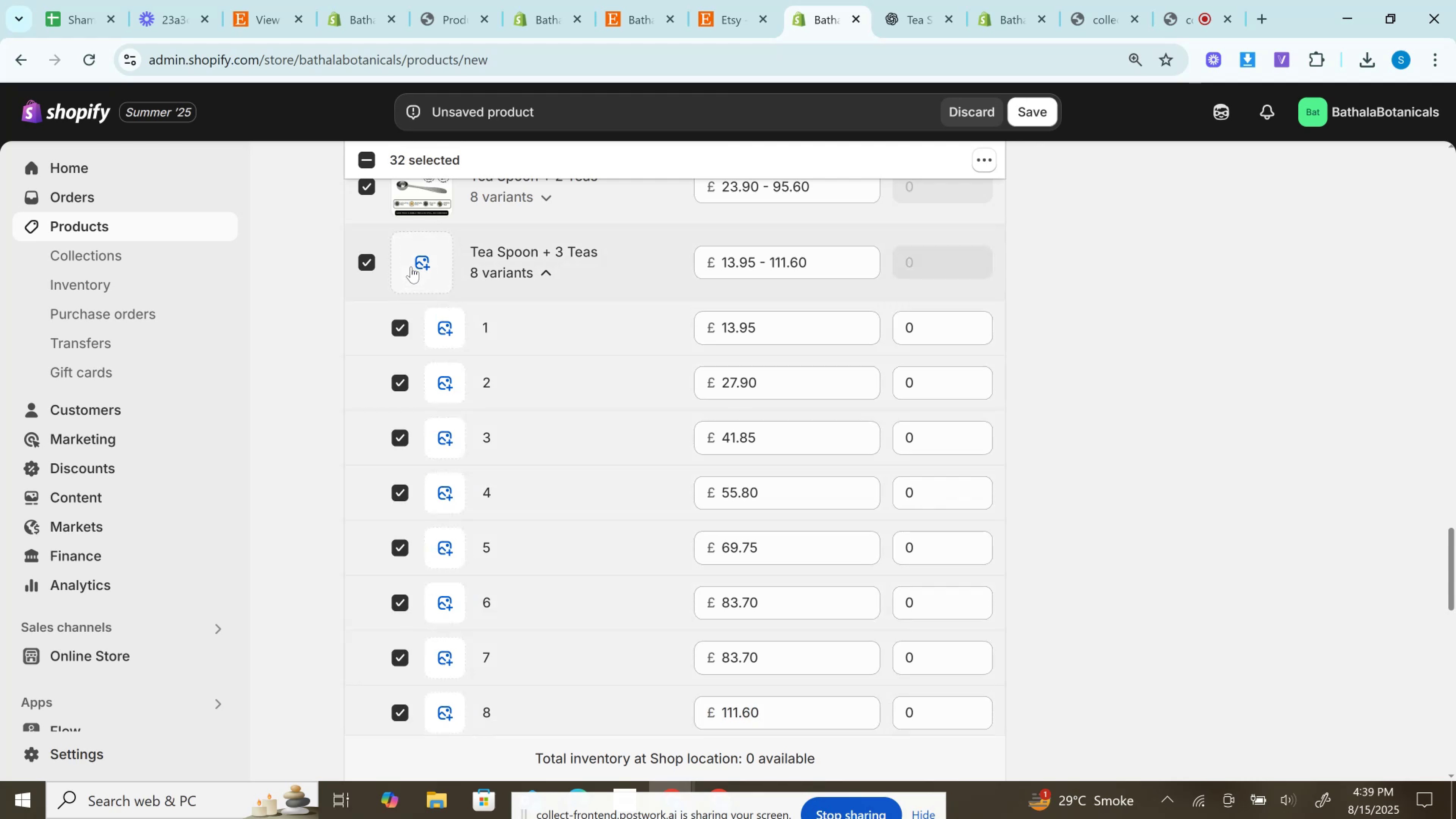 
scroll: coordinate [413, 267], scroll_direction: up, amount: 1.0
 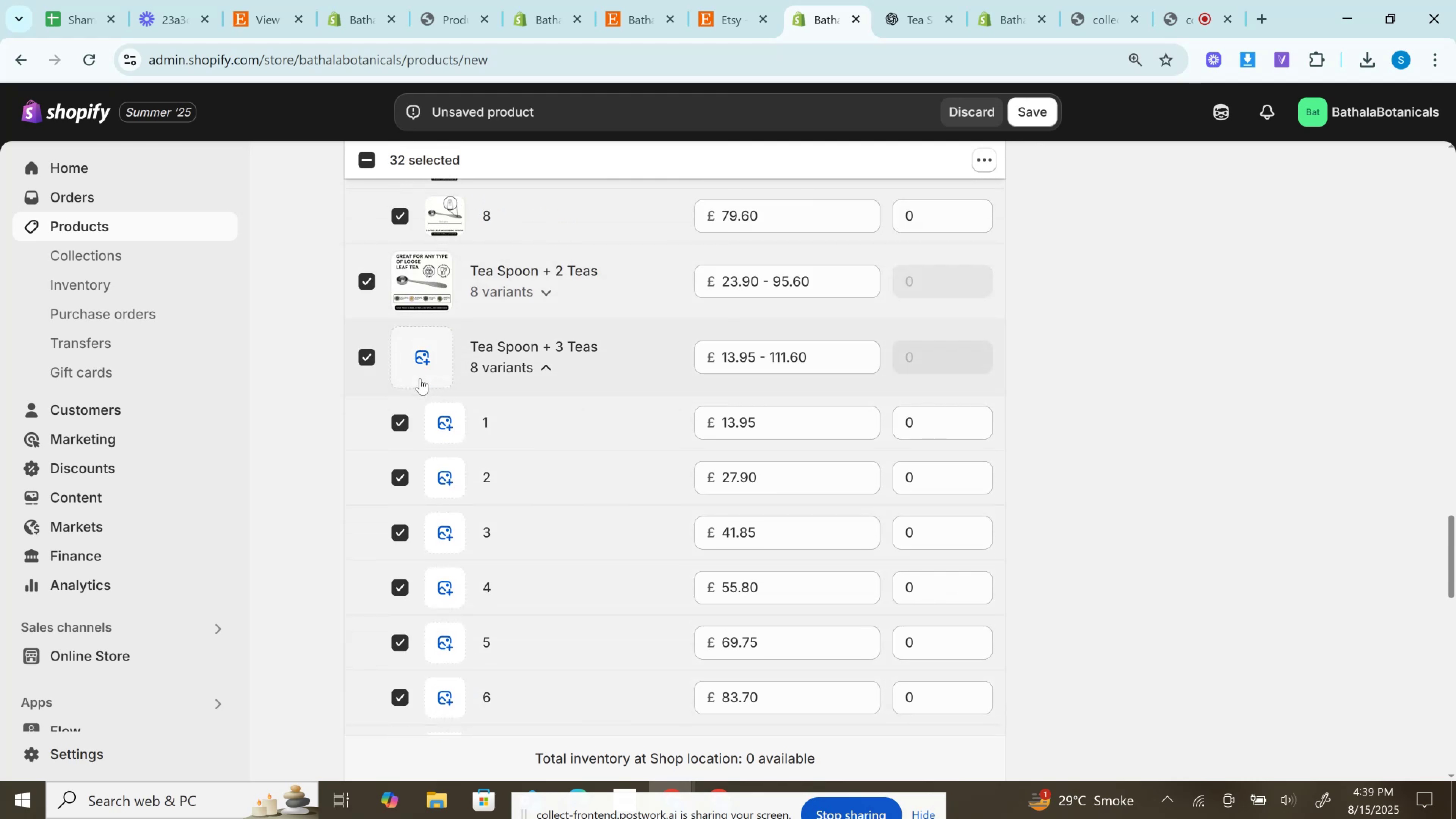 
left_click([420, 378])
 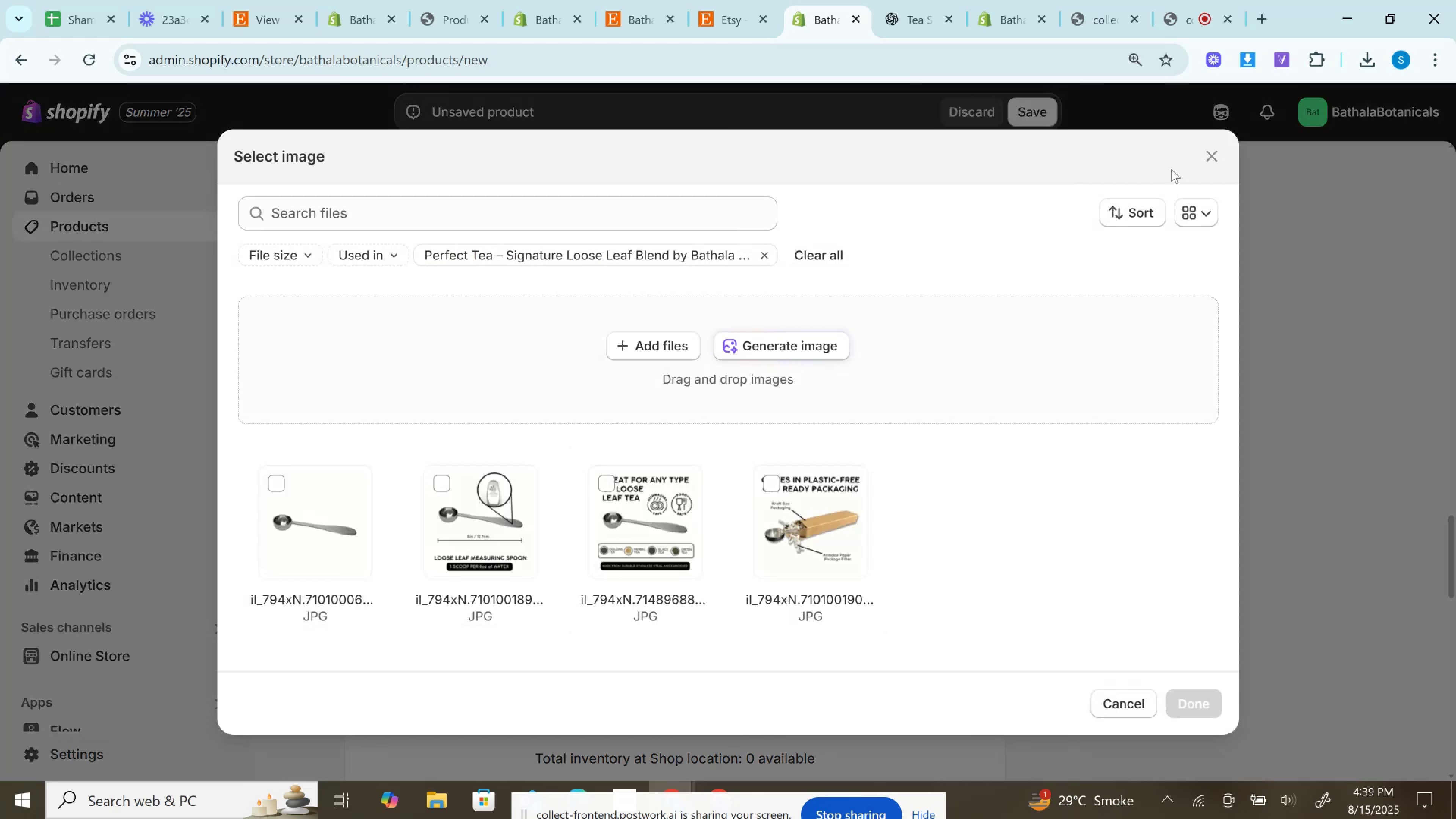 
left_click([335, 478])
 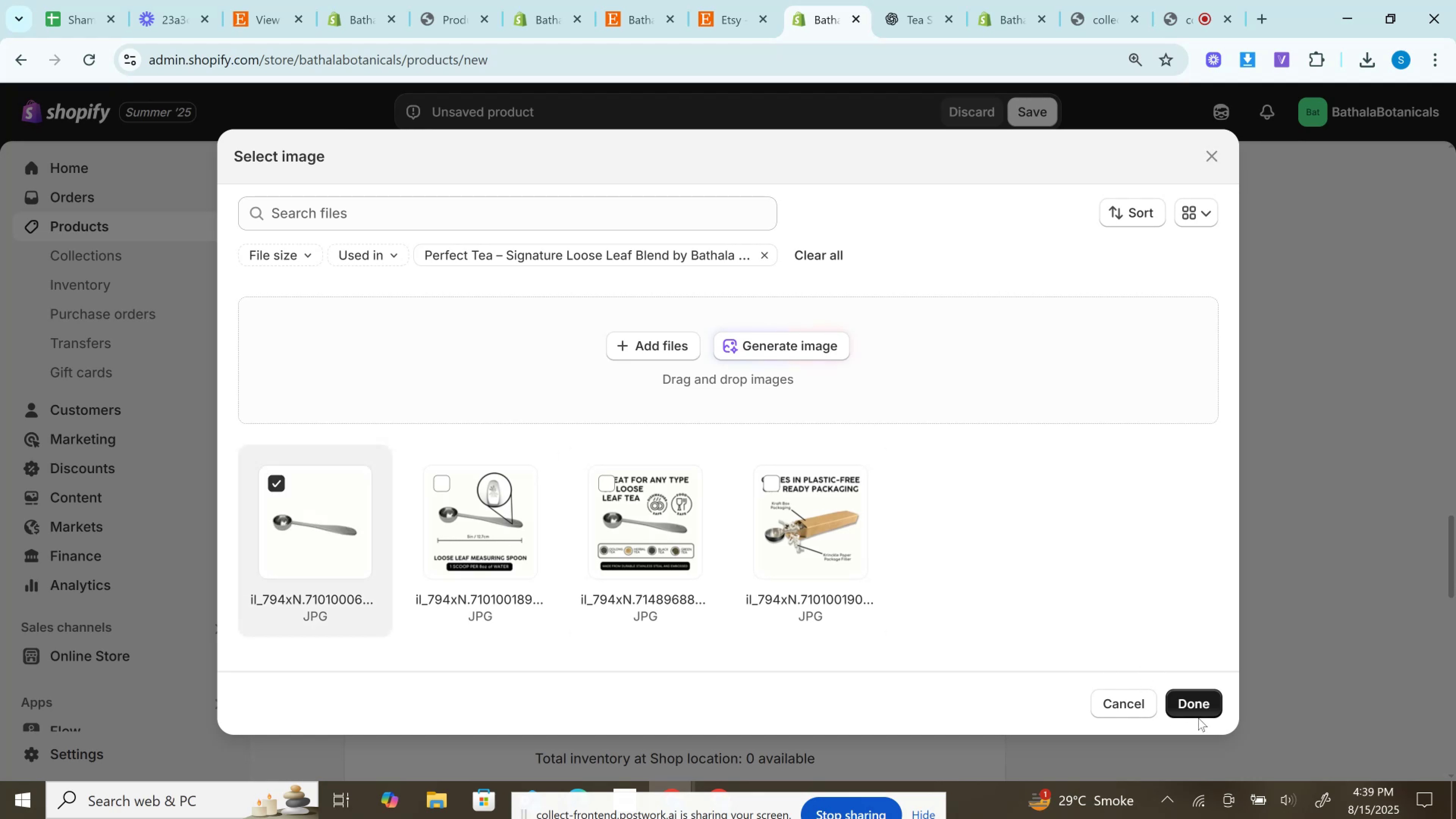 
left_click([1197, 708])
 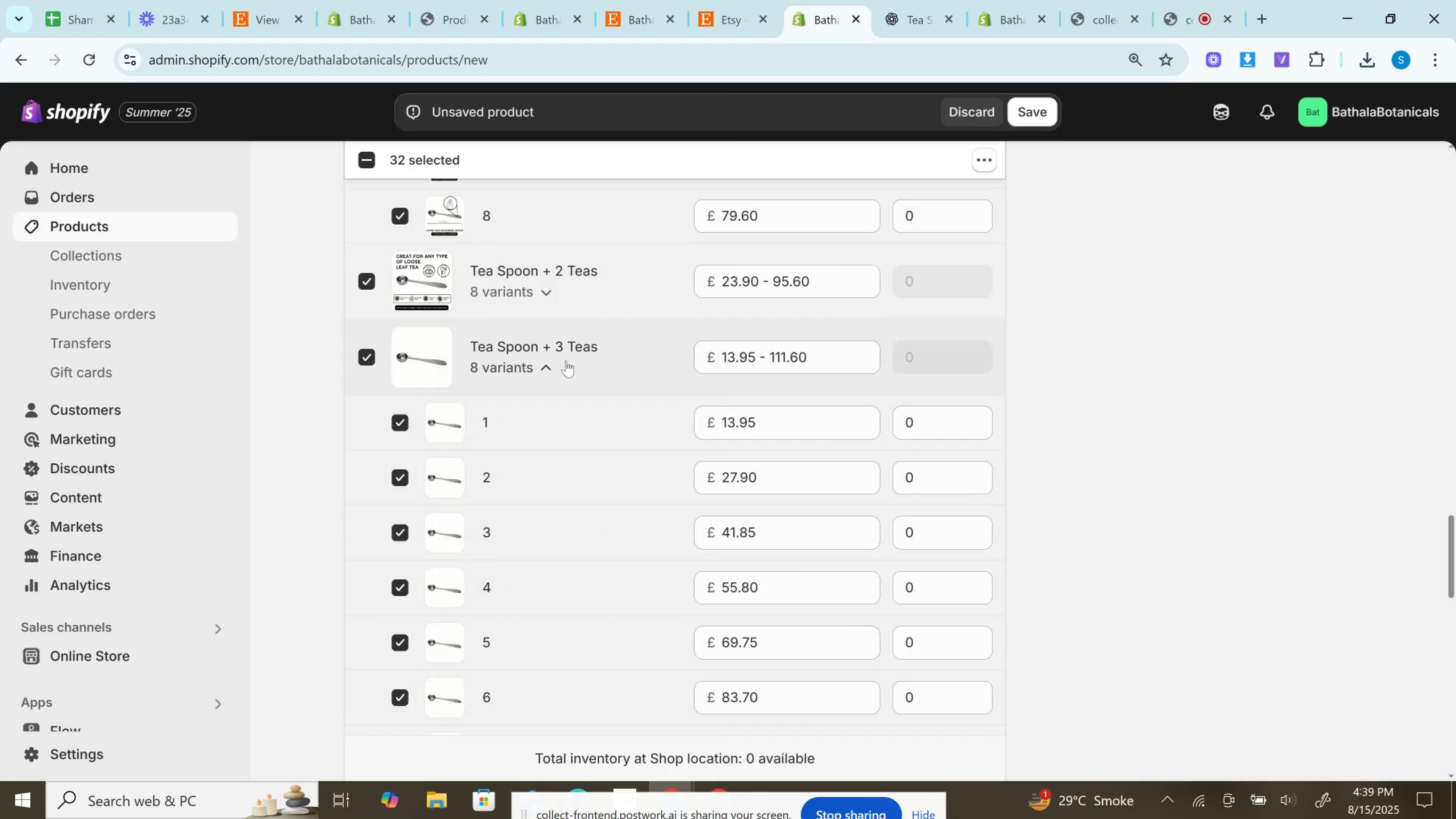 
left_click([546, 369])
 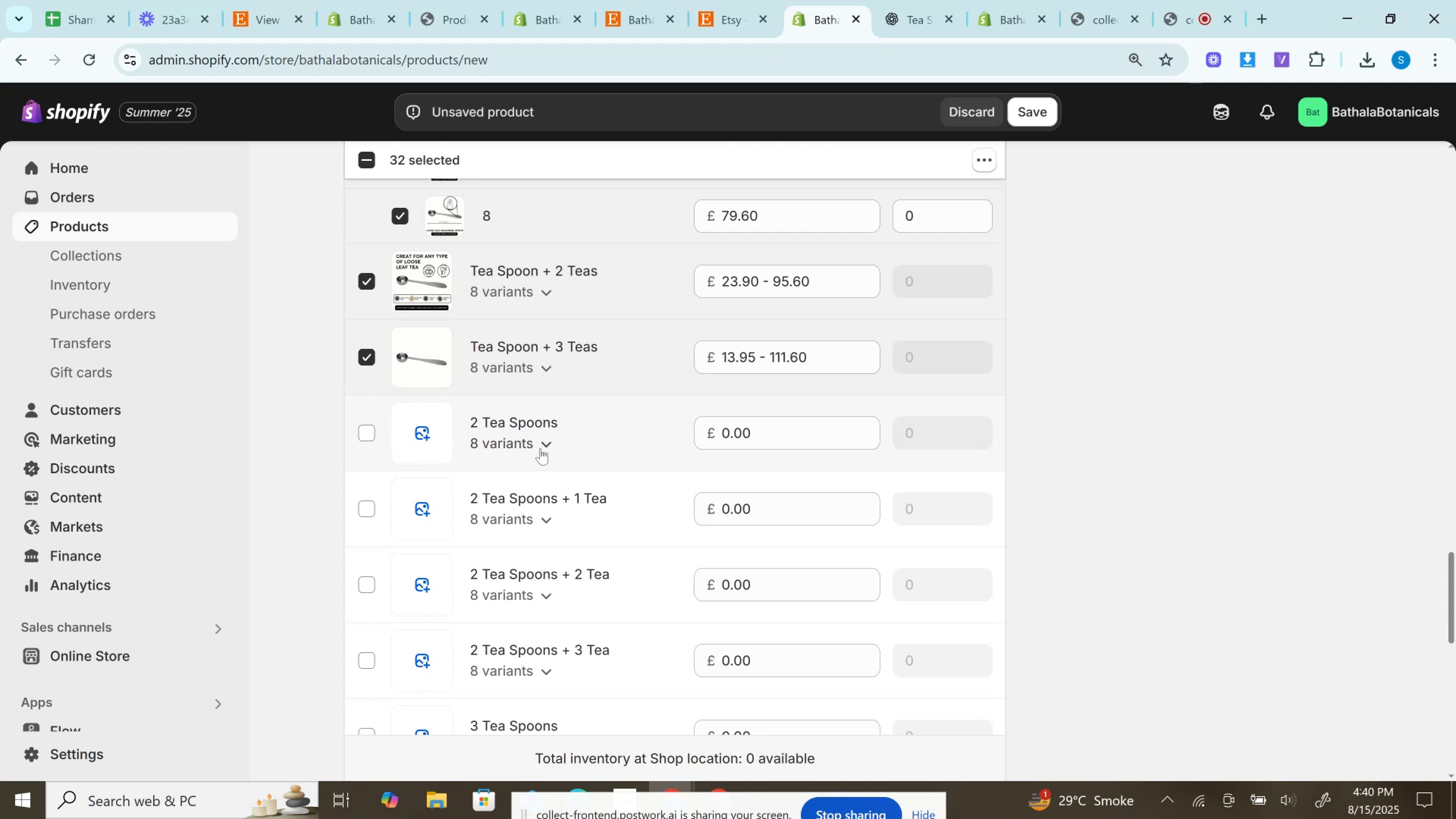 
wait(47.82)
 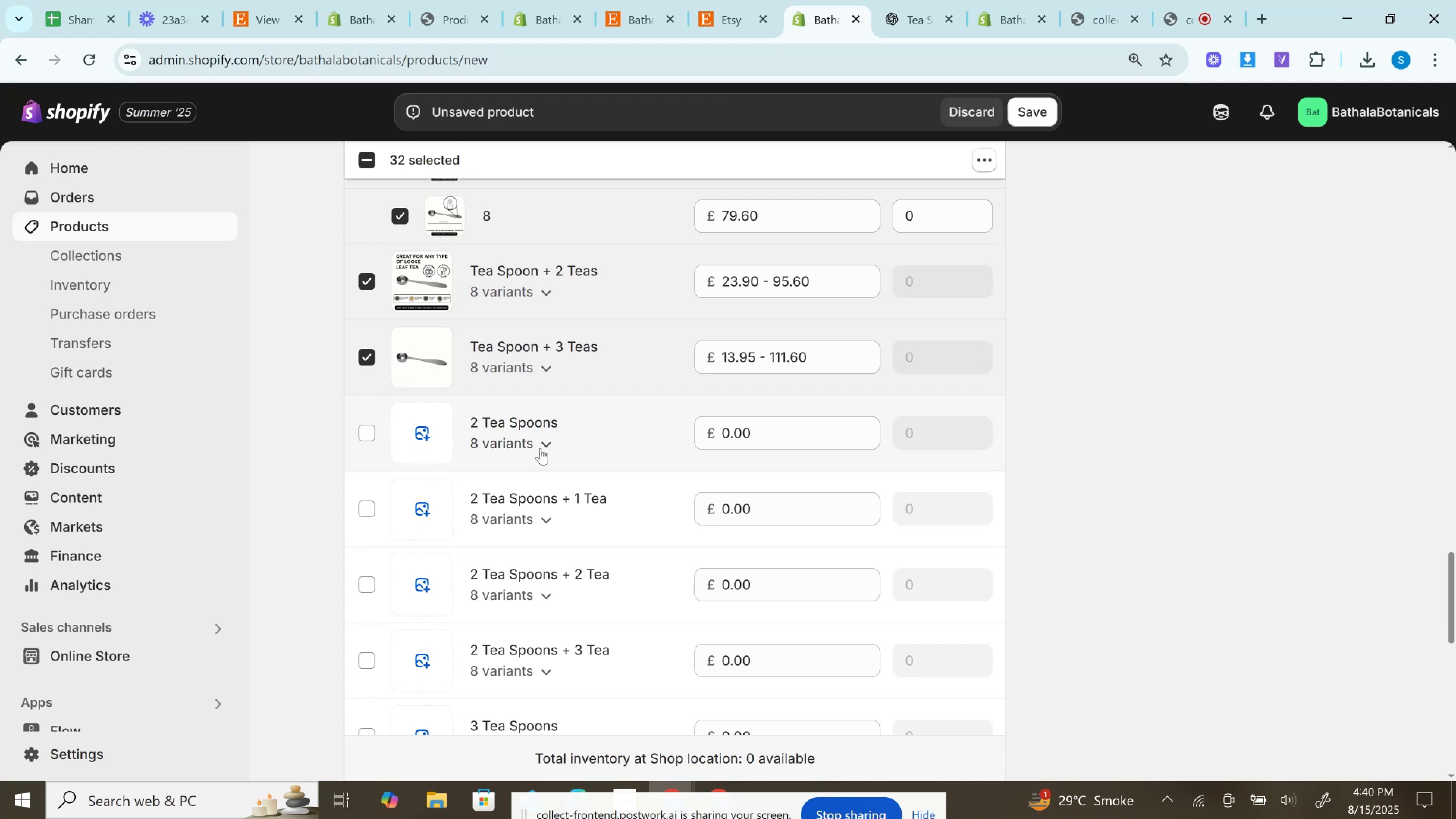 
left_click([422, 348])
 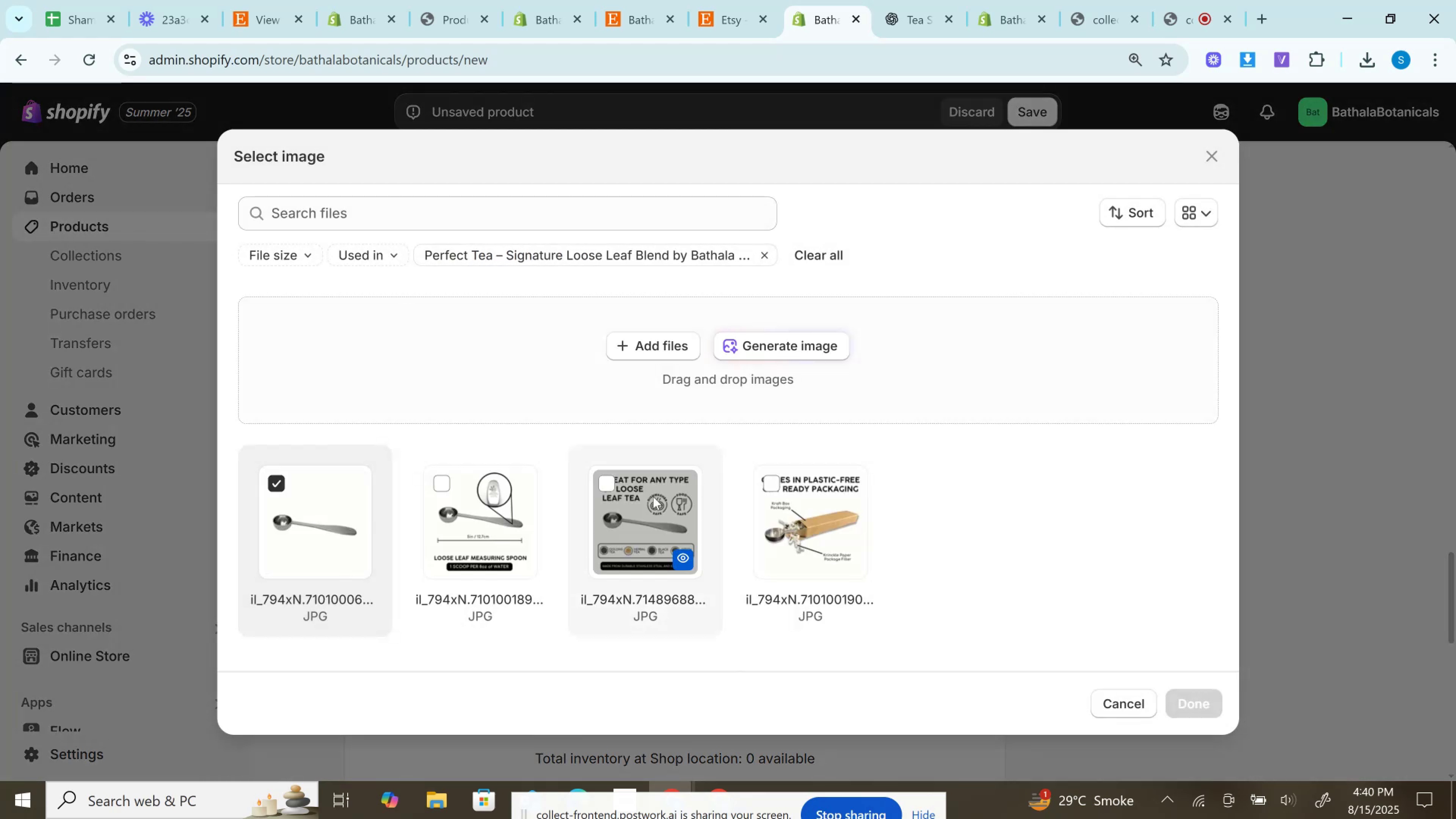 
left_click([827, 513])
 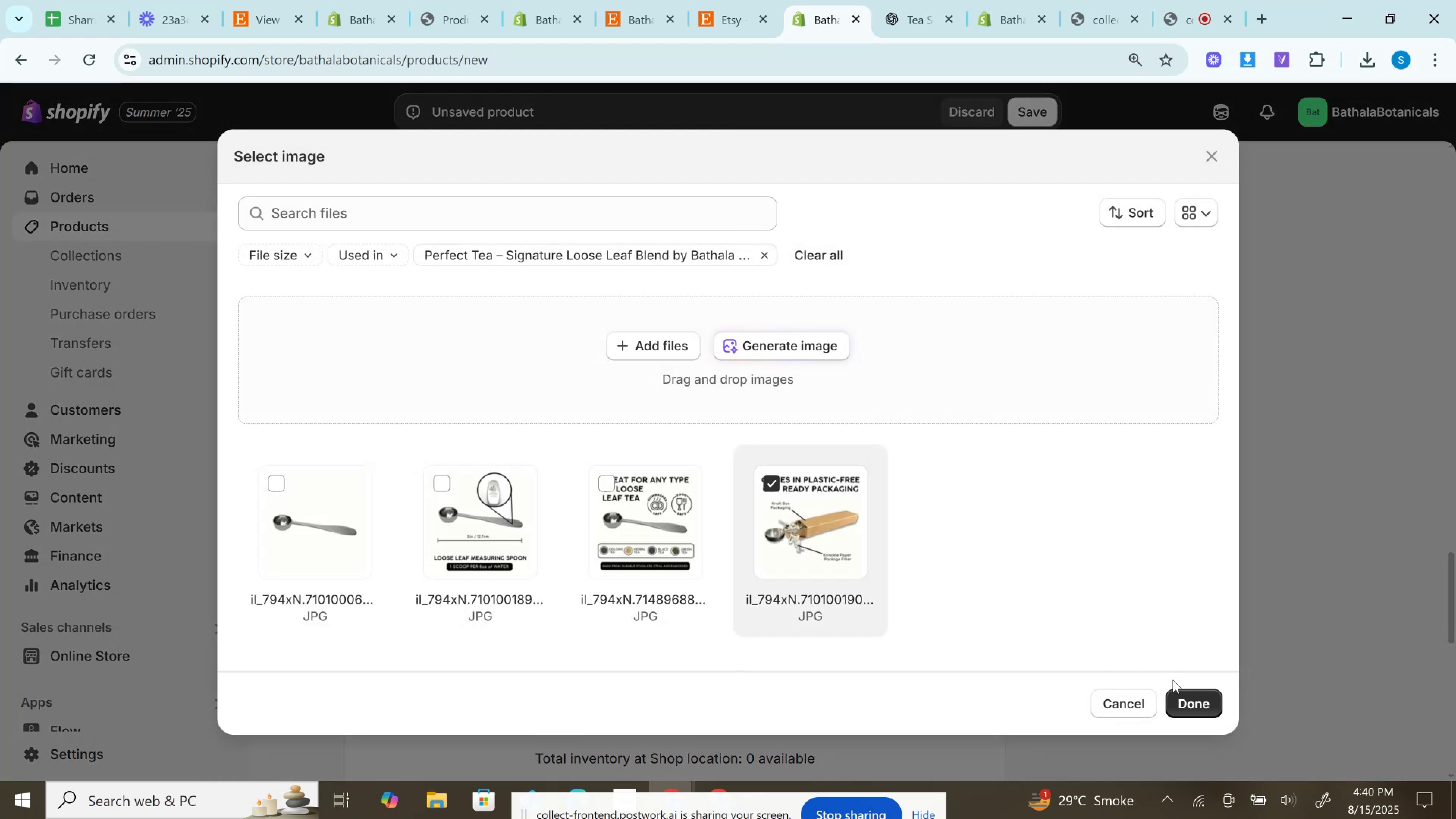 
left_click([1185, 694])
 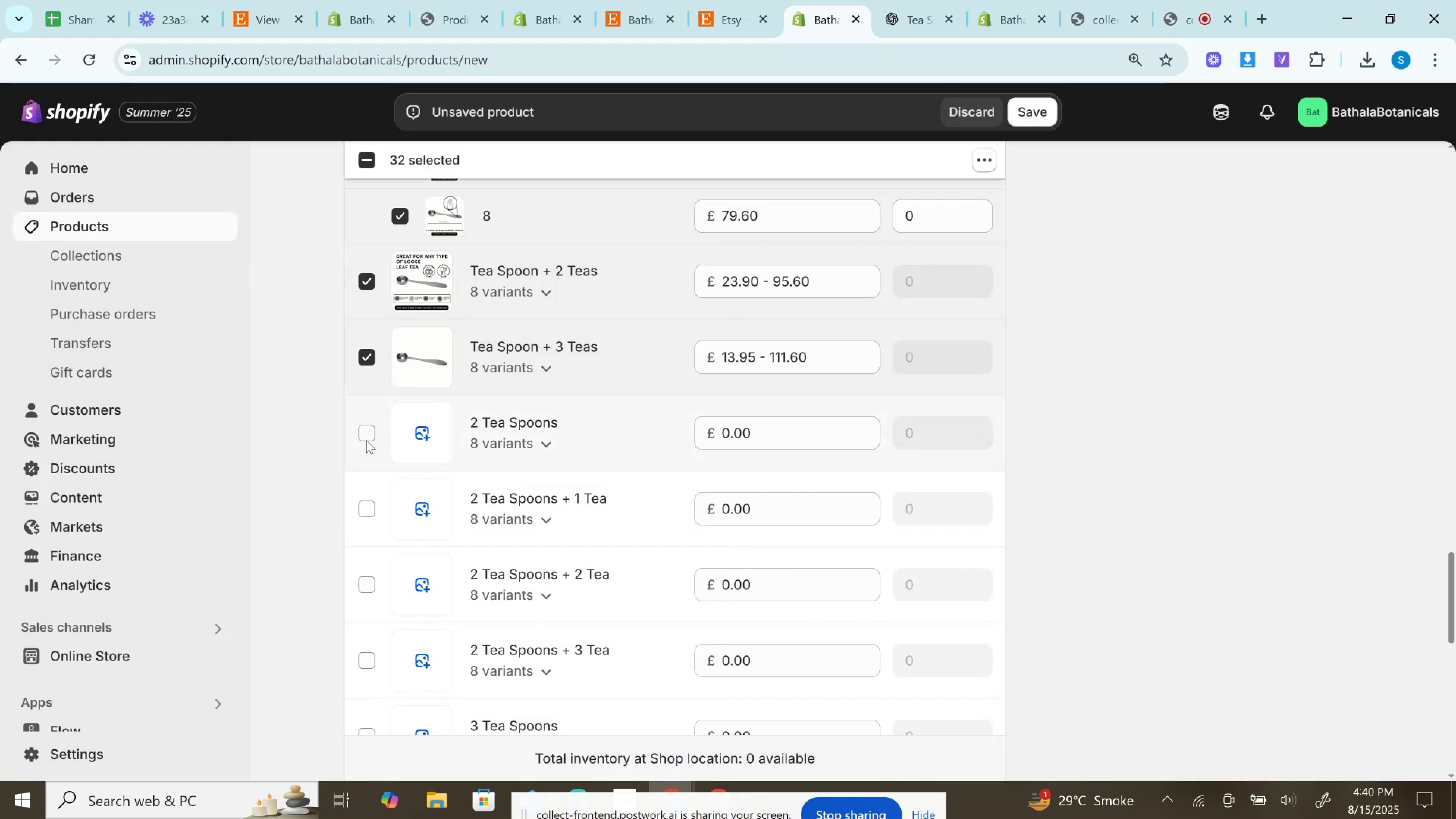 
left_click([363, 439])
 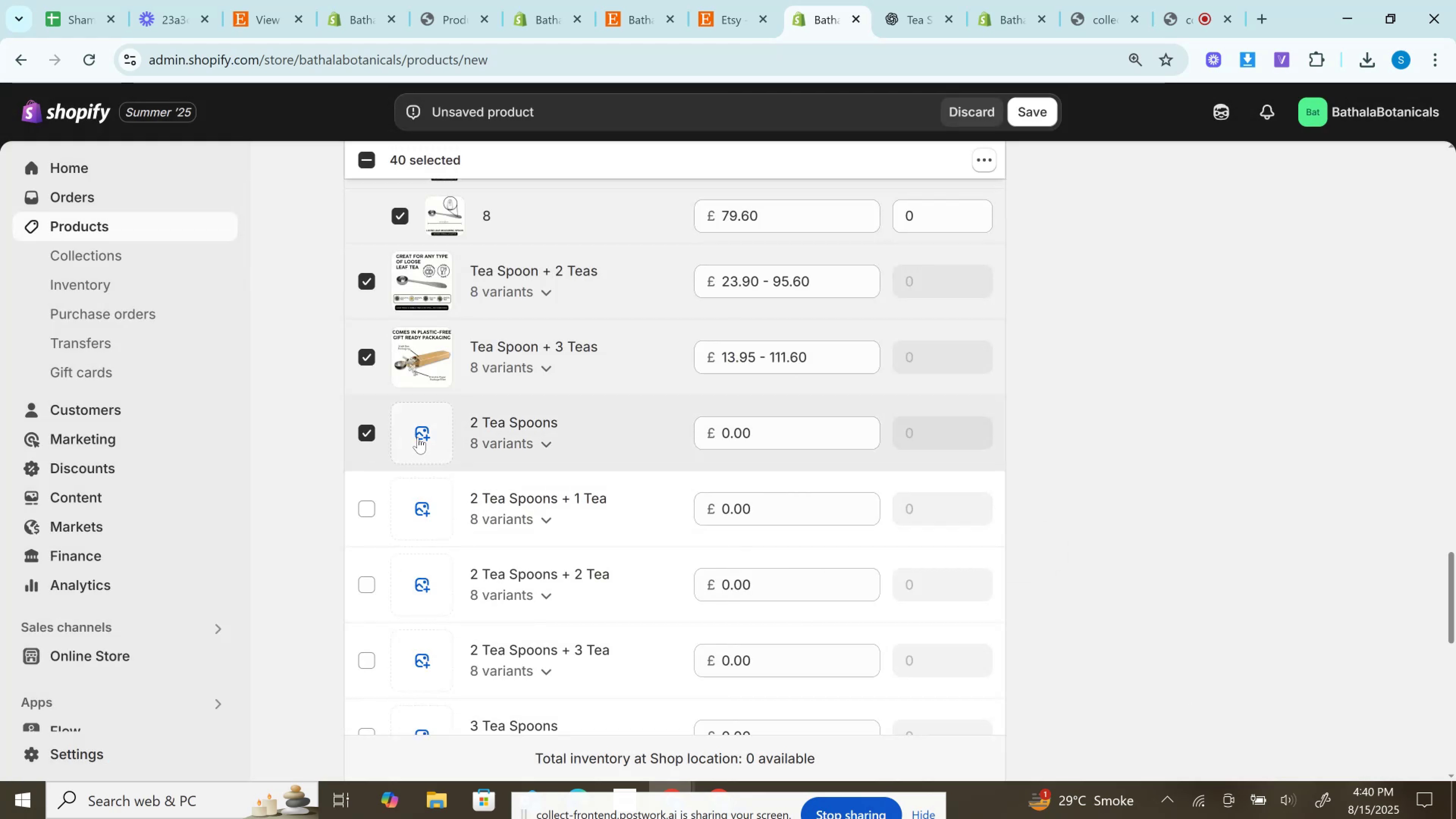 
left_click([418, 437])
 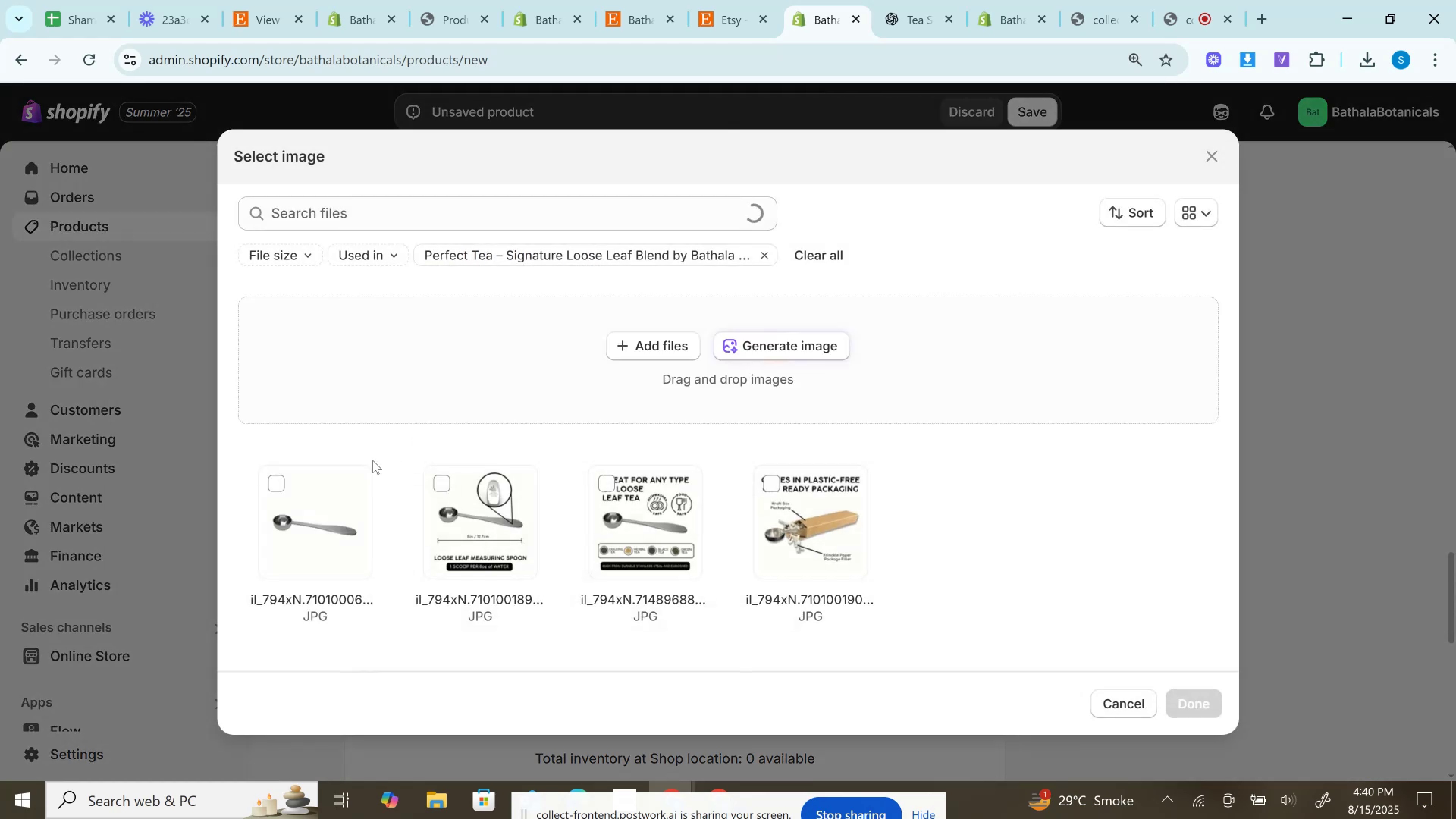 
left_click([317, 509])
 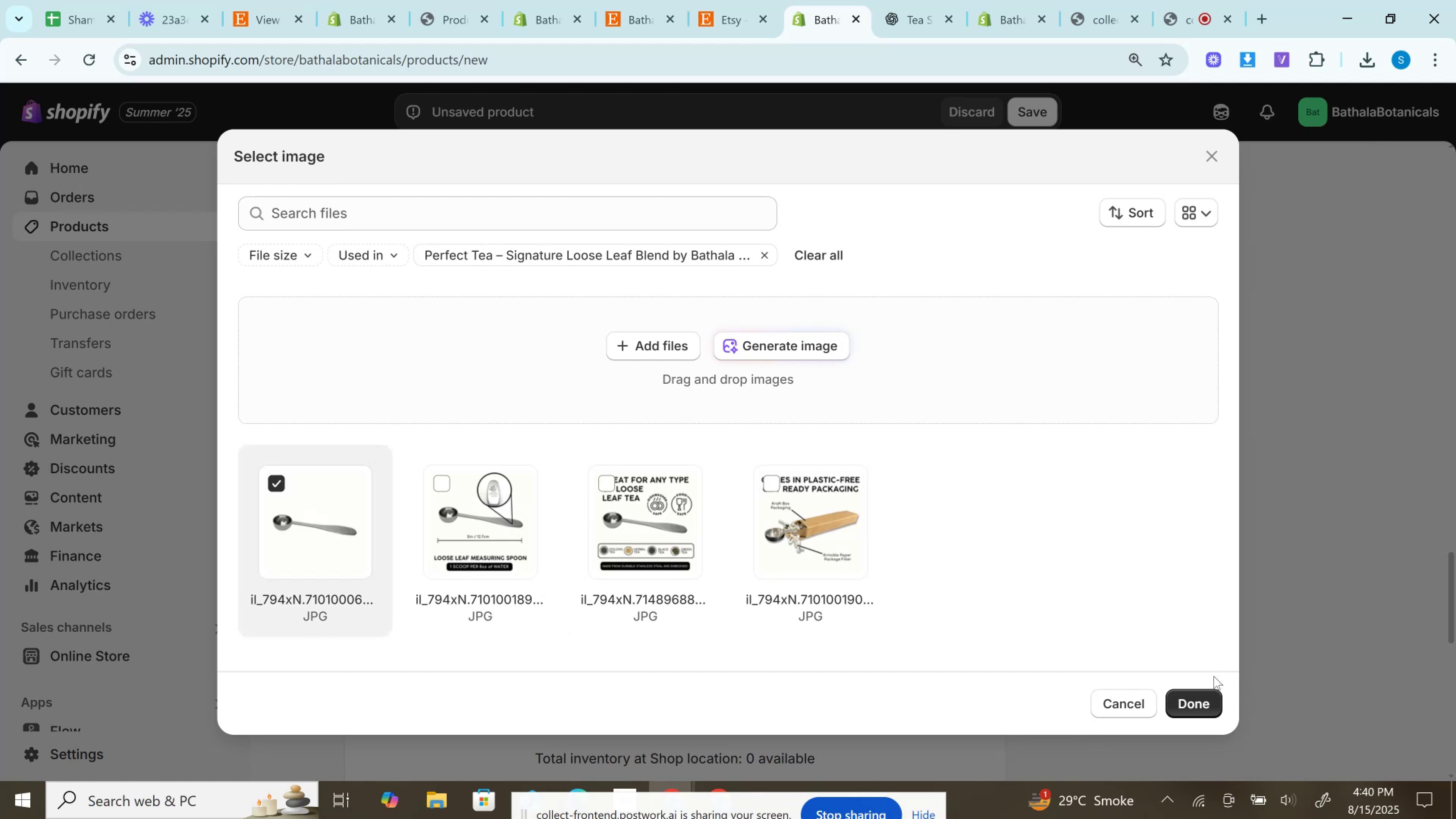 
left_click([1207, 695])
 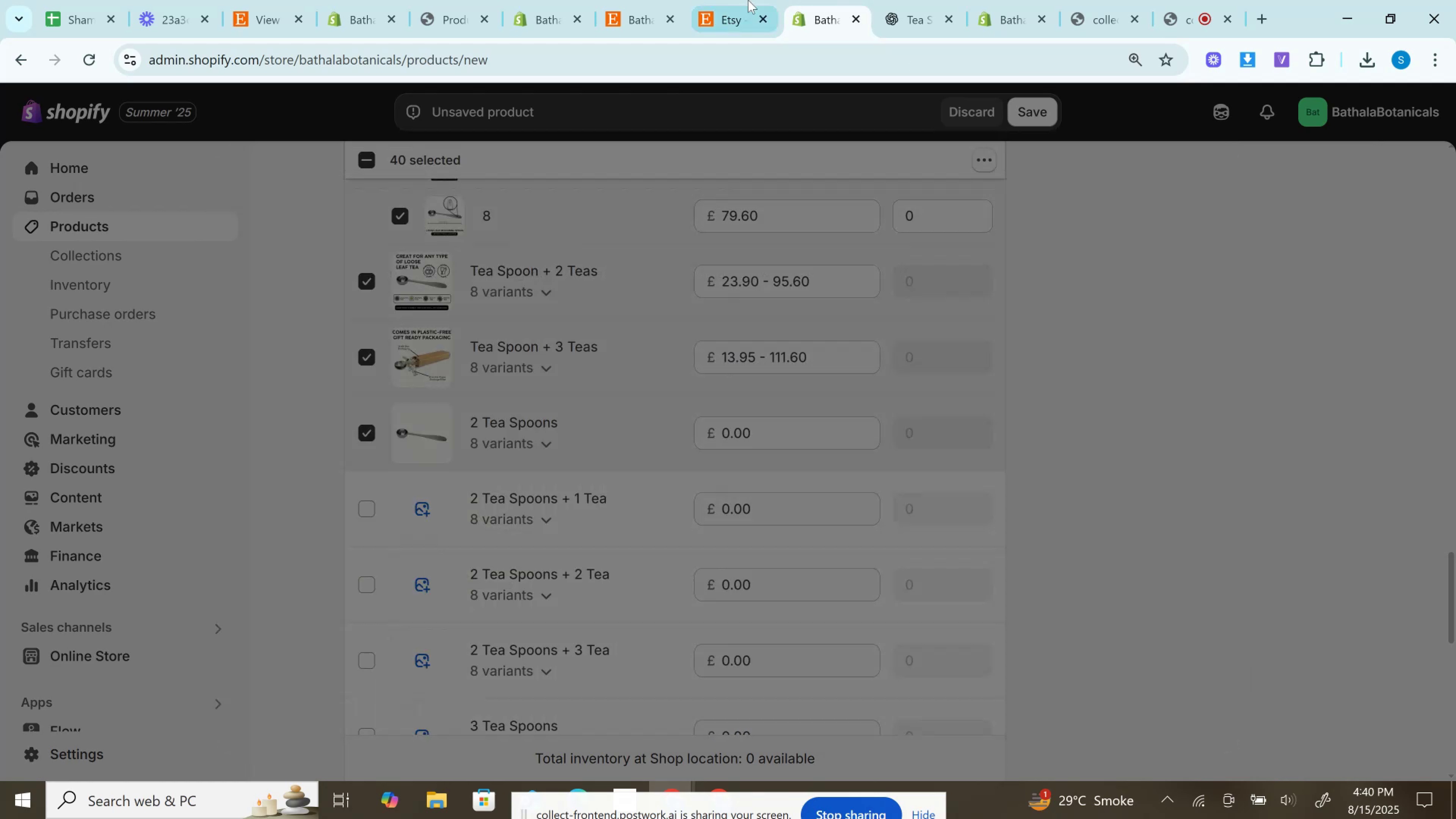 
left_click([742, 0])
 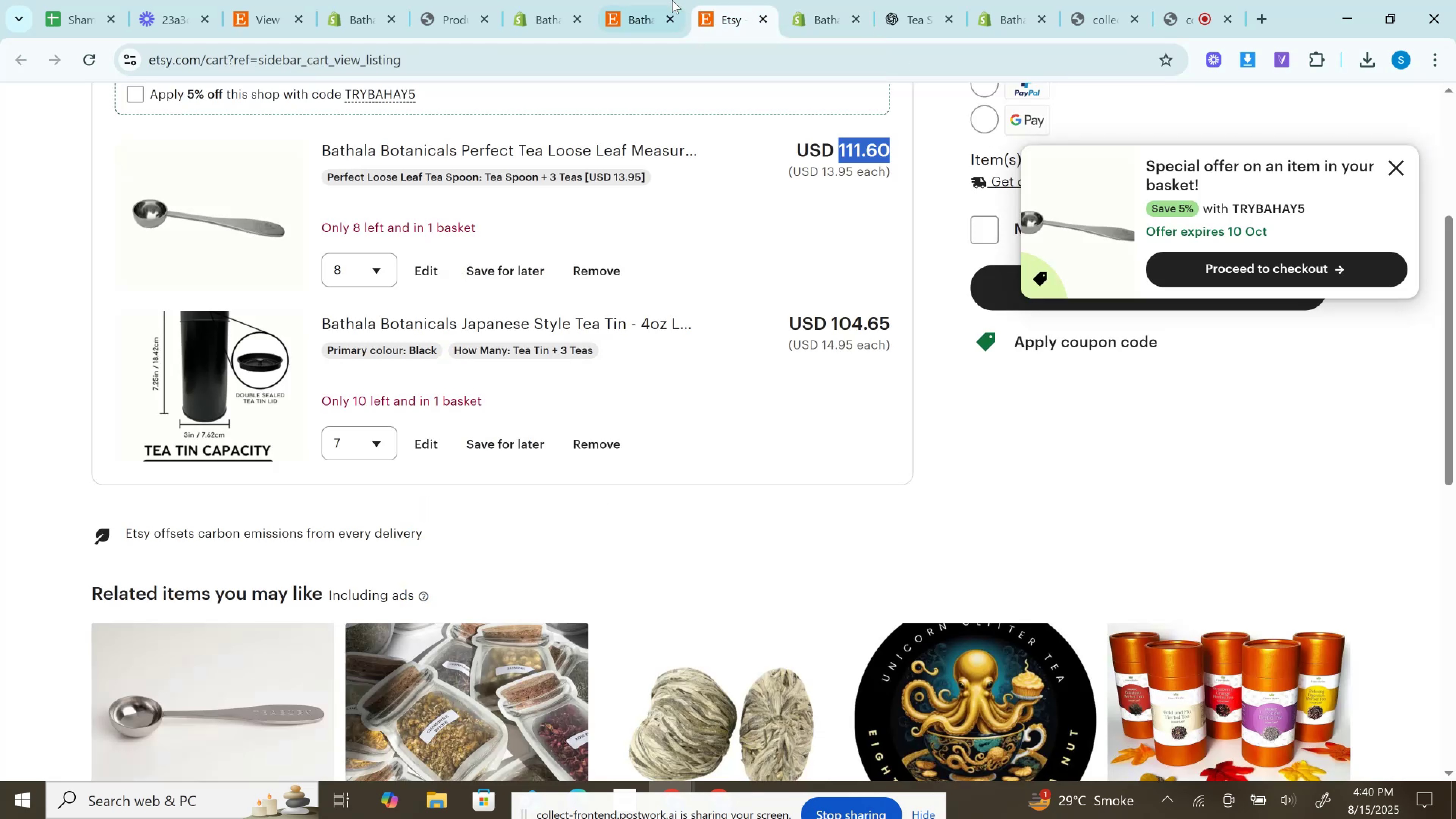 
left_click([672, 0])
 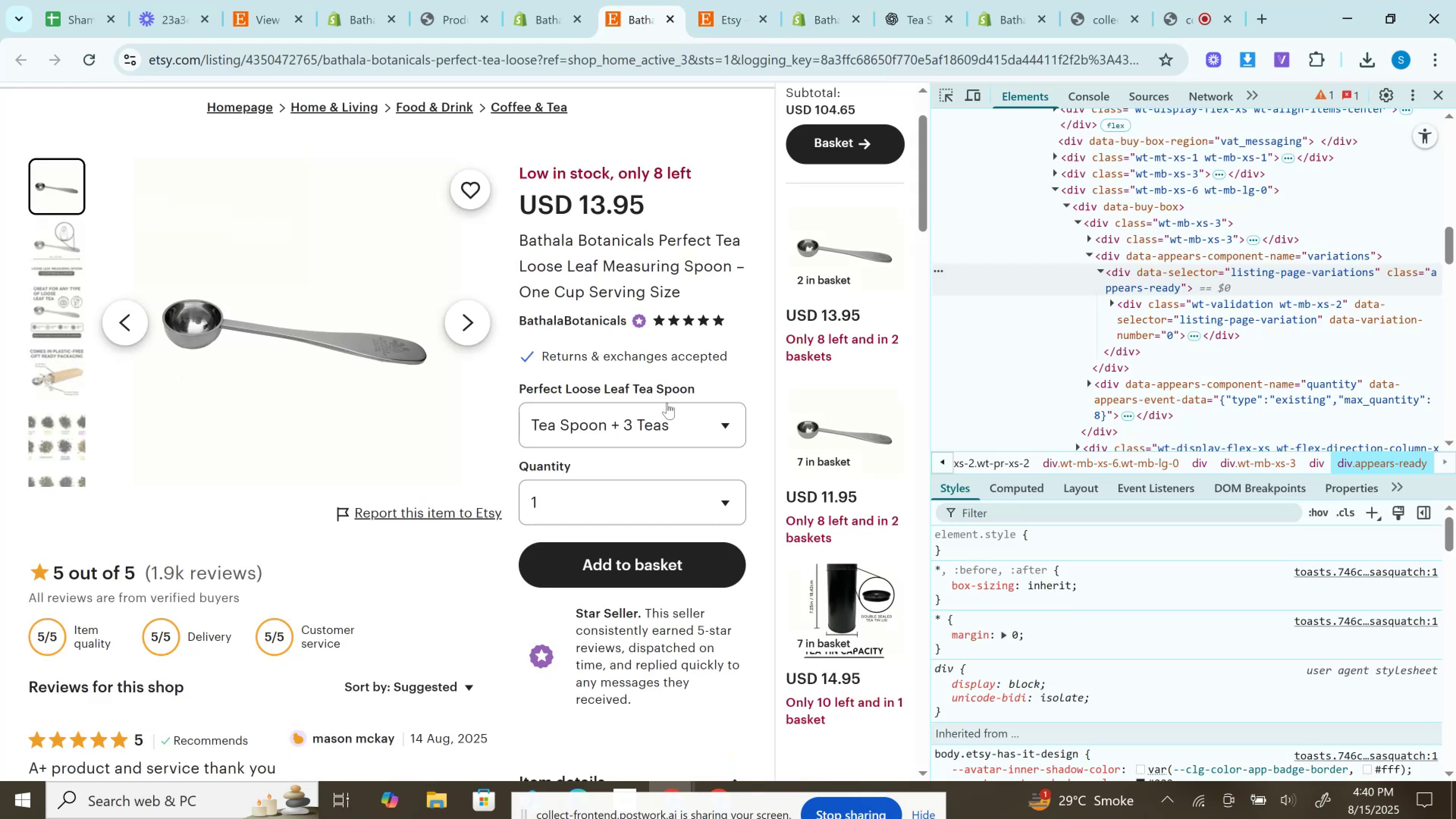 
left_click([660, 426])
 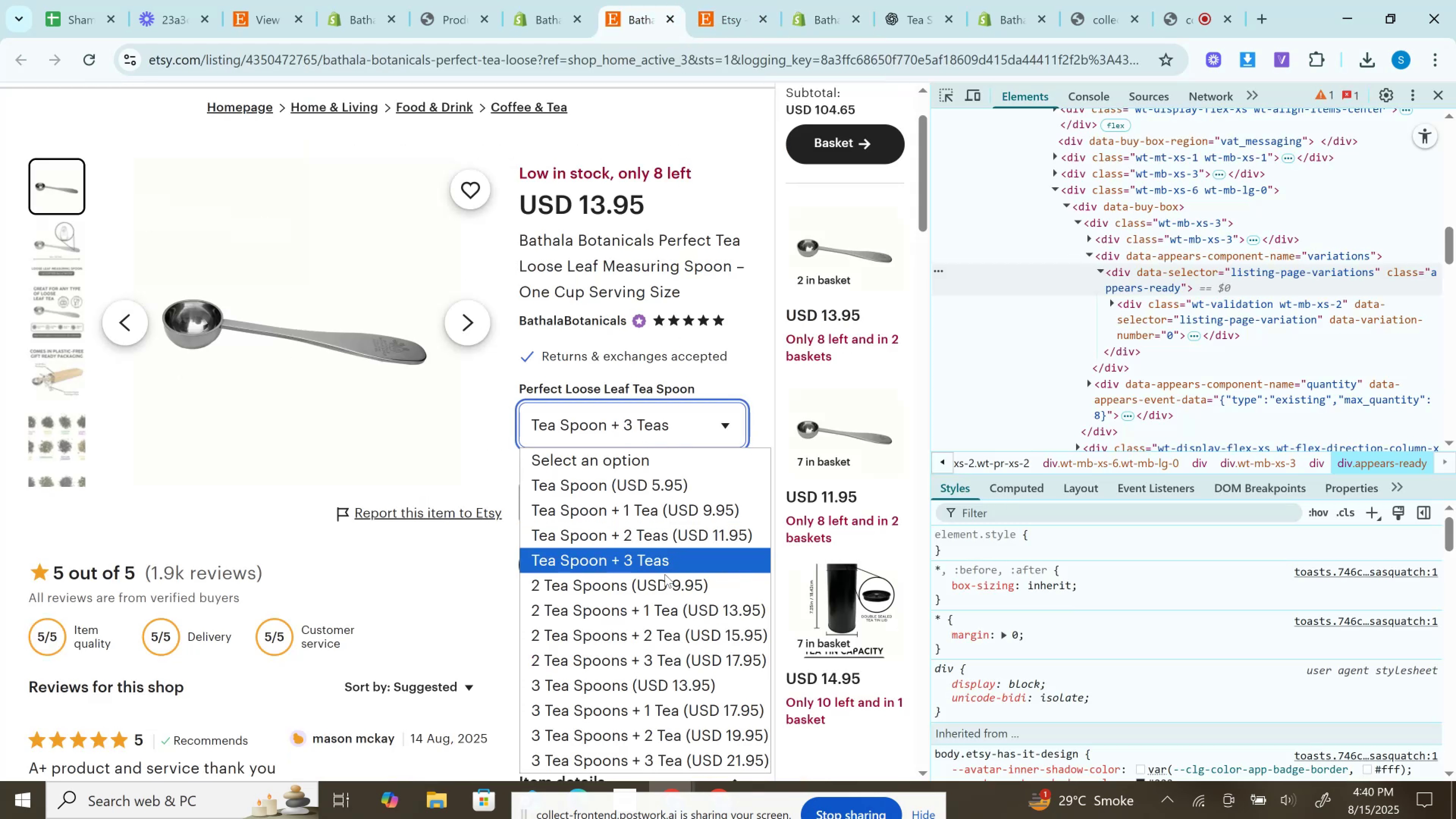 
left_click([665, 585])
 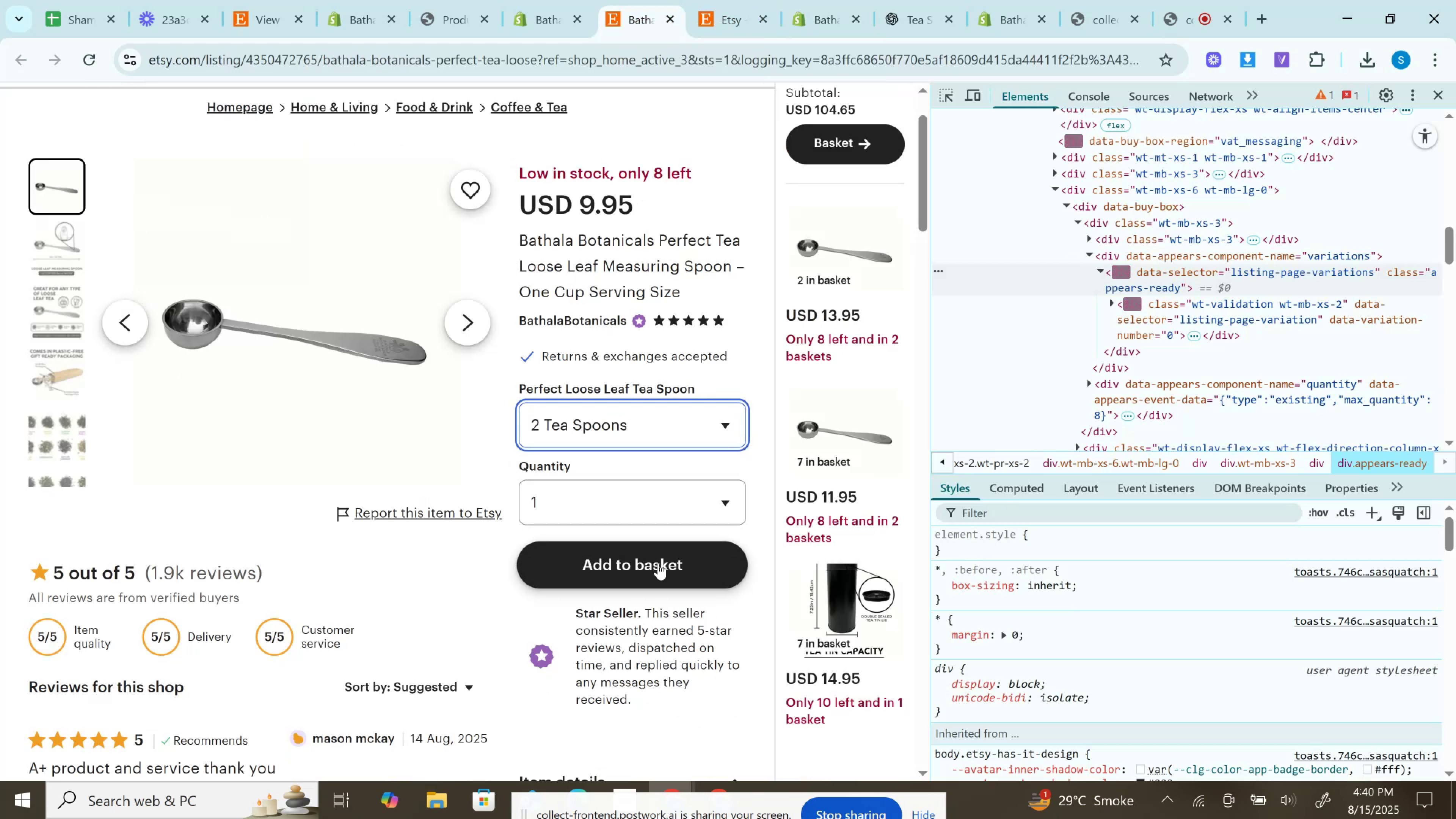 
left_click([660, 568])
 